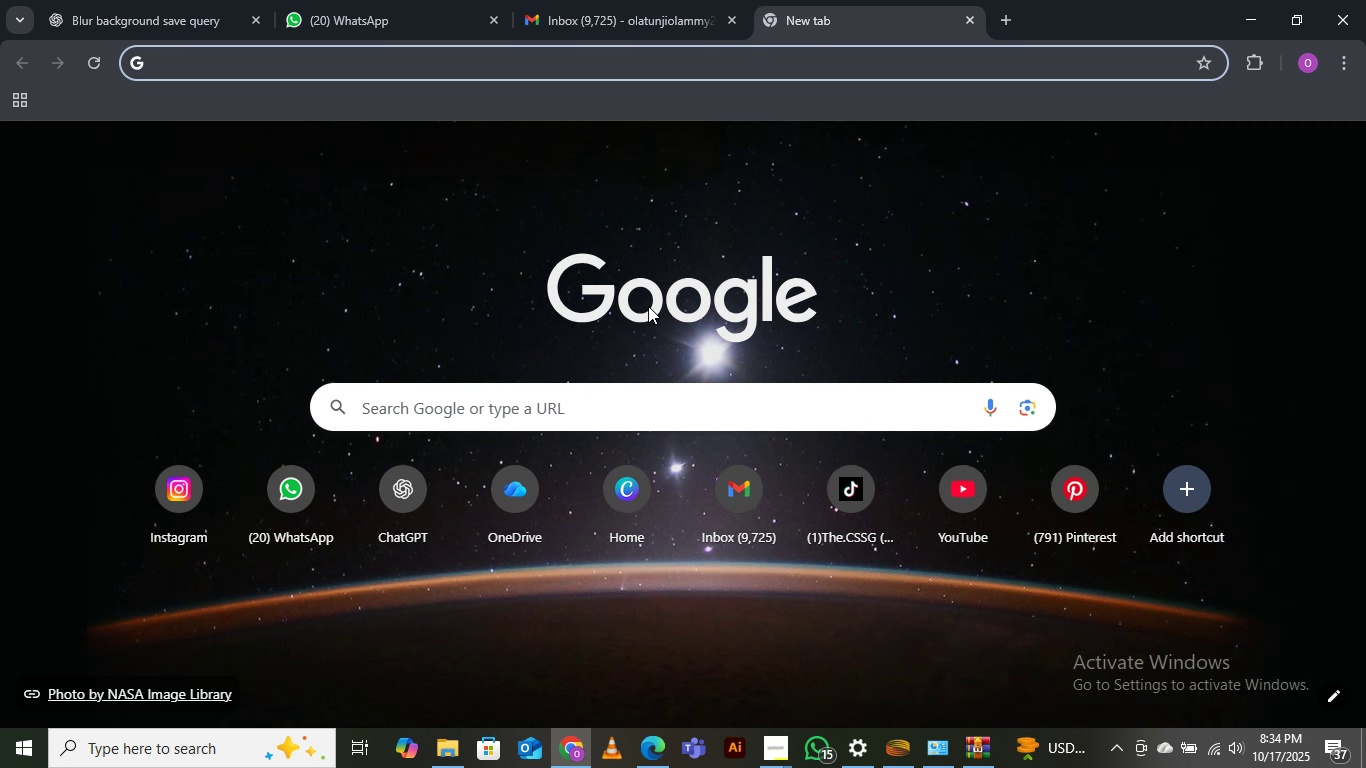 
left_click([527, 407])
 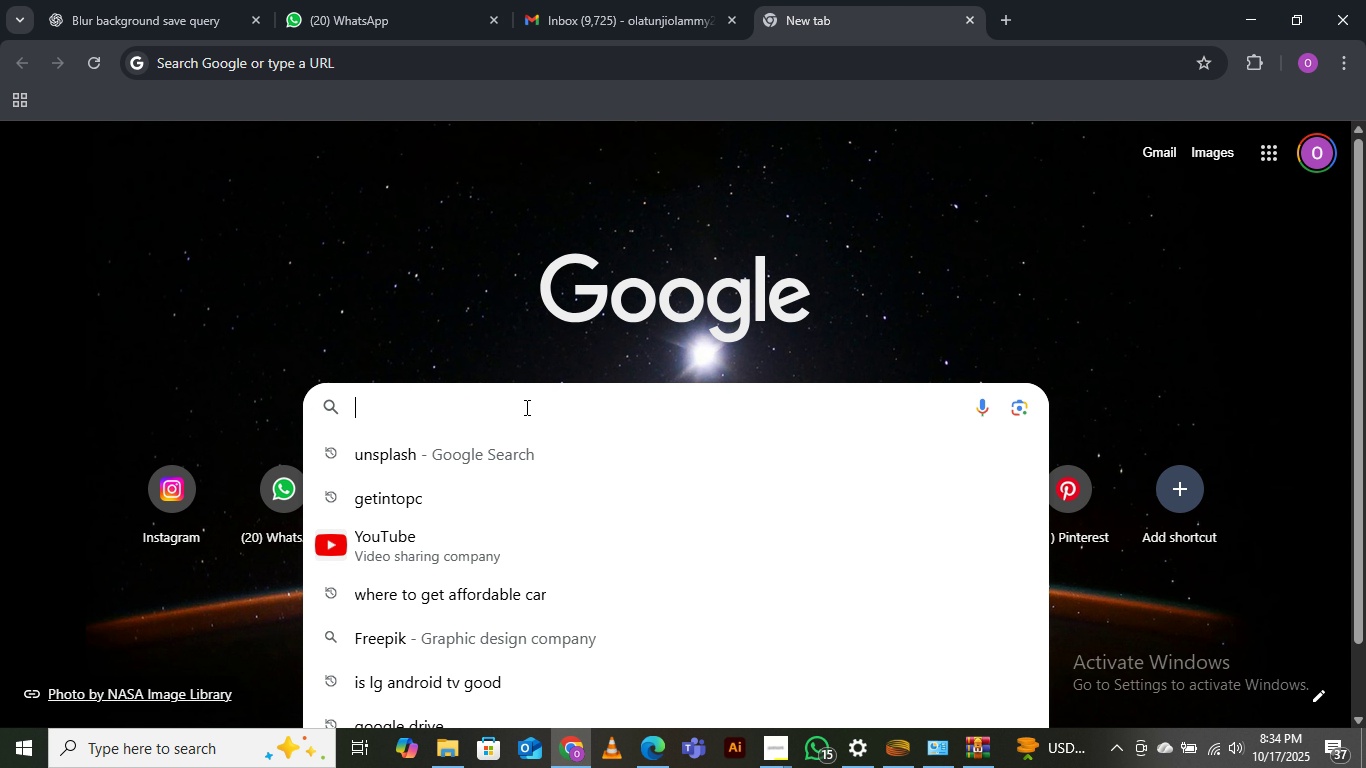 
type(un)
 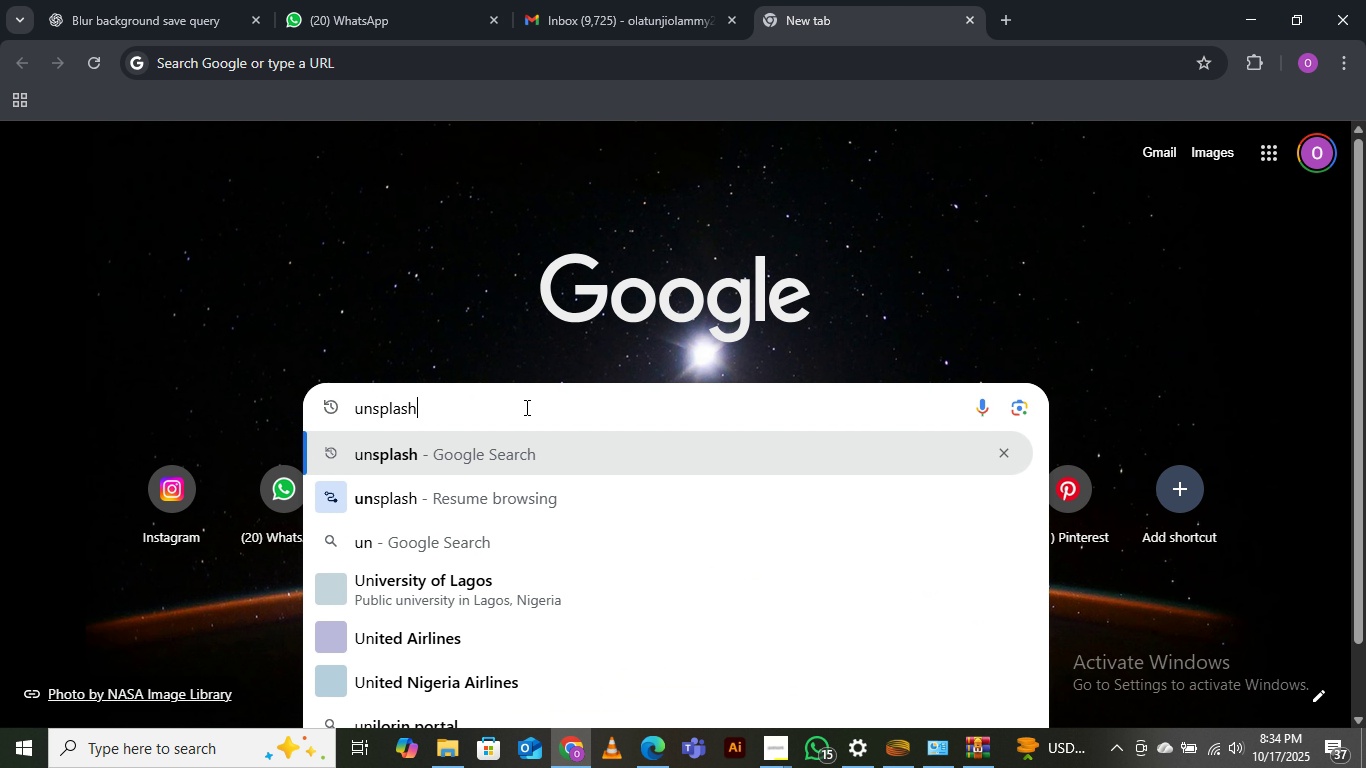 
key(ArrowRight)
 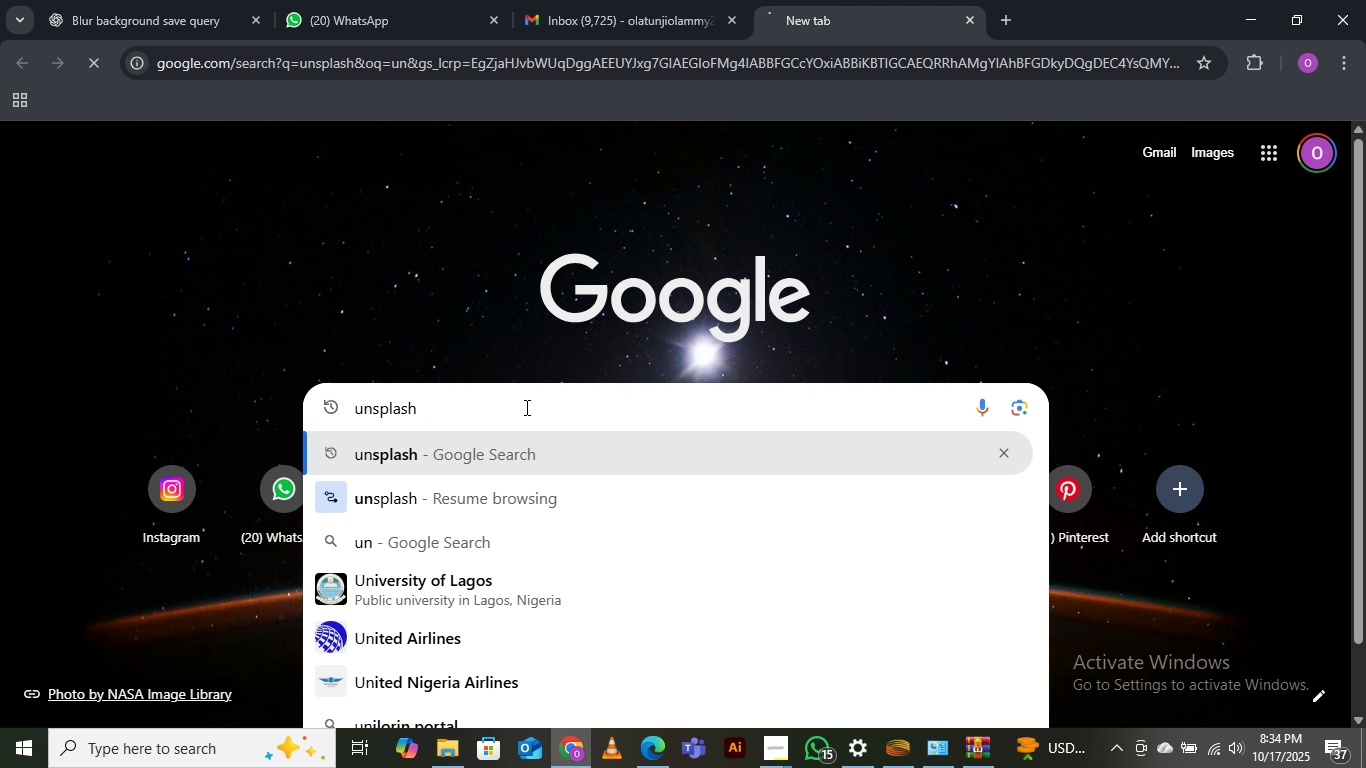 
key(Enter)
 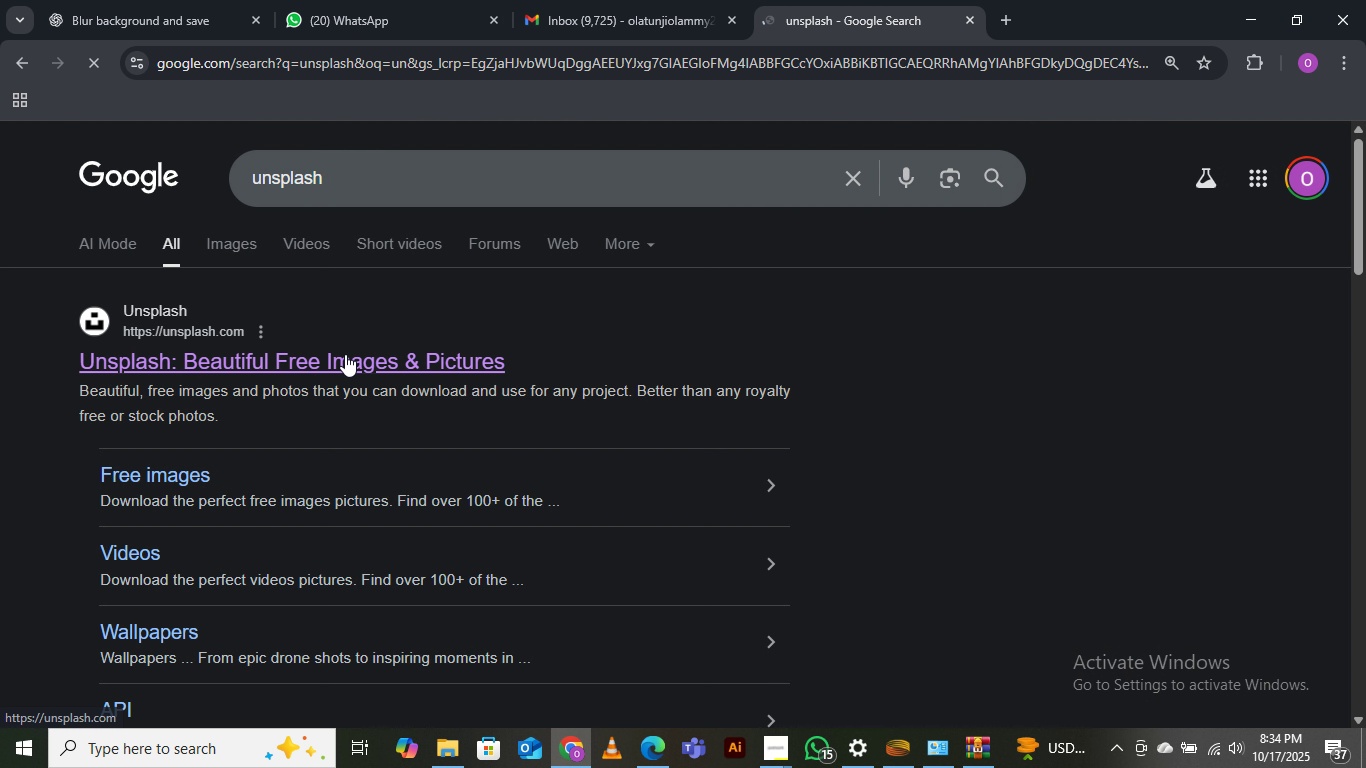 
left_click([343, 353])
 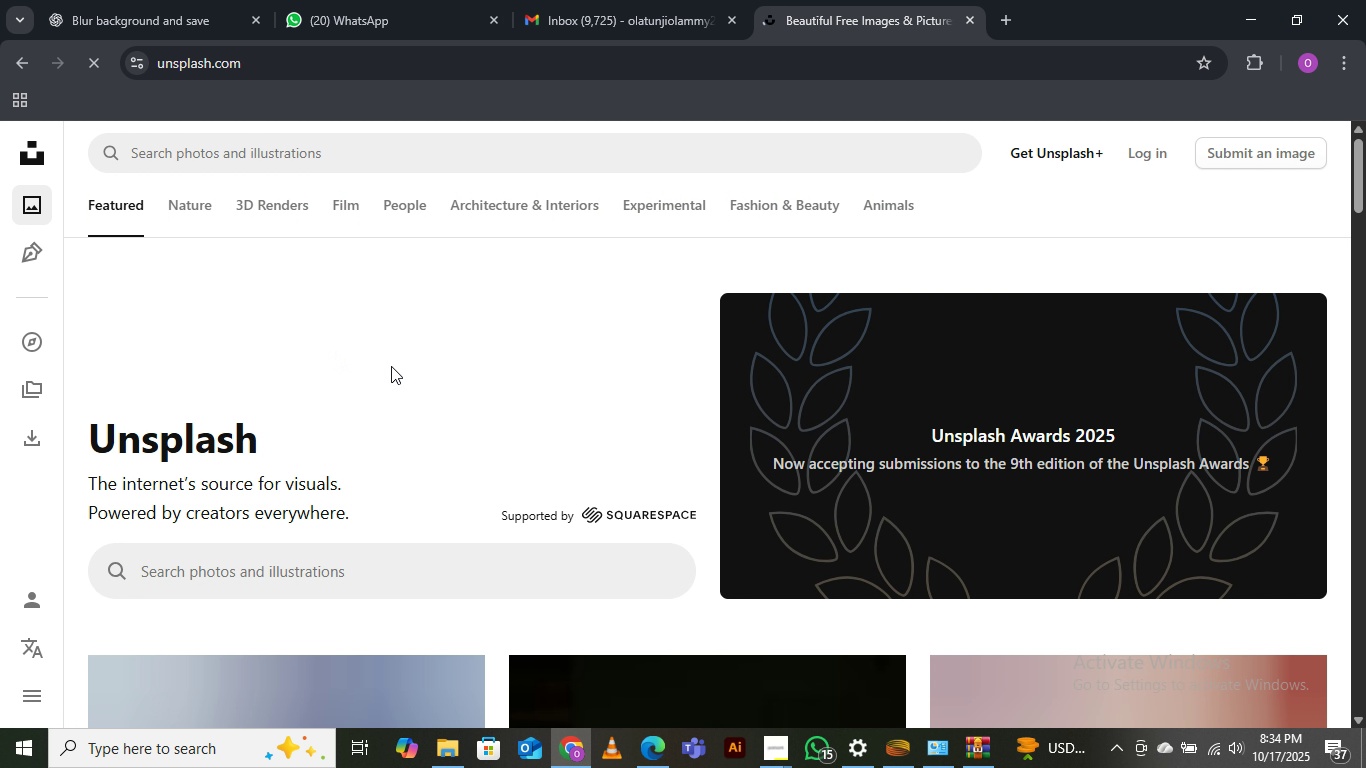 
scroll: coordinate [629, 417], scroll_direction: down, amount: 5.0
 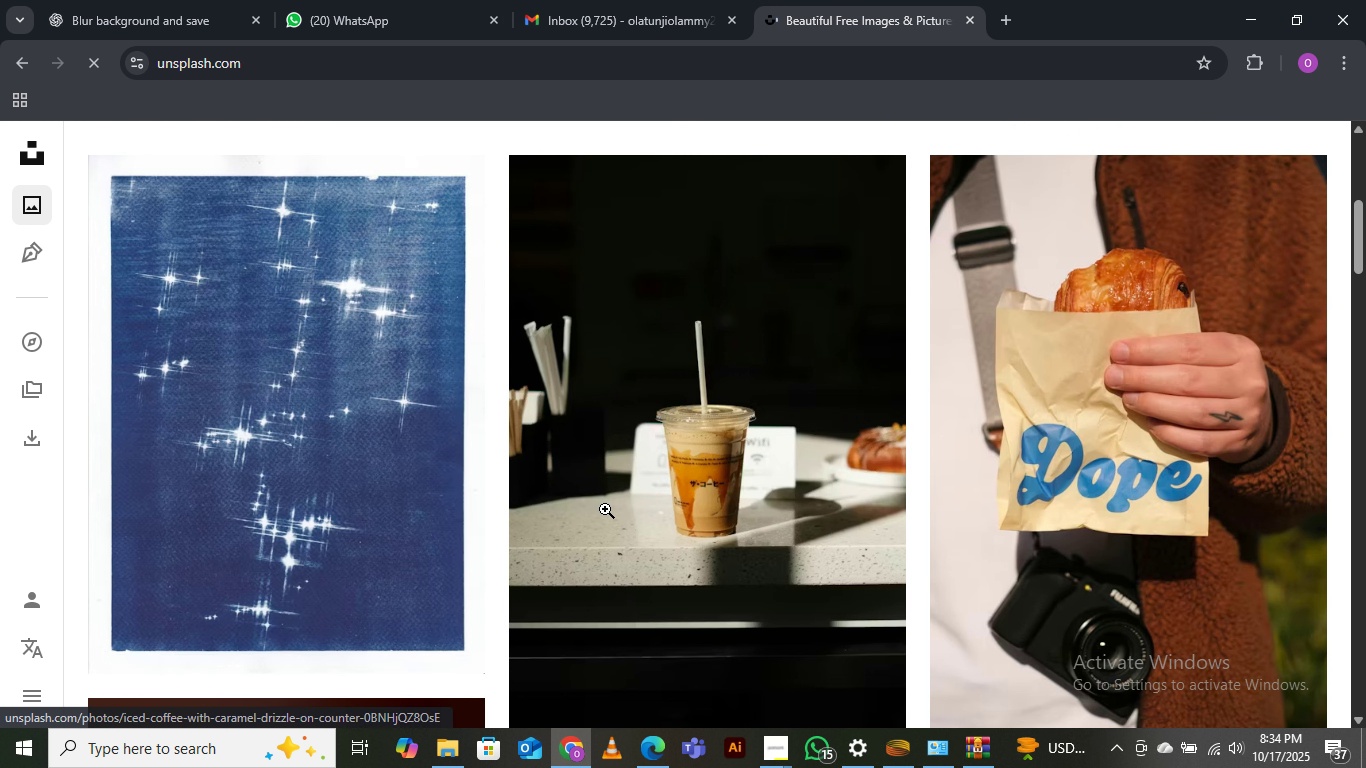 
scroll: coordinate [464, 353], scroll_direction: up, amount: 11.0
 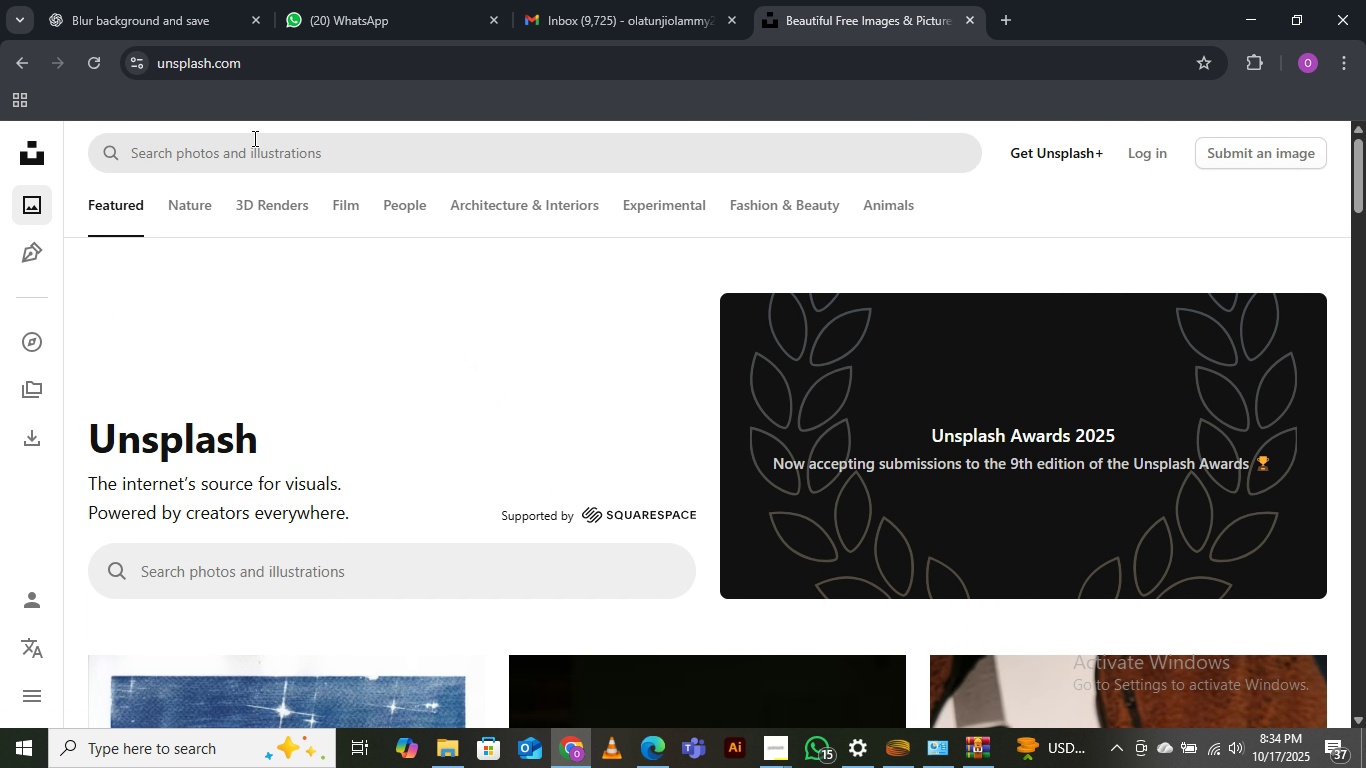 
left_click([253, 138])
 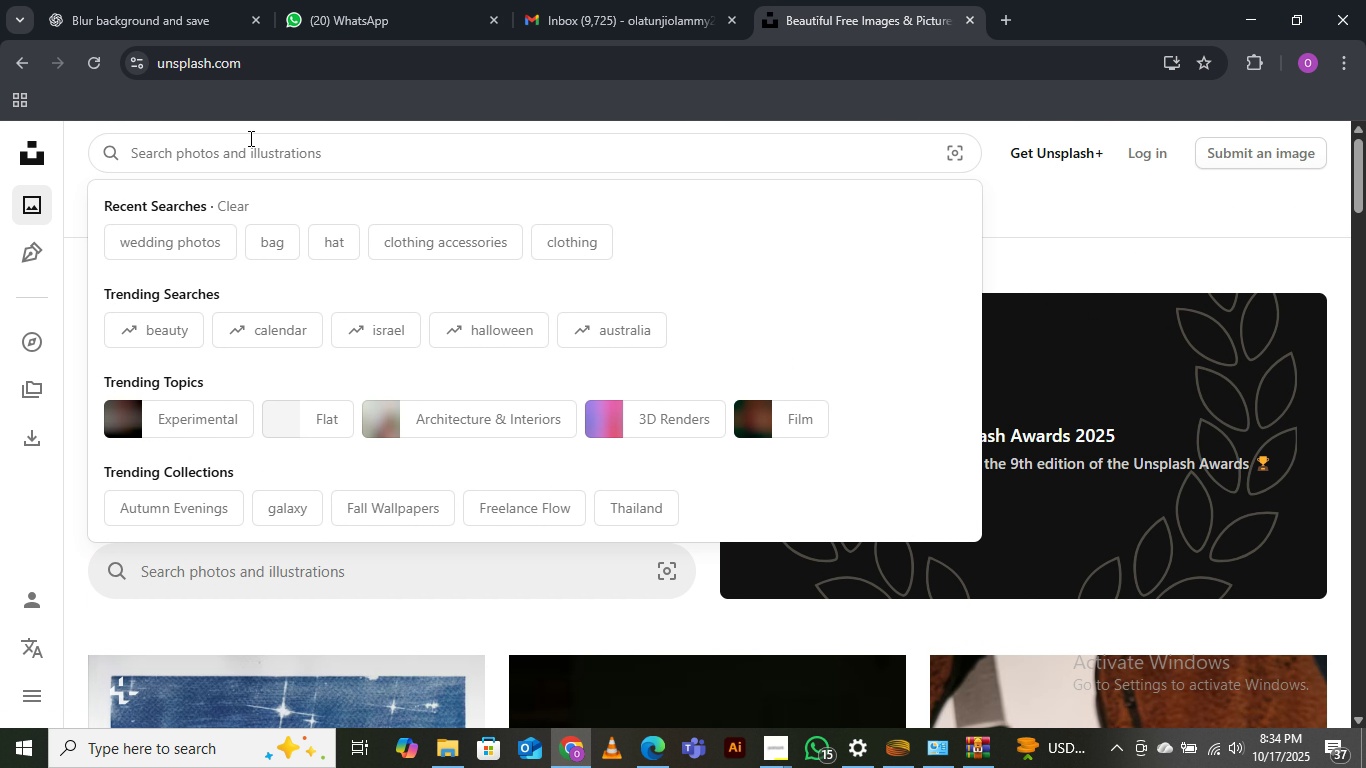 
type(wedding protra)
key(Backspace)
key(Backspace)
key(Backspace)
key(Backspace)
key(Backspace)
type(otrait)
key(Backspace)
key(Backspace)
key(Backspace)
key(Backspace)
key(Backspace)
key(Backspace)
 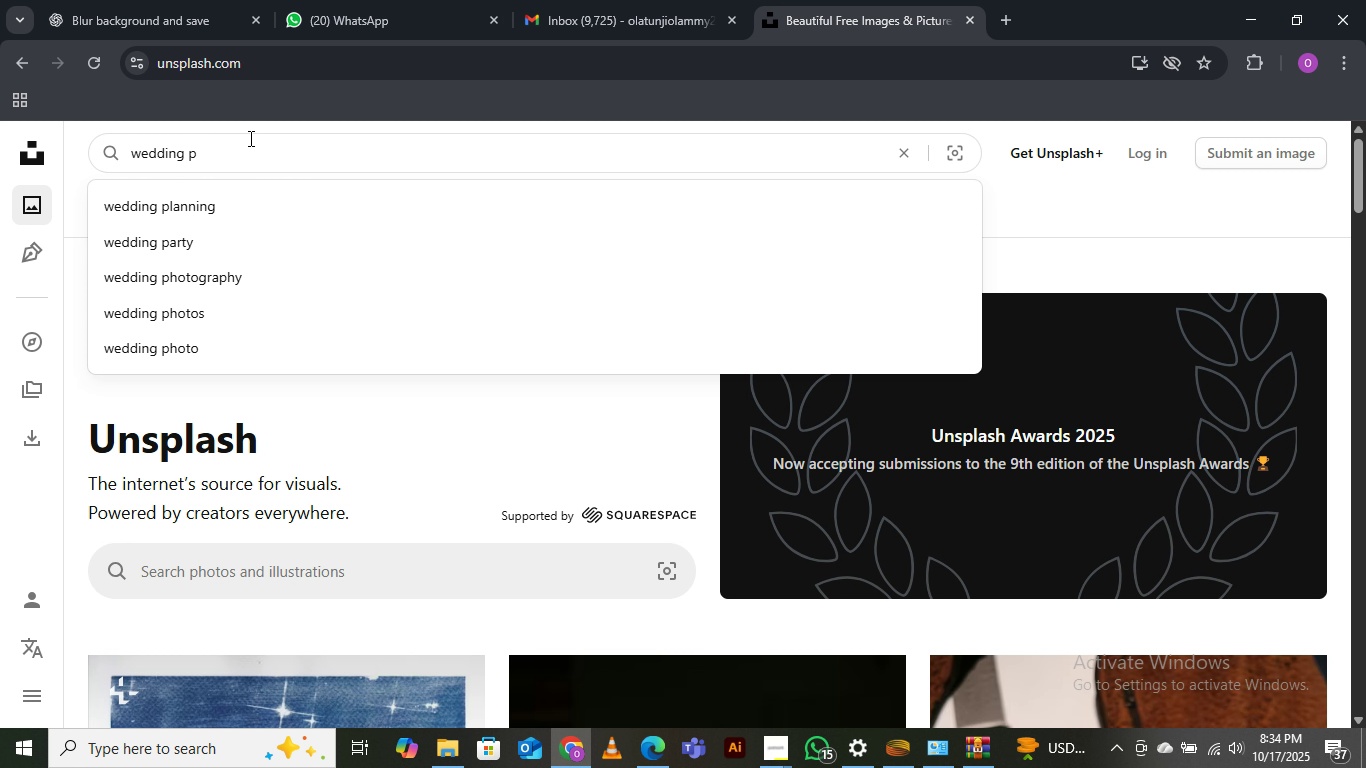 
type(ortrain)
key(Backspace)
type(ts)
 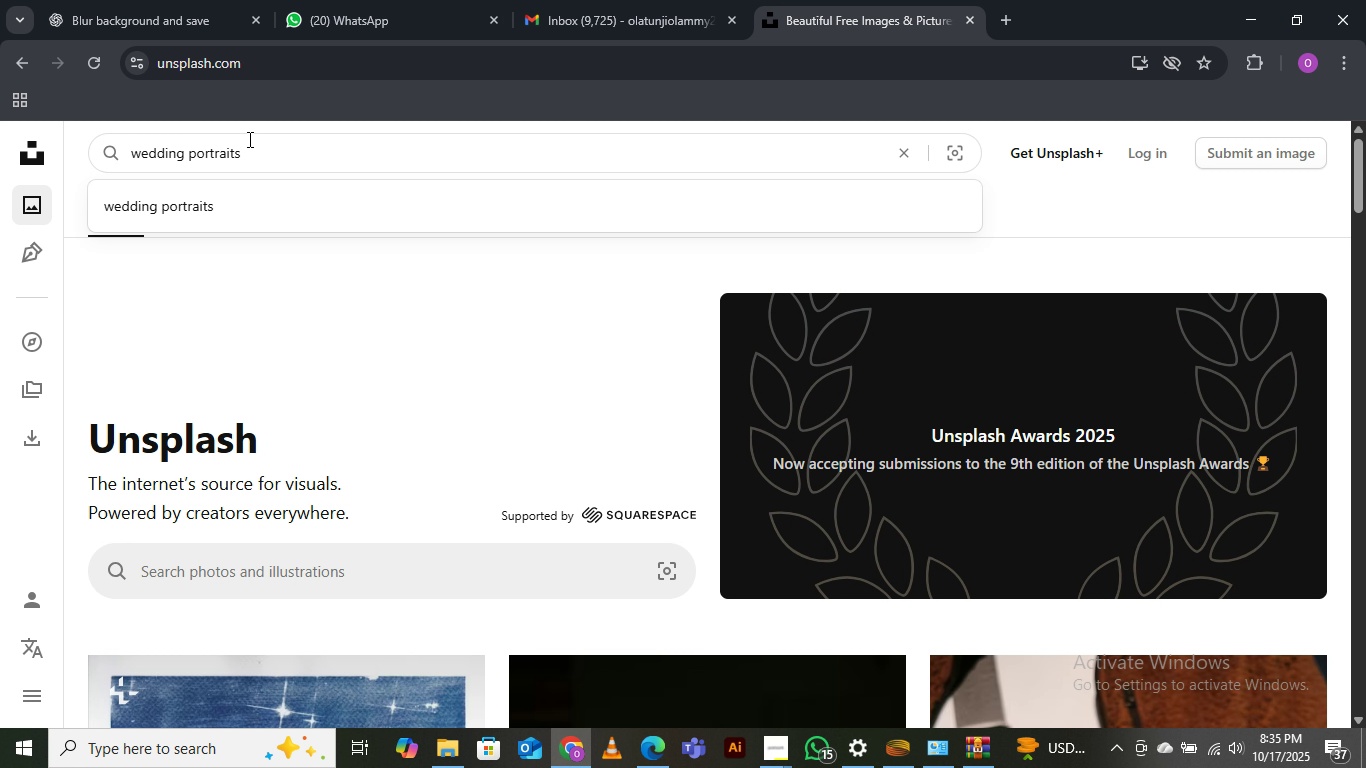 
key(Enter)
 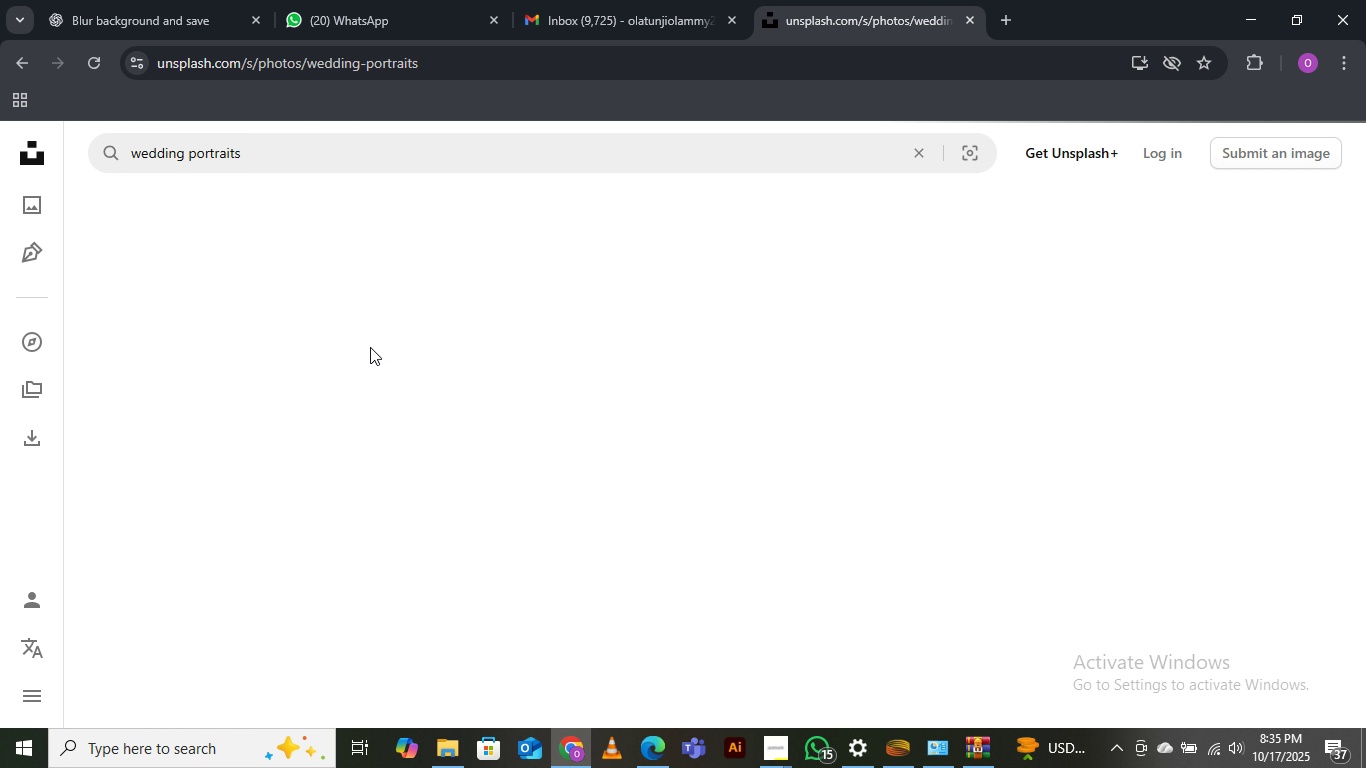 
wait(6.34)
 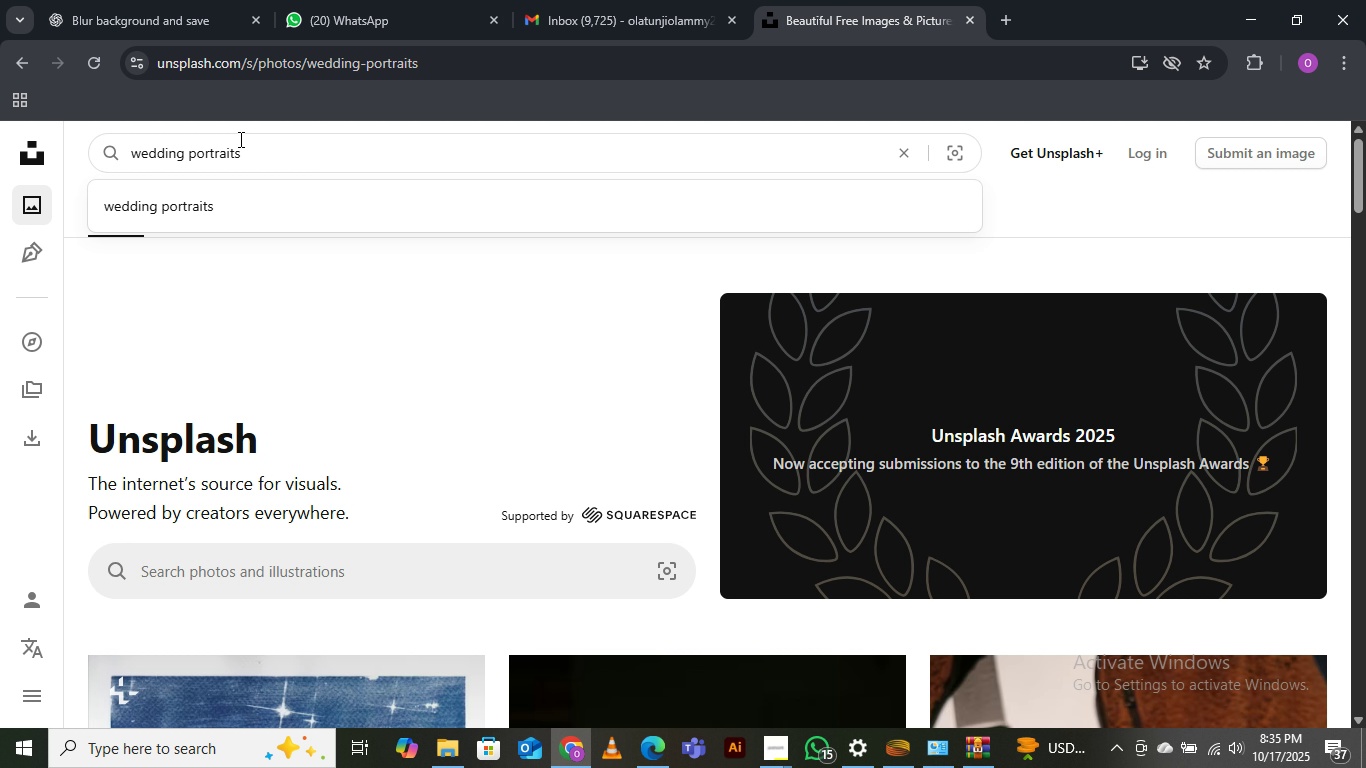 
scroll: coordinate [659, 431], scroll_direction: down, amount: 4.0
 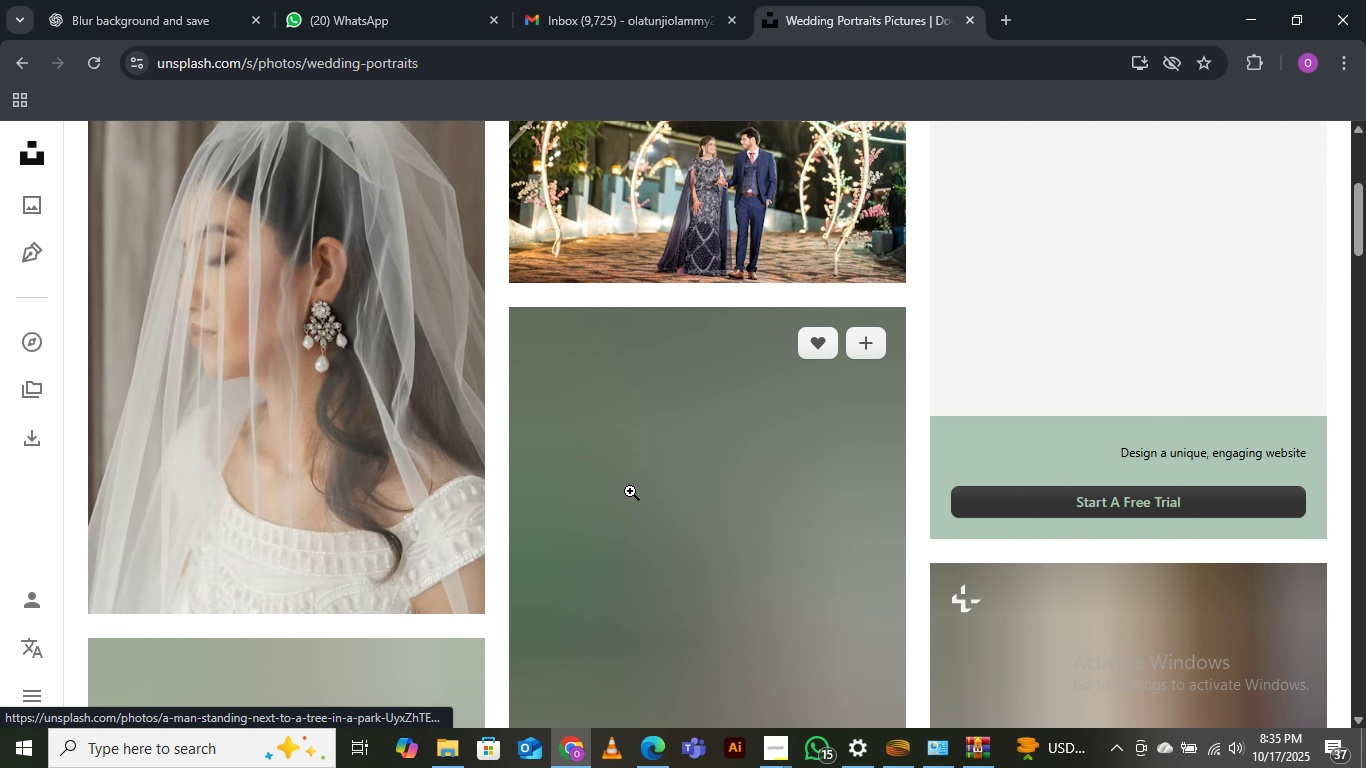 
scroll: coordinate [630, 490], scroll_direction: up, amount: 2.0
 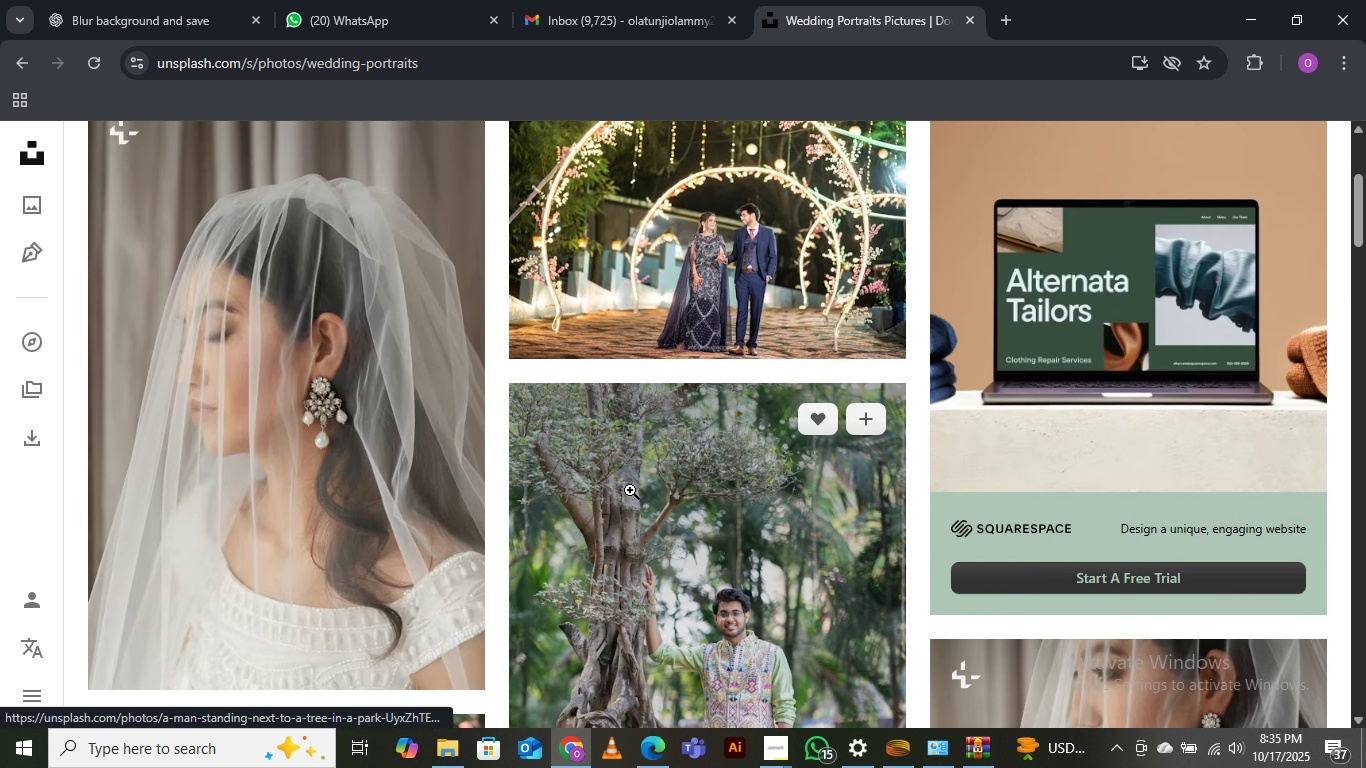 
scroll: coordinate [630, 490], scroll_direction: down, amount: 3.0
 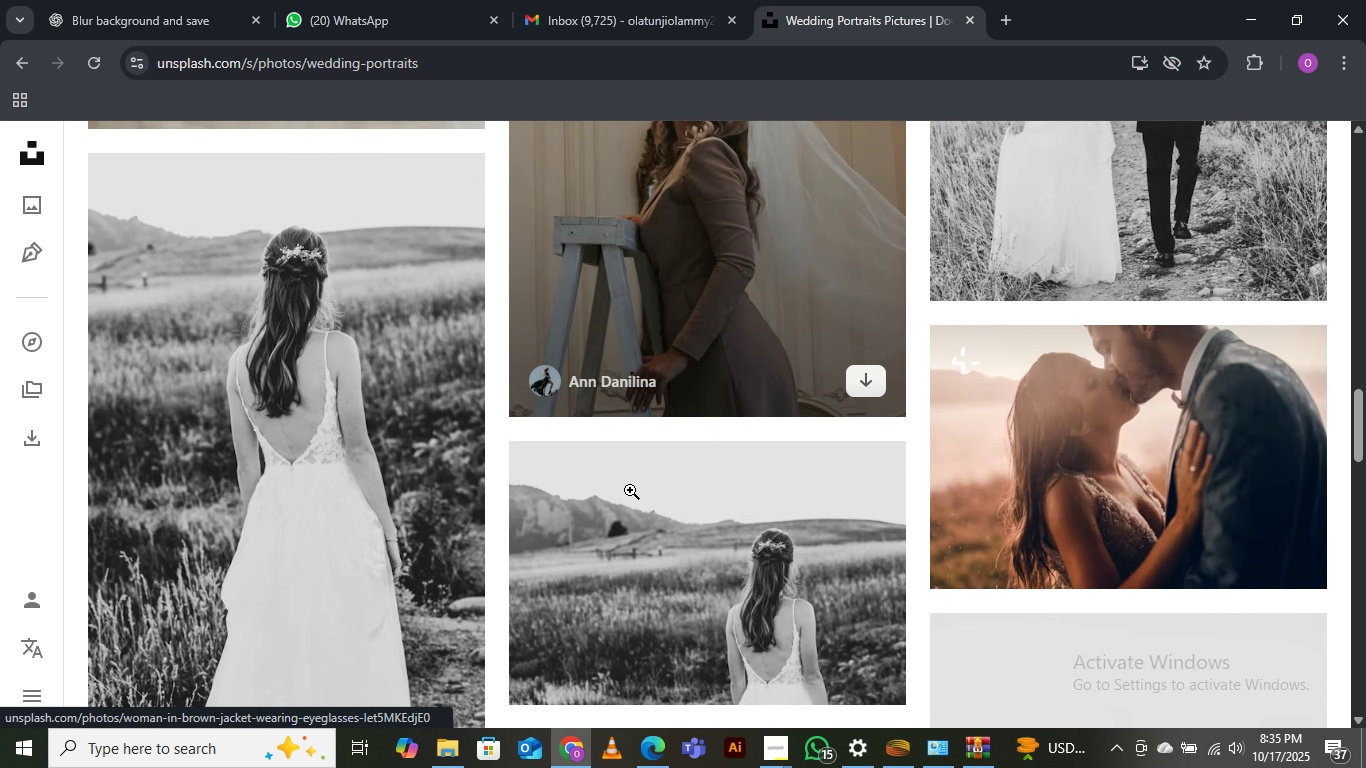 
left_click([640, 472])
 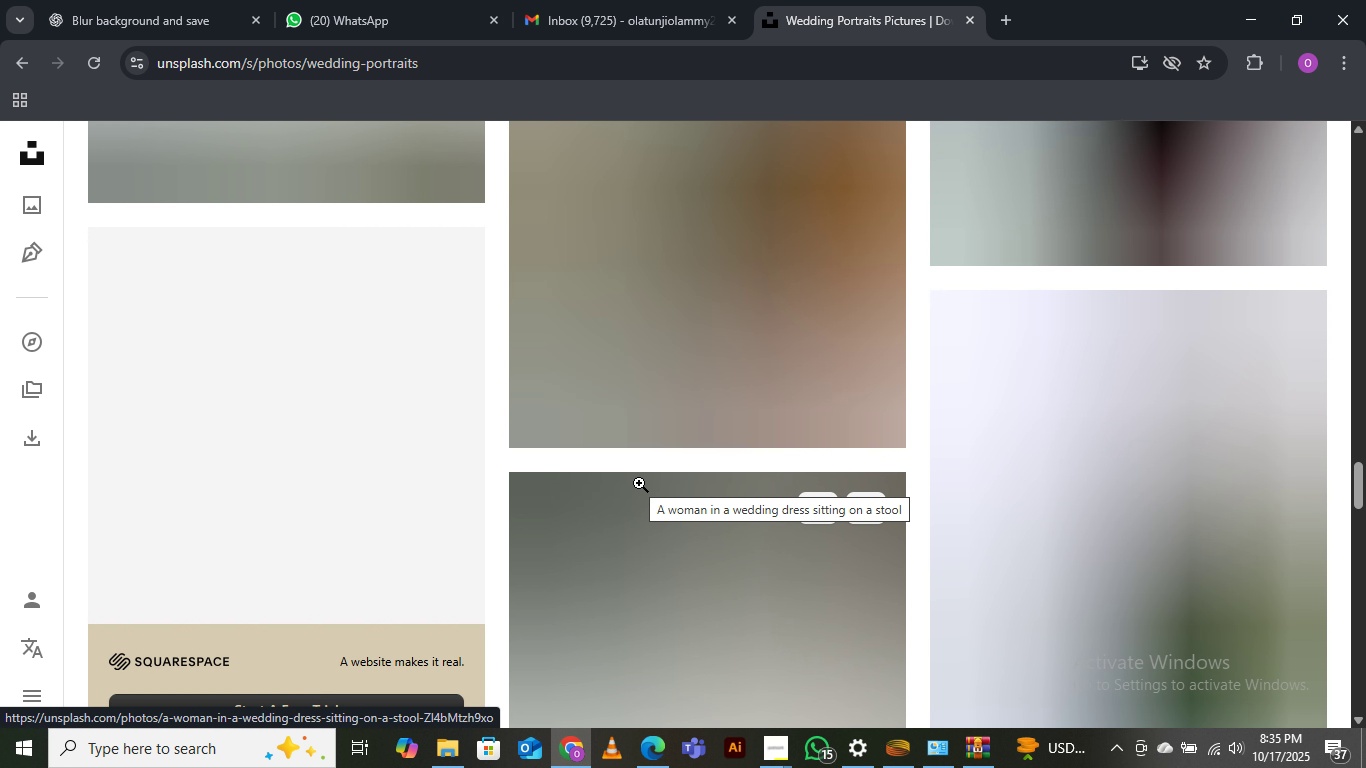 
scroll: coordinate [639, 483], scroll_direction: up, amount: 11.0
 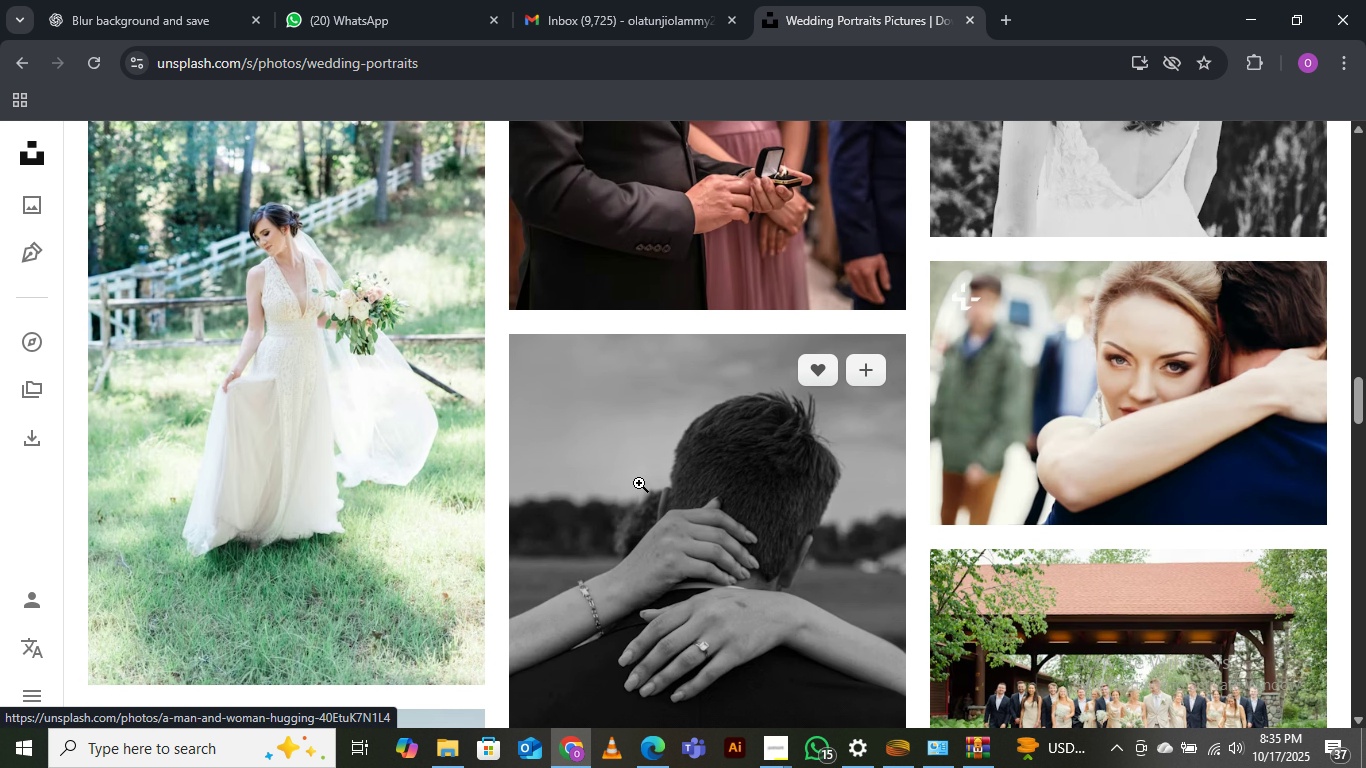 
scroll: coordinate [639, 481], scroll_direction: down, amount: 6.0
 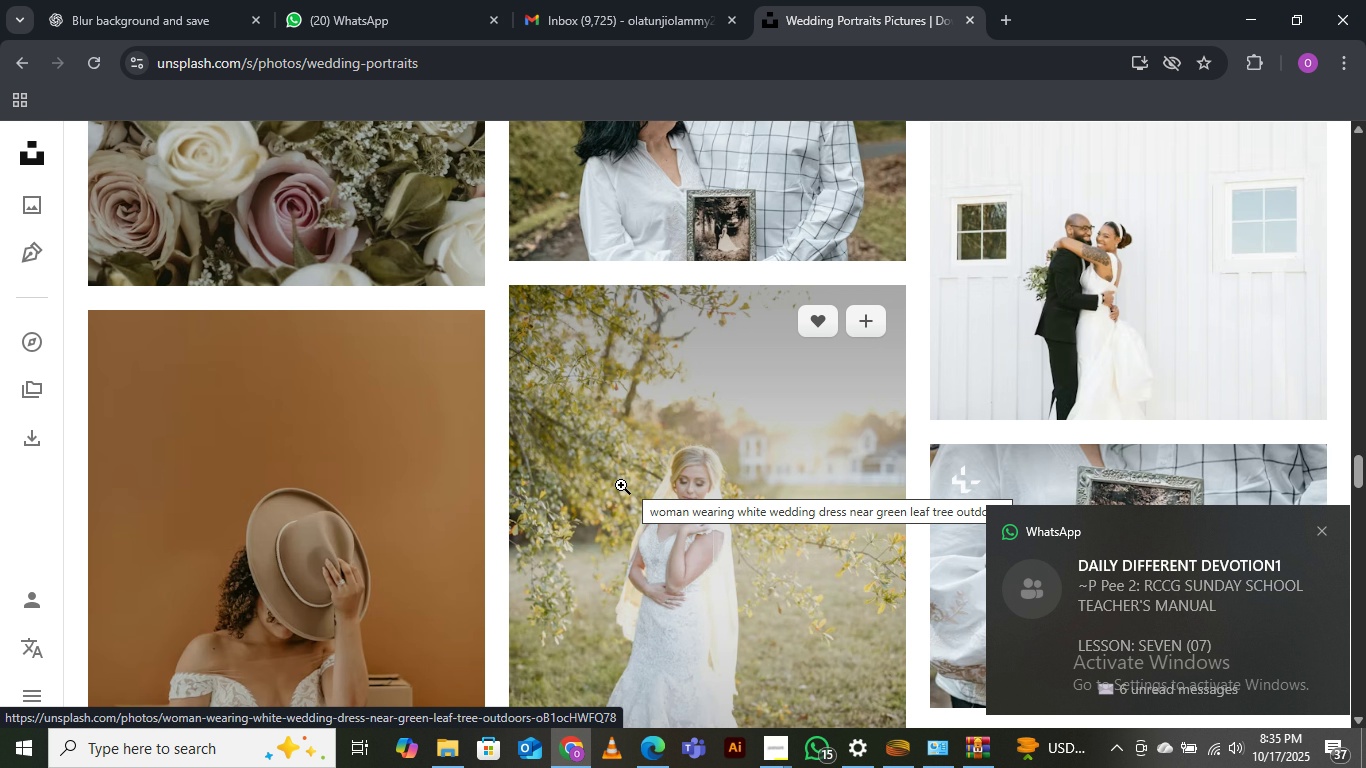 
wait(6.38)
 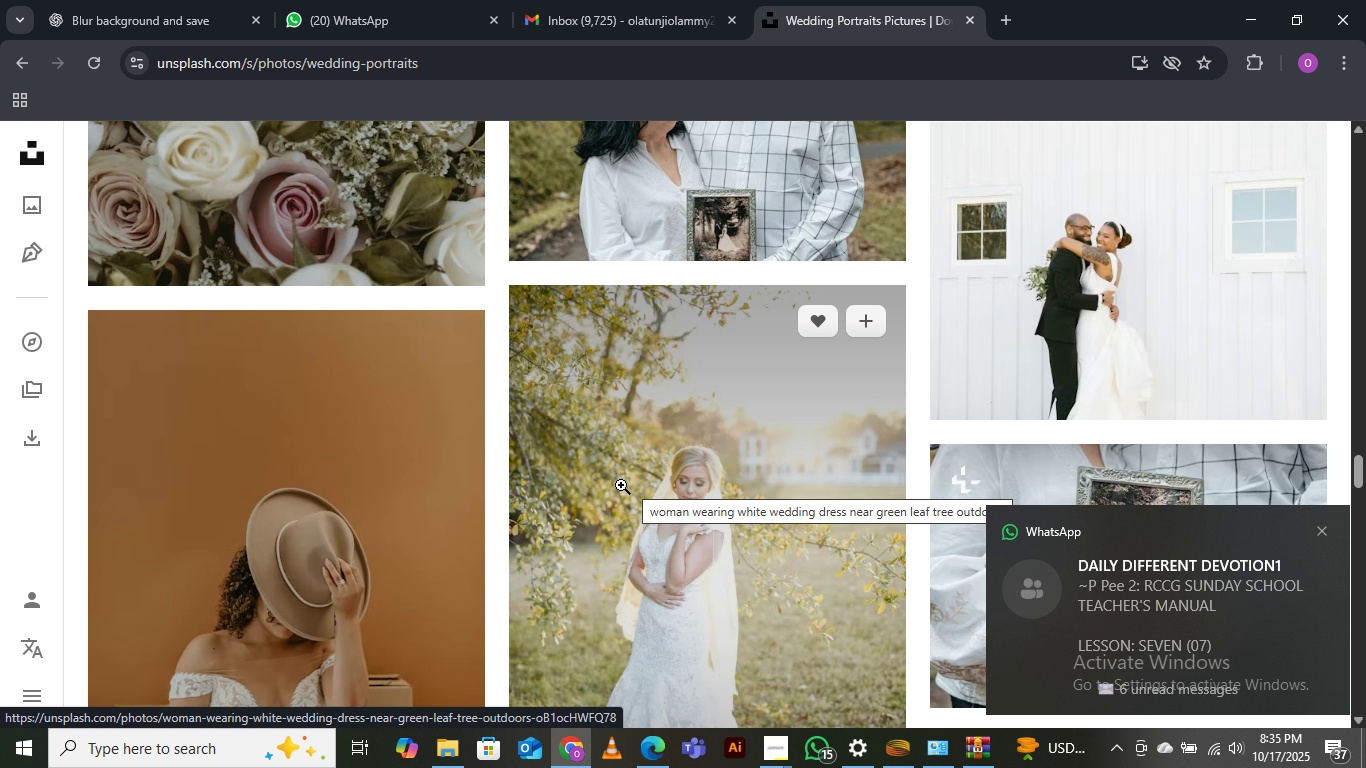 
scroll: coordinate [783, 500], scroll_direction: down, amount: 5.0
 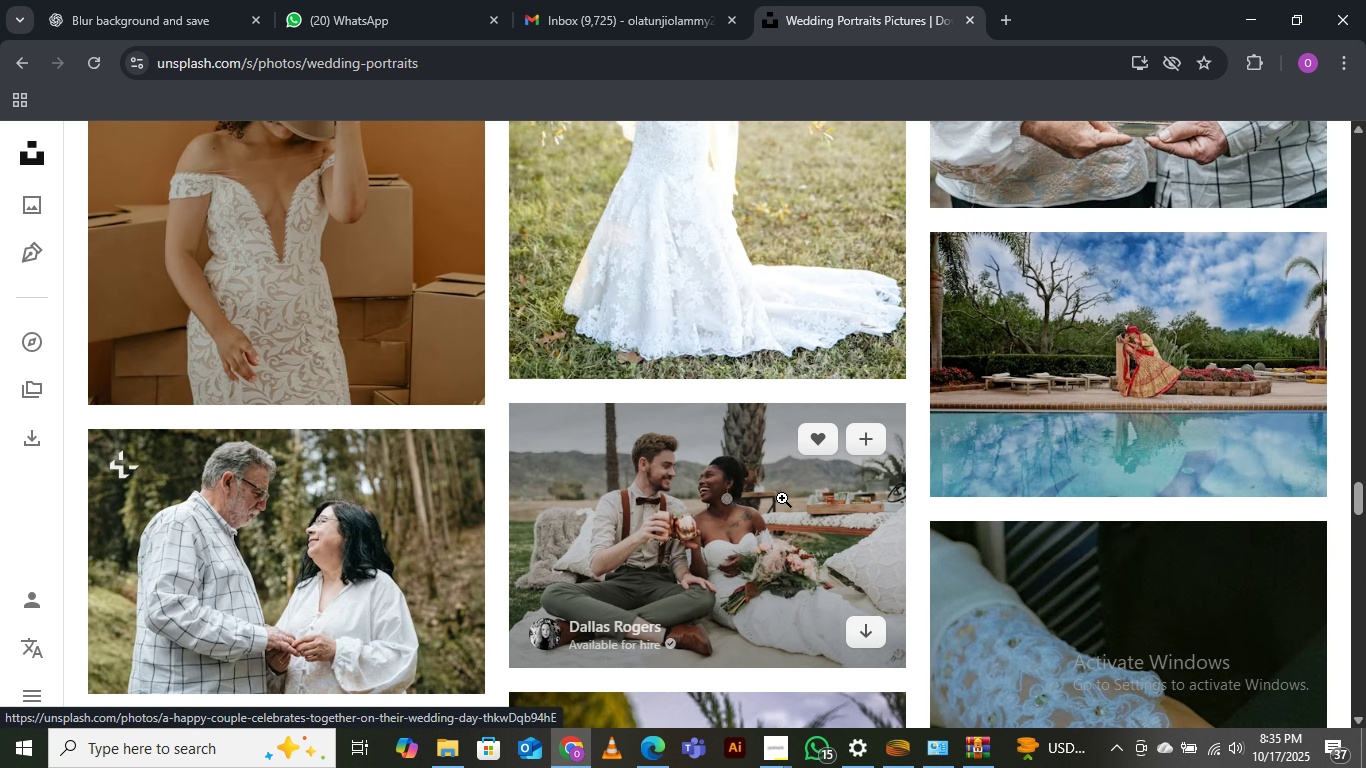 
scroll: coordinate [782, 498], scroll_direction: up, amount: 1.0
 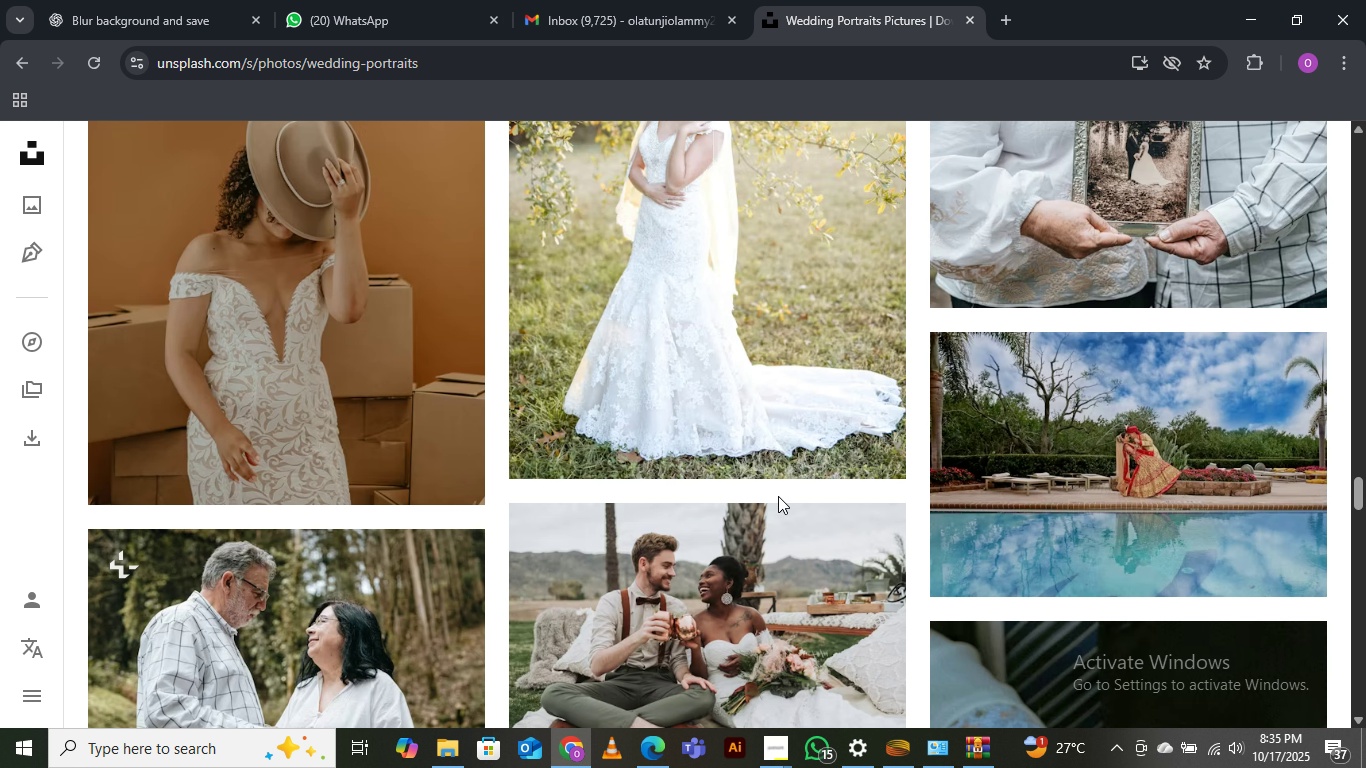 
wait(9.23)
 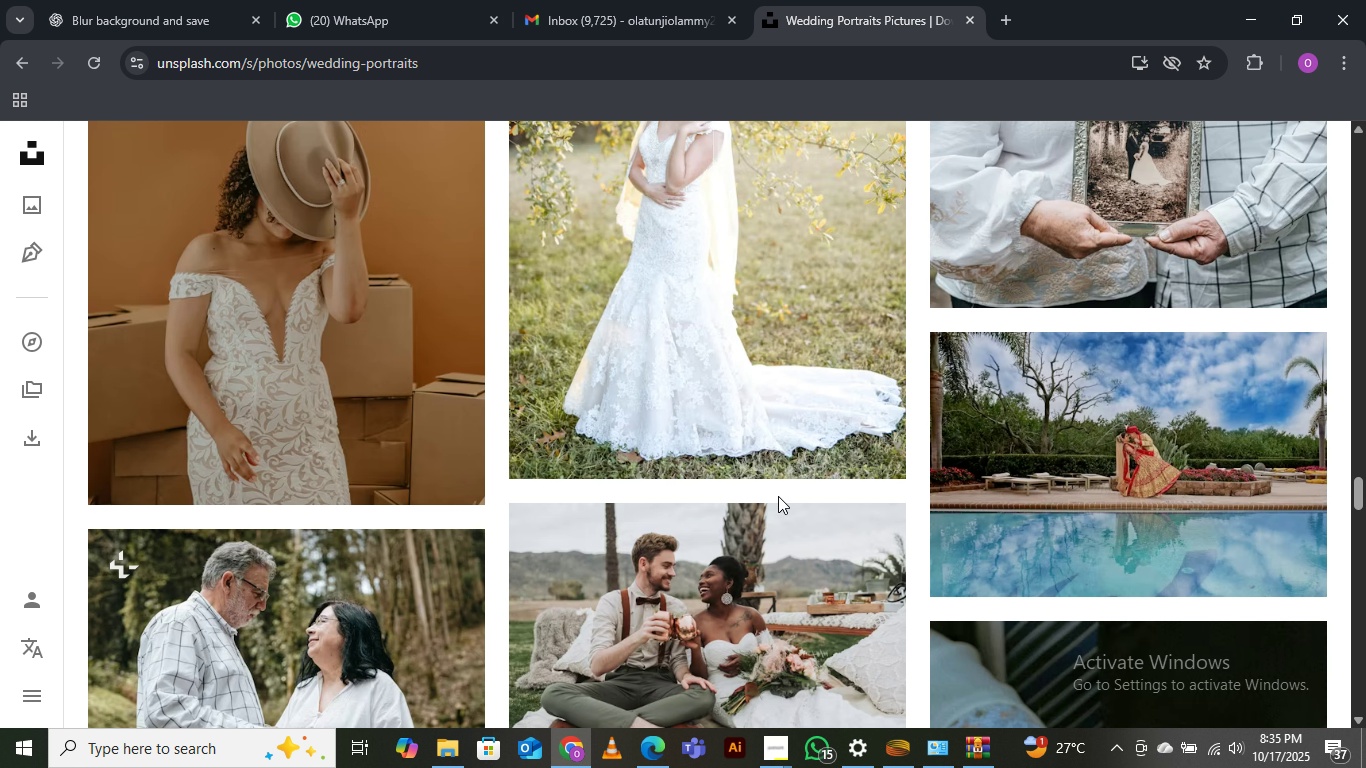 
scroll: coordinate [721, 430], scroll_direction: up, amount: 3.0
 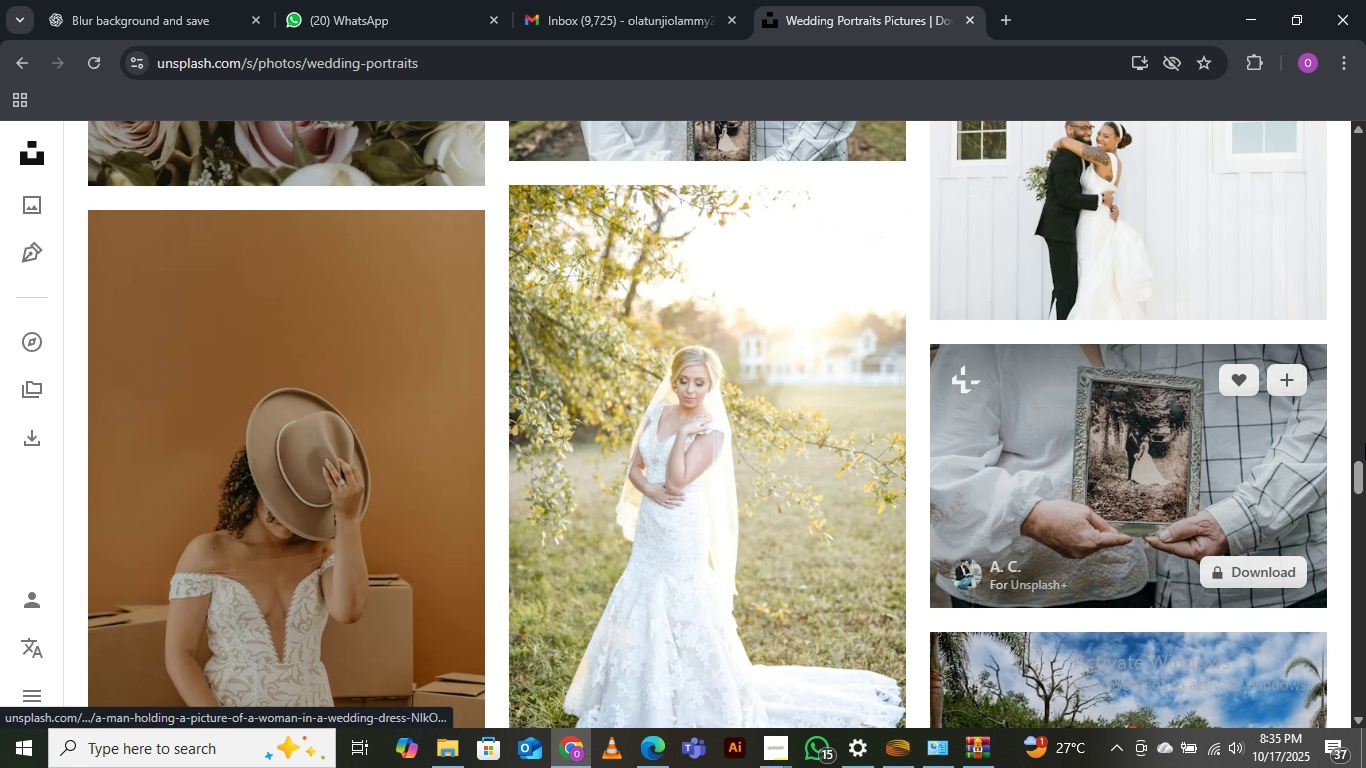 
scroll: coordinate [859, 557], scroll_direction: down, amount: 11.0
 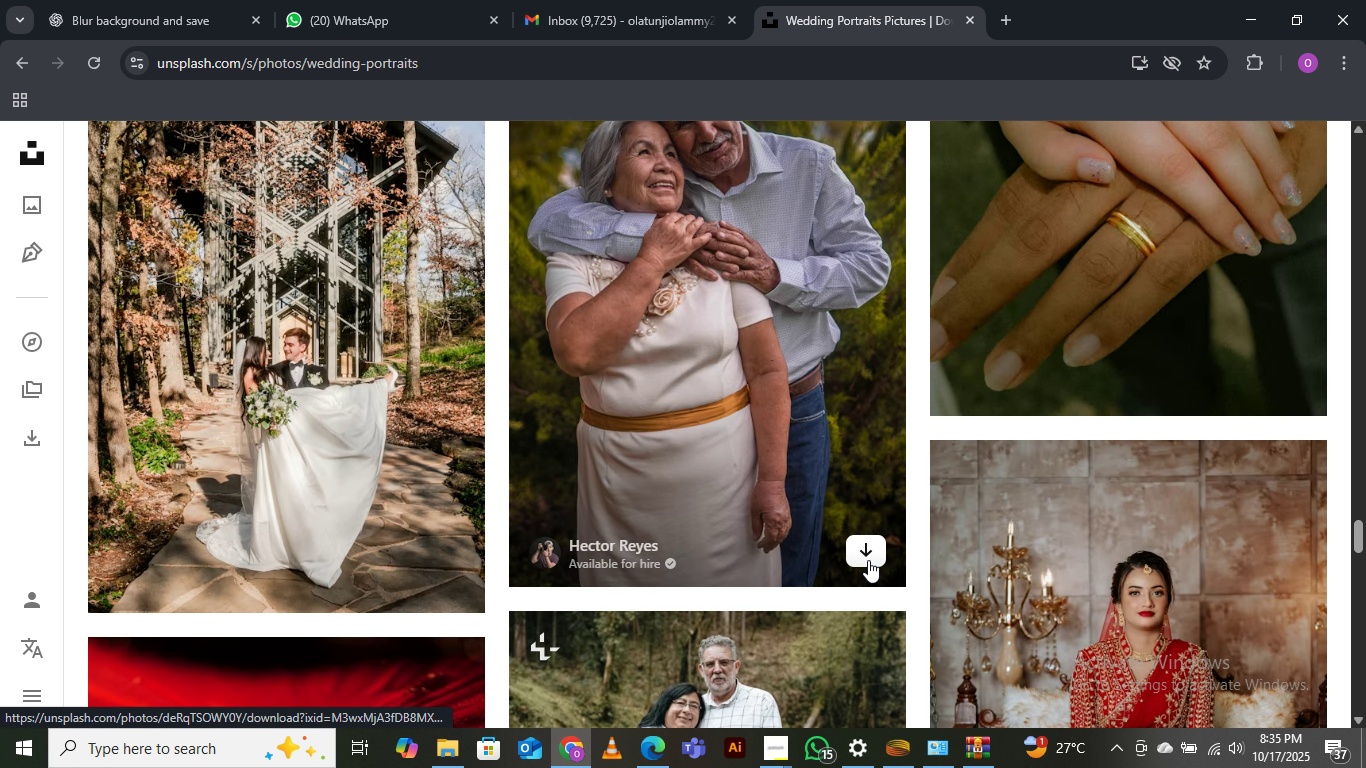 
left_click([868, 560])
 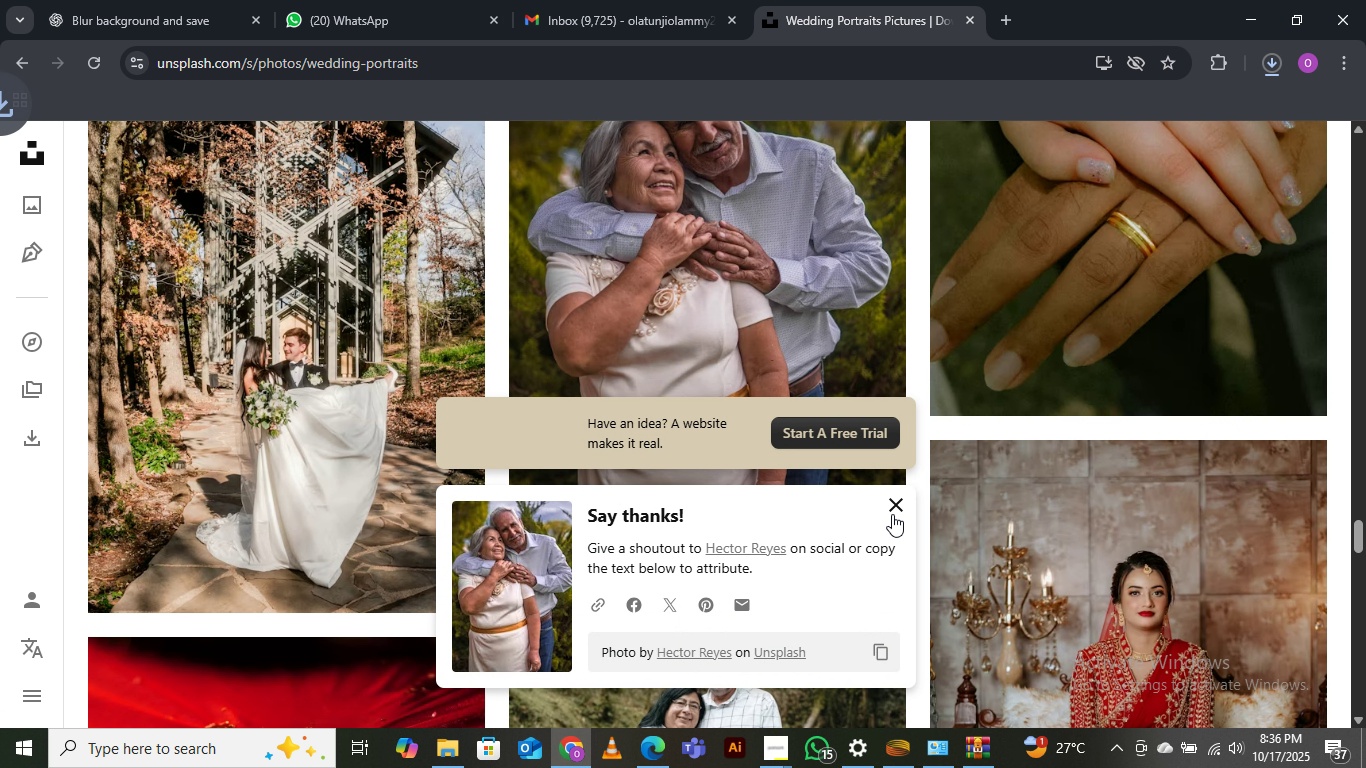 
left_click([892, 512])
 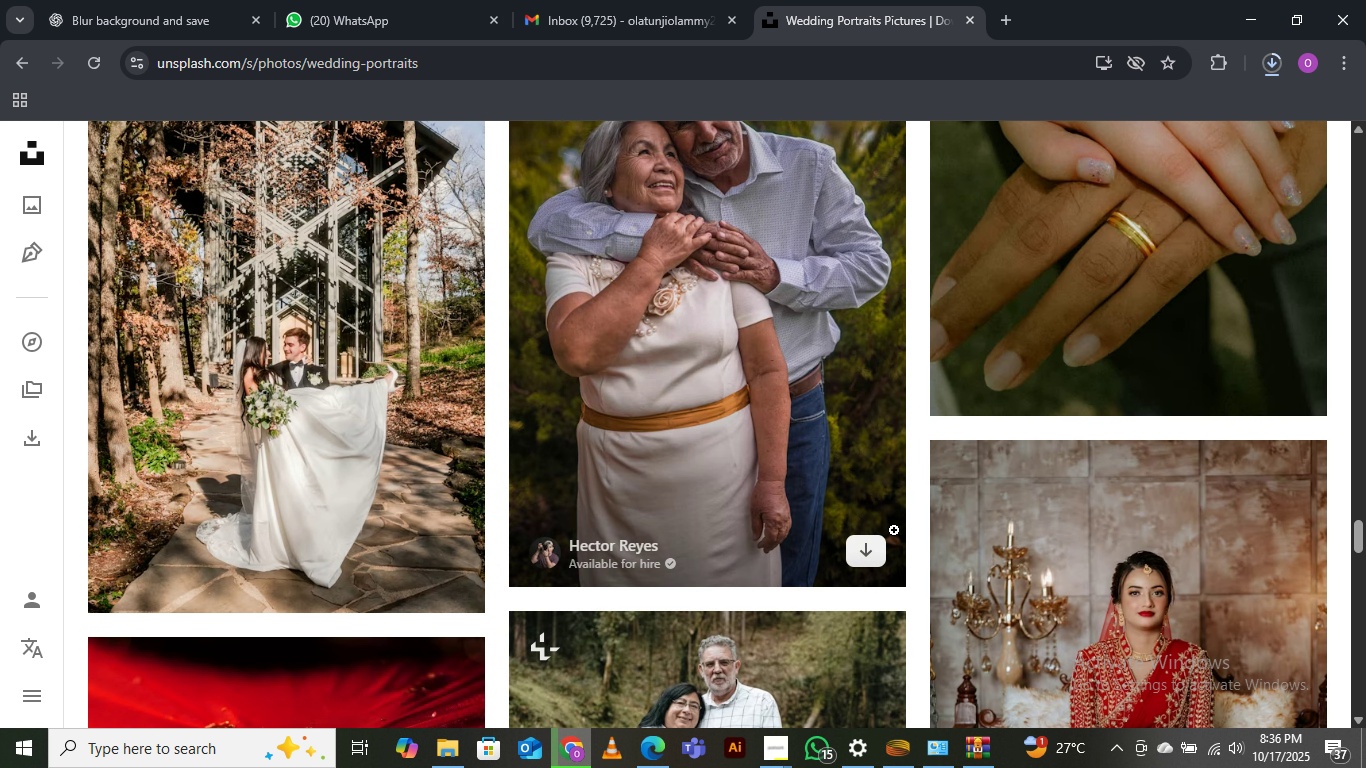 
scroll: coordinate [896, 506], scroll_direction: down, amount: 9.0
 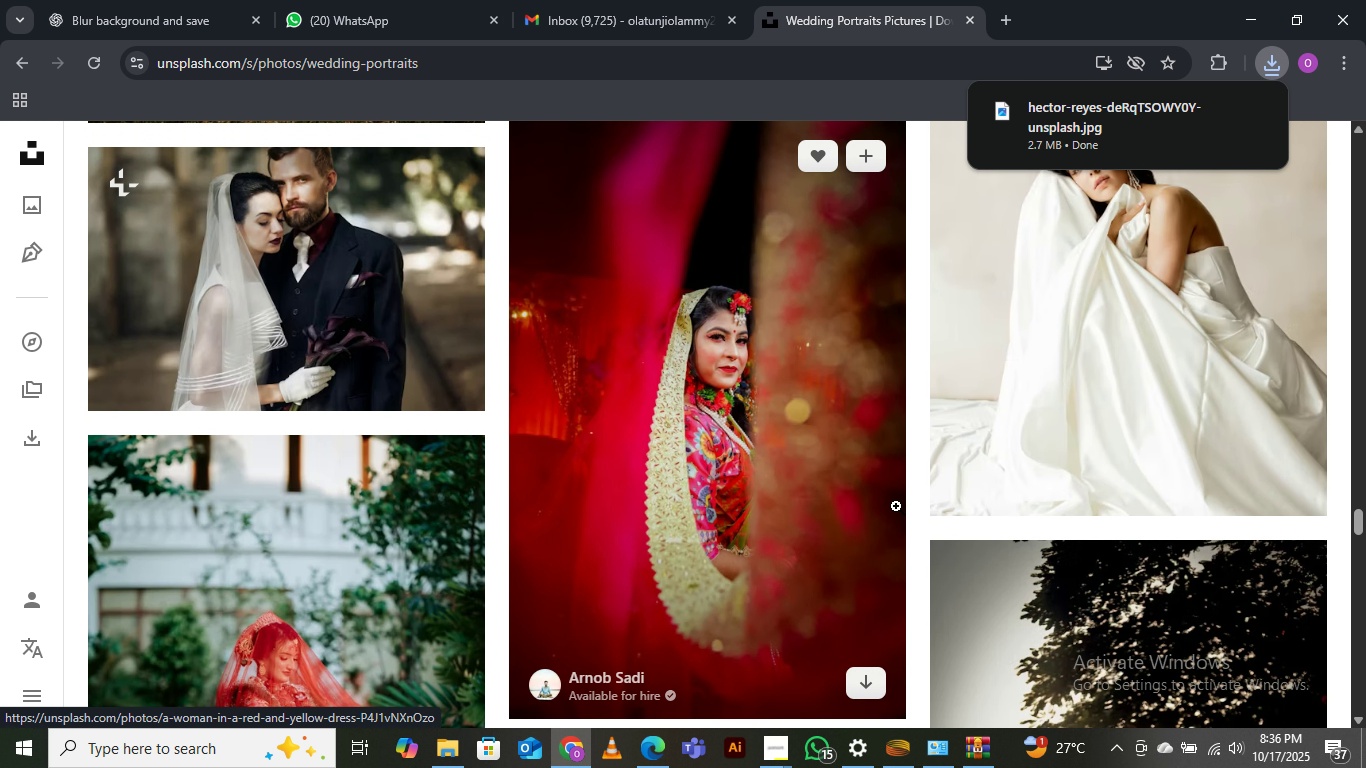 
scroll: coordinate [896, 506], scroll_direction: up, amount: 1.0
 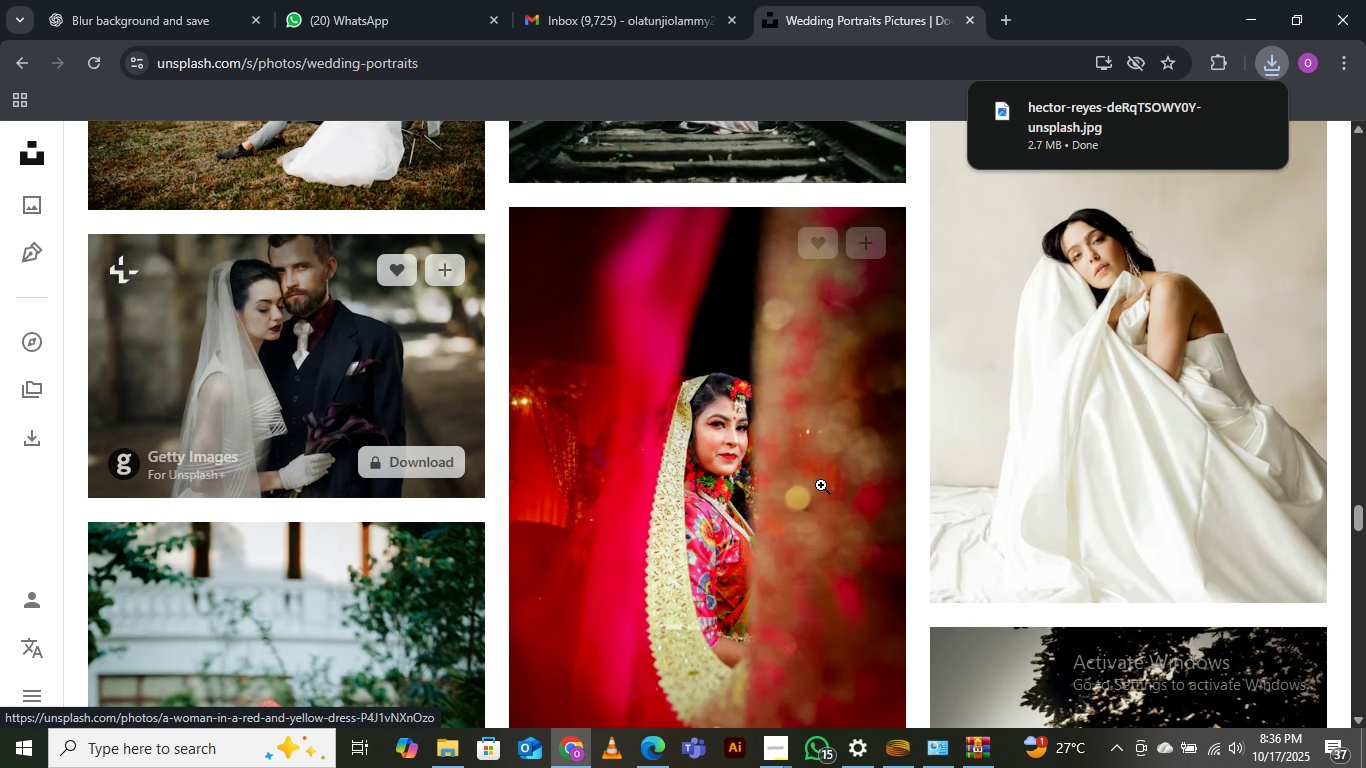 
scroll: coordinate [880, 533], scroll_direction: down, amount: 6.0
 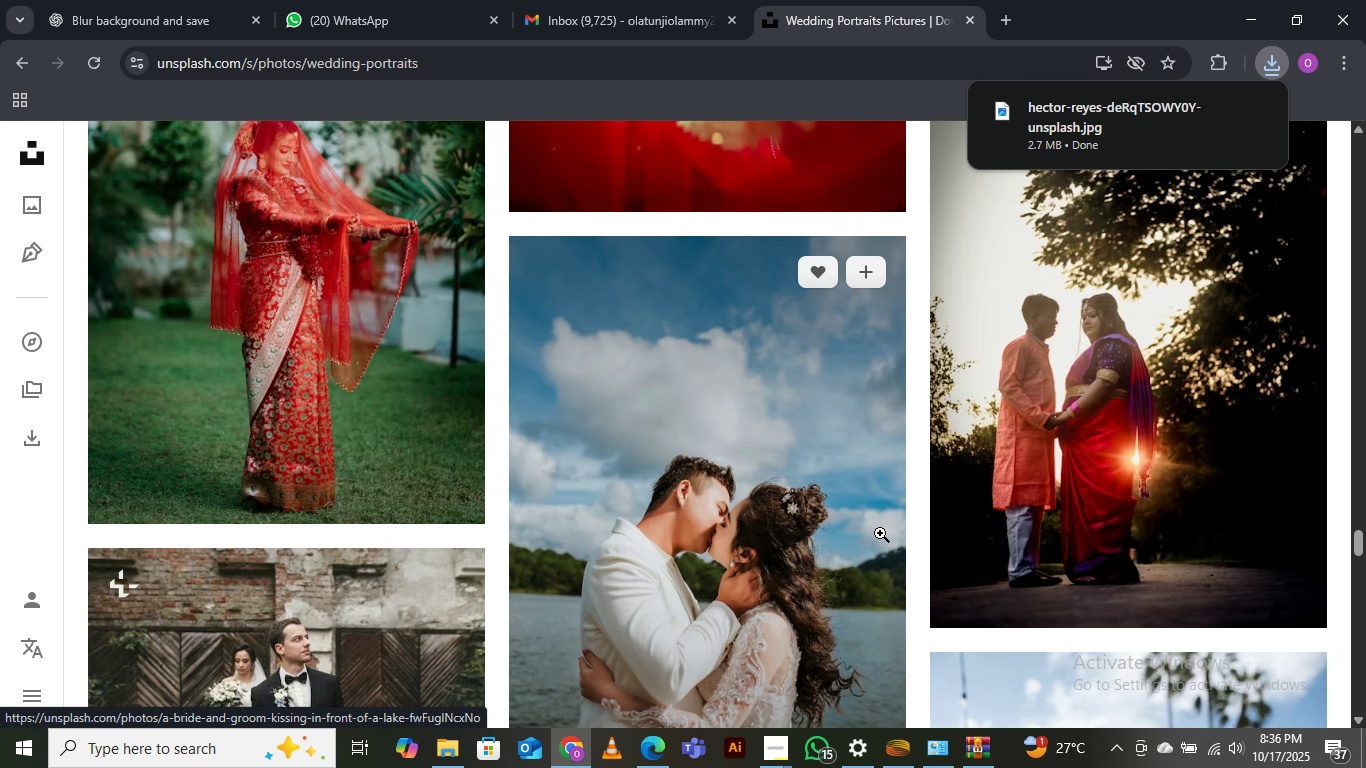 
scroll: coordinate [880, 533], scroll_direction: up, amount: 1.0
 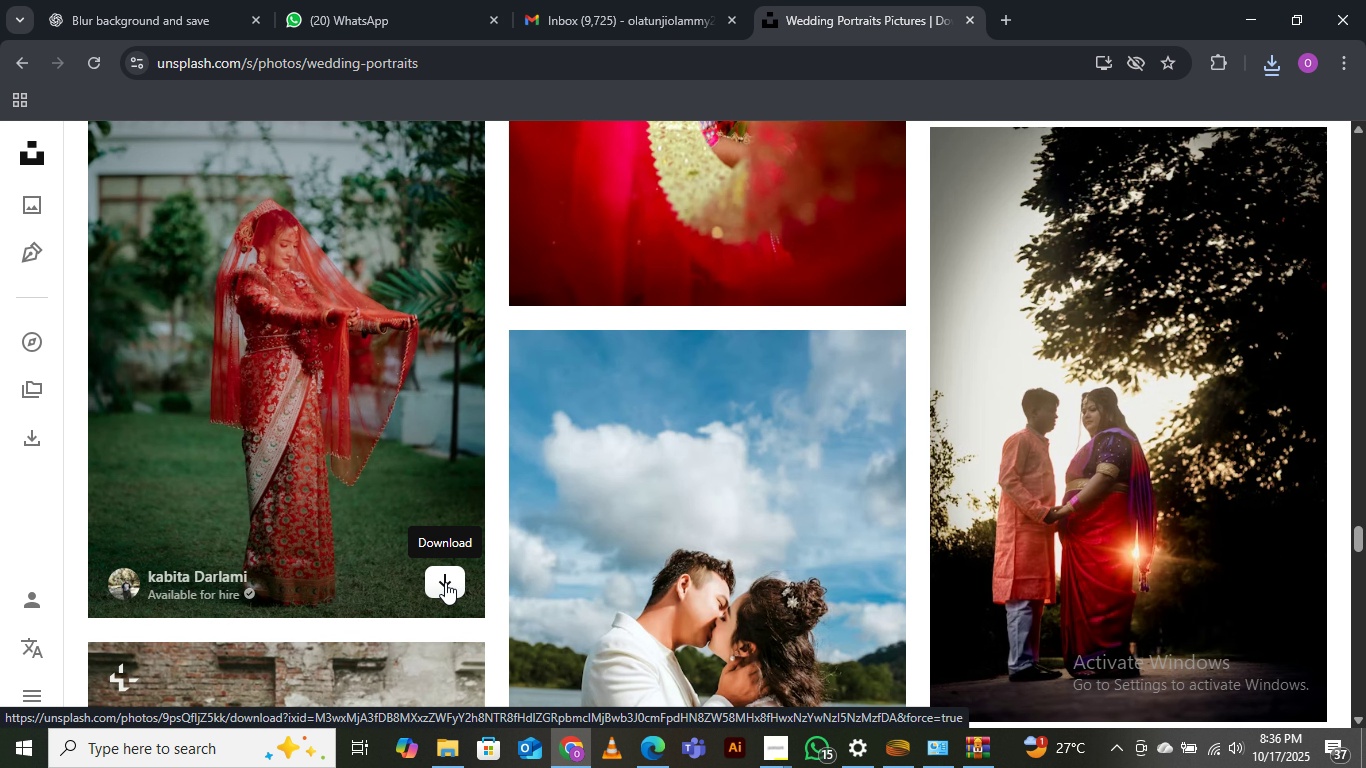 
left_click([446, 579])
 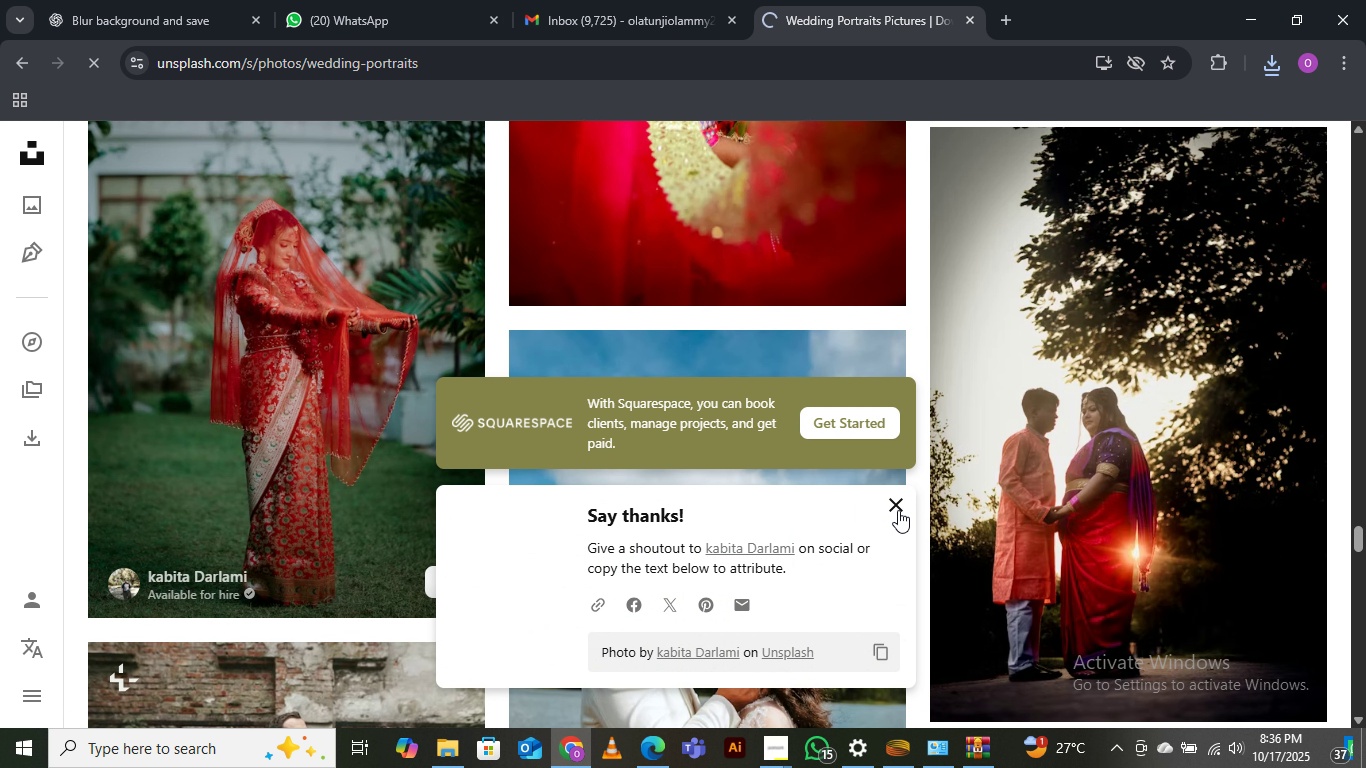 
left_click([898, 510])
 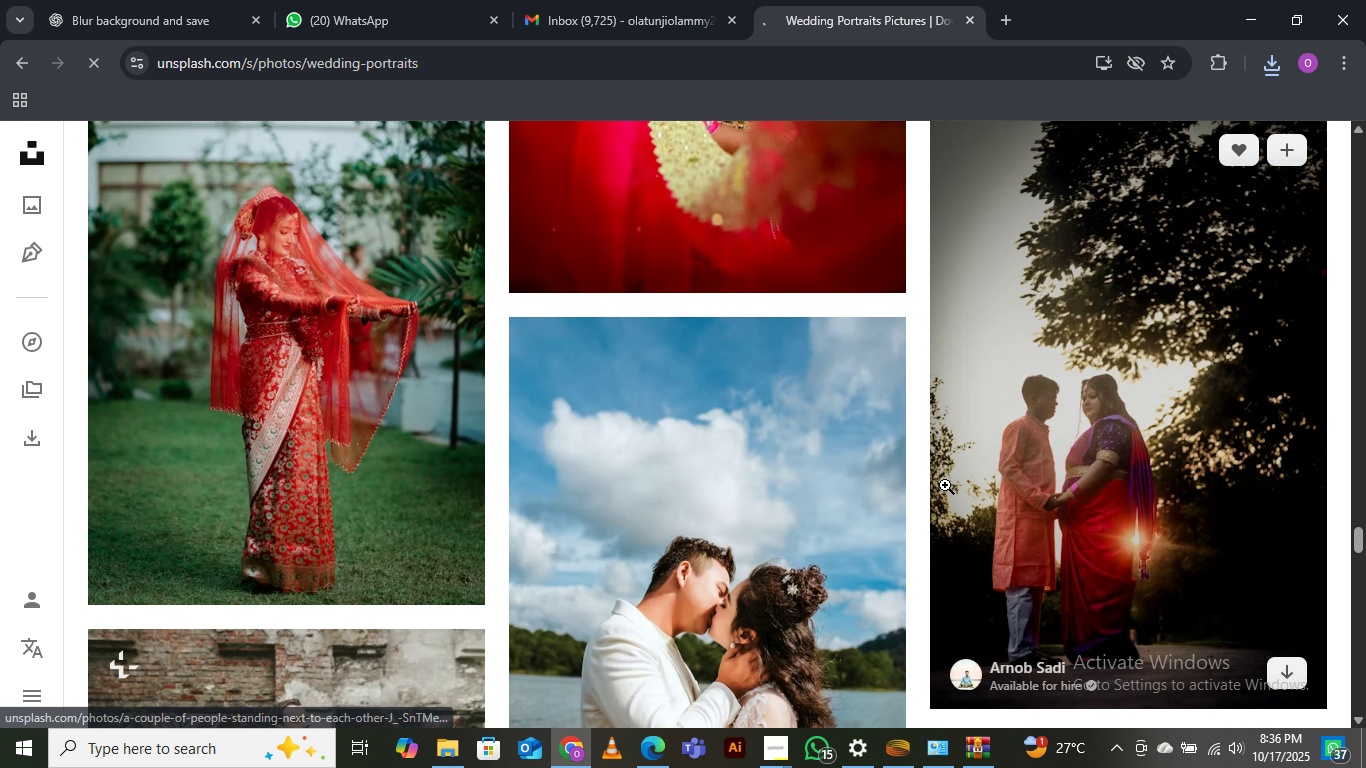 
scroll: coordinate [945, 485], scroll_direction: down, amount: 4.0
 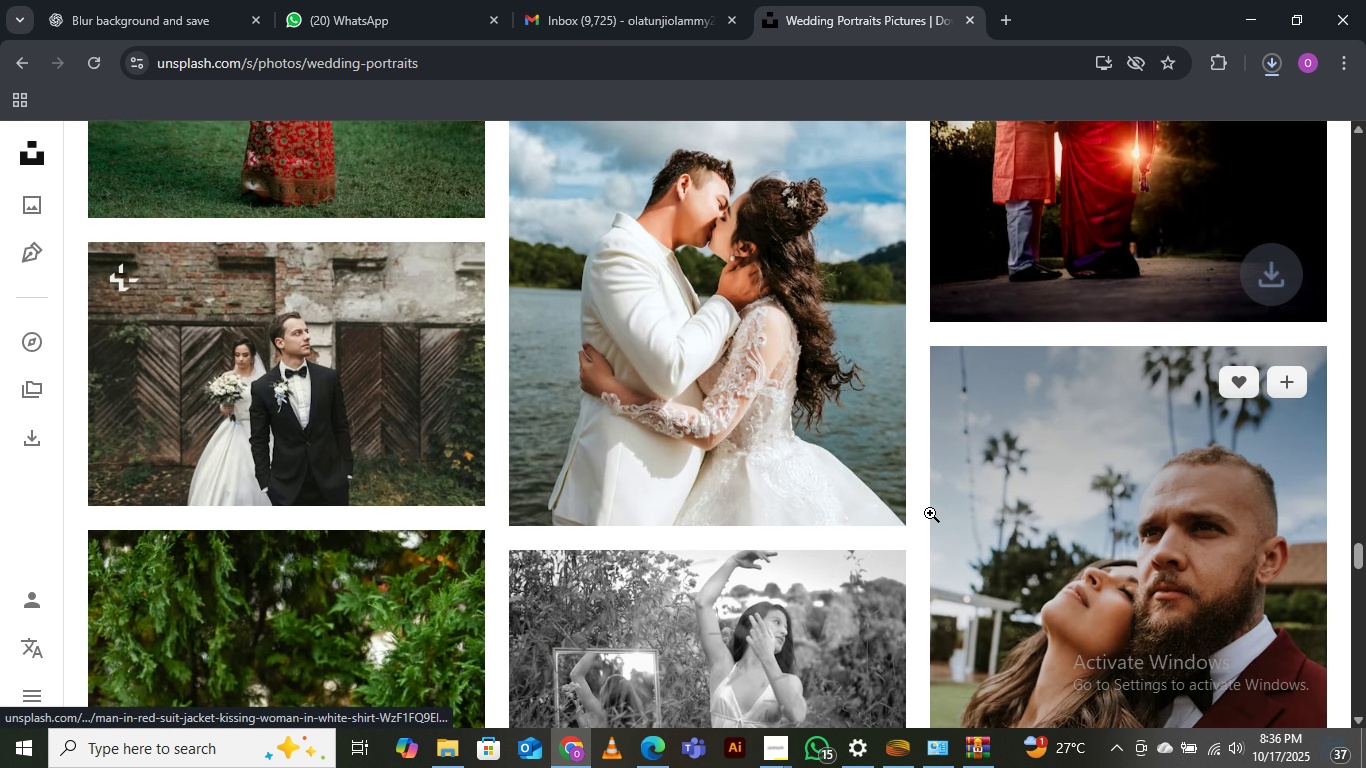 
scroll: coordinate [909, 522], scroll_direction: up, amount: 1.0
 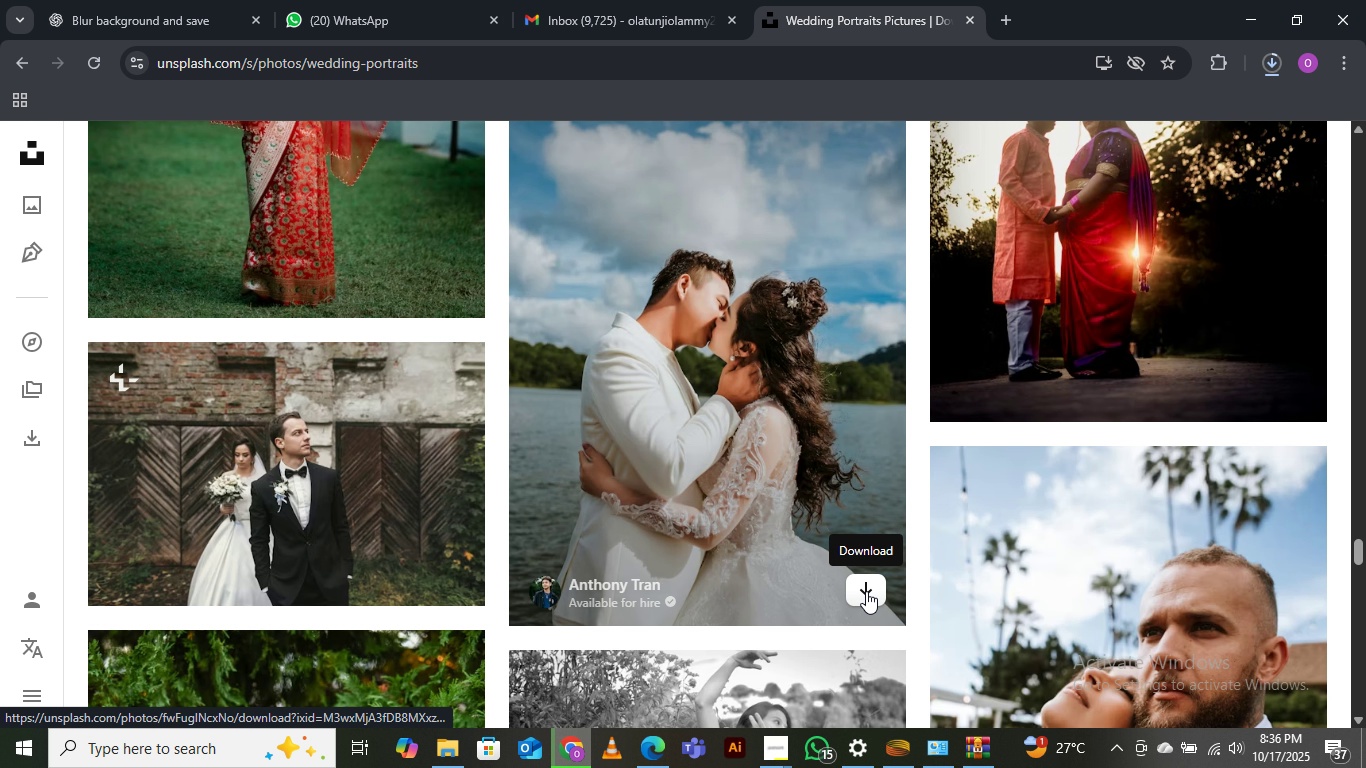 
left_click([866, 591])
 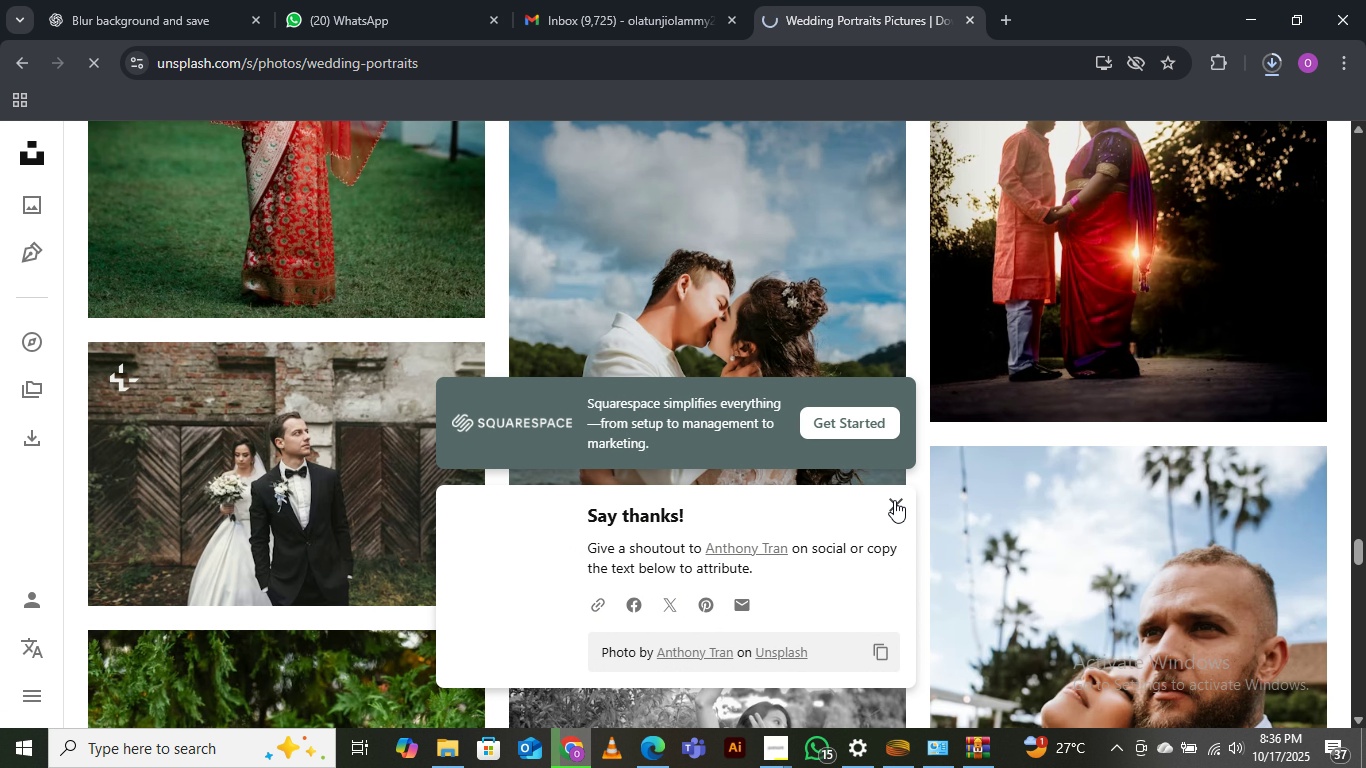 
left_click([896, 499])
 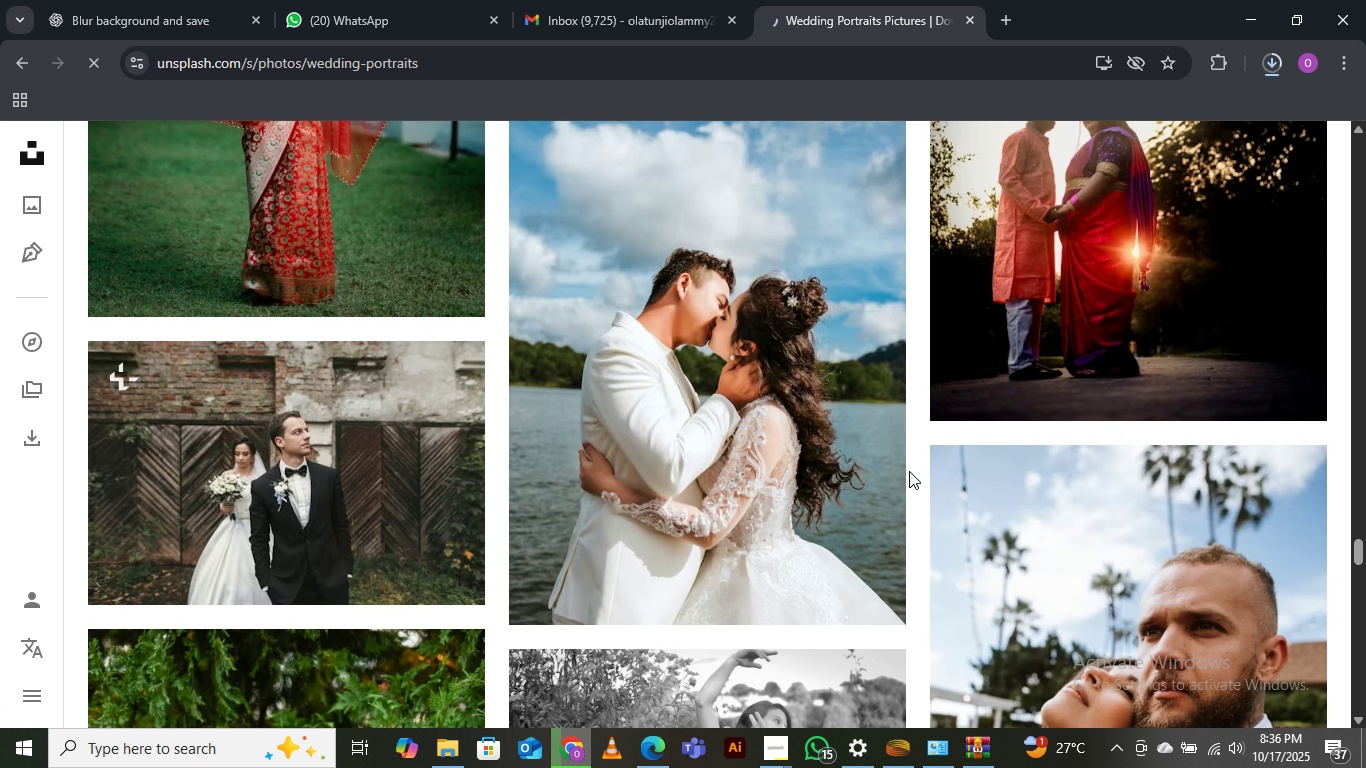 
scroll: coordinate [904, 493], scroll_direction: down, amount: 10.0
 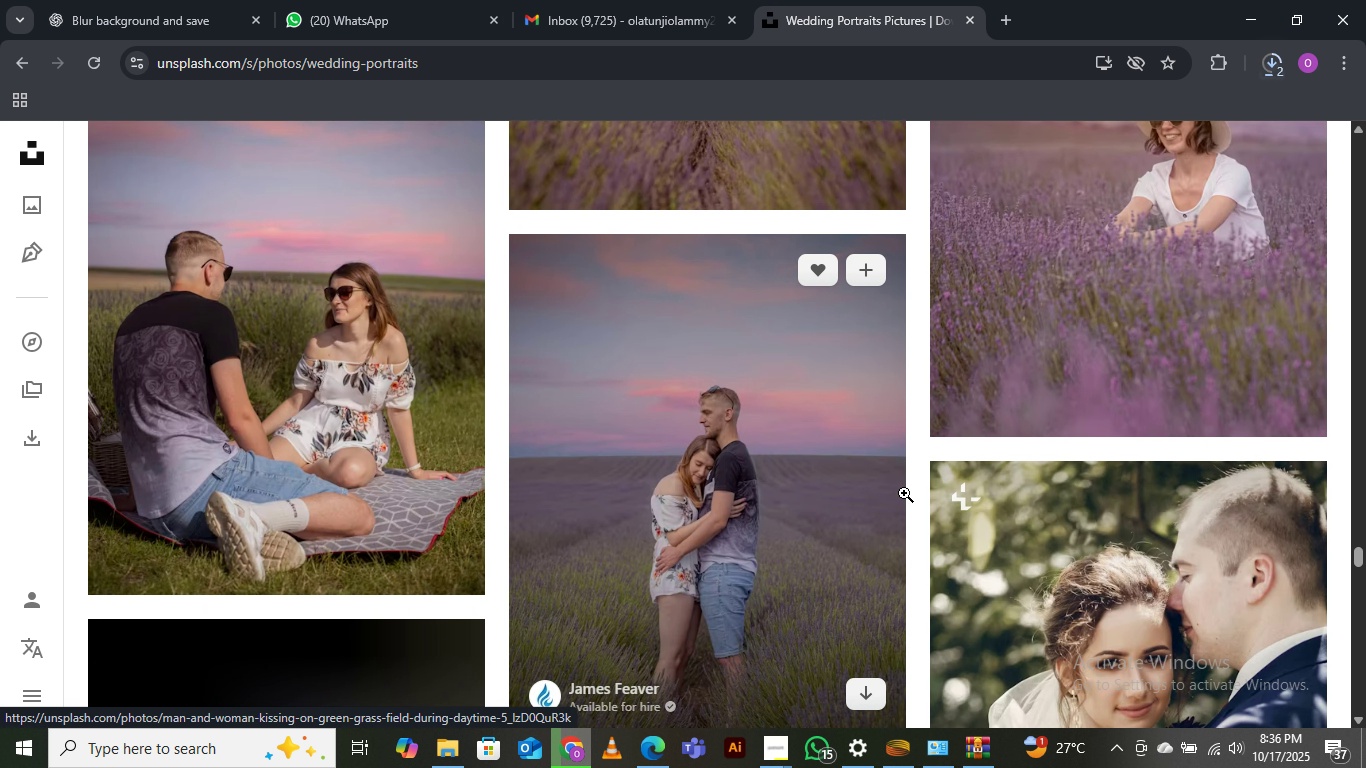 
scroll: coordinate [919, 451], scroll_direction: up, amount: 9.0
 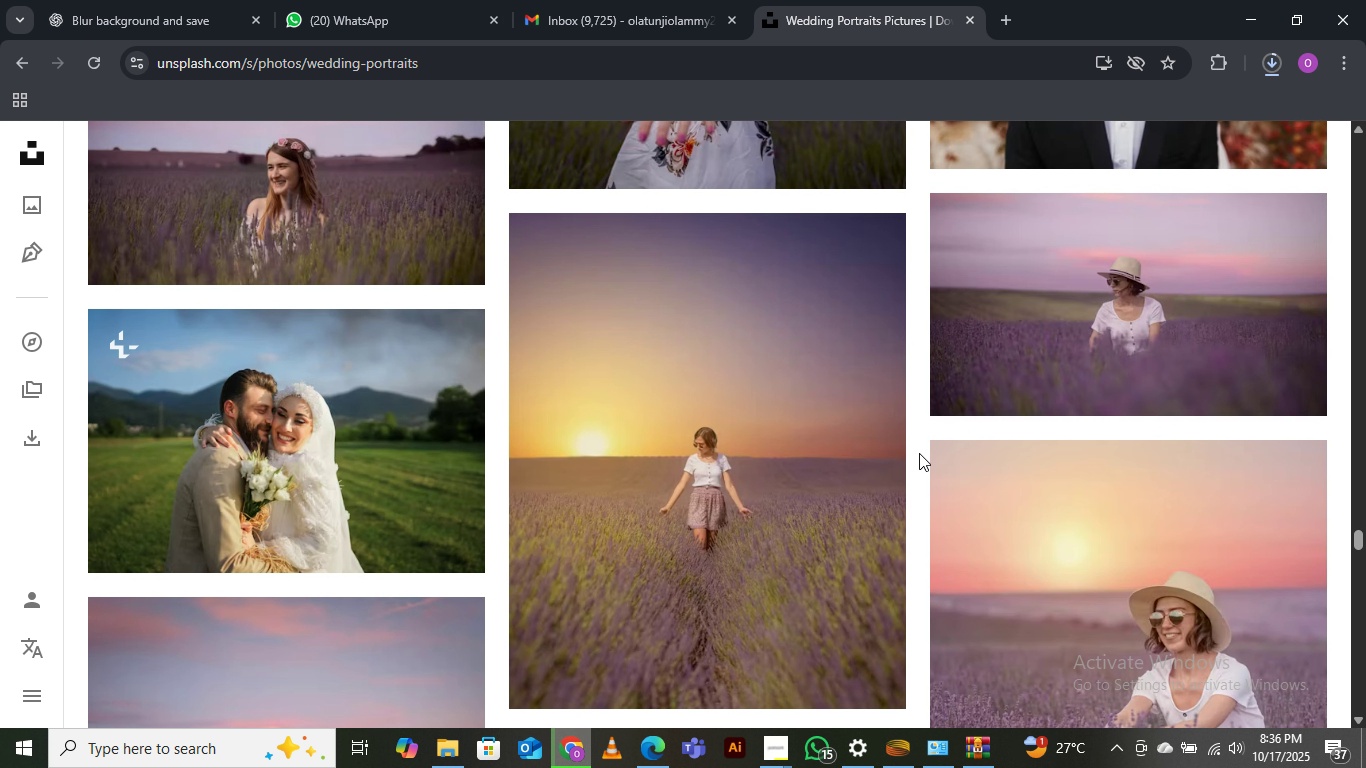 
scroll: coordinate [918, 454], scroll_direction: down, amount: 6.0
 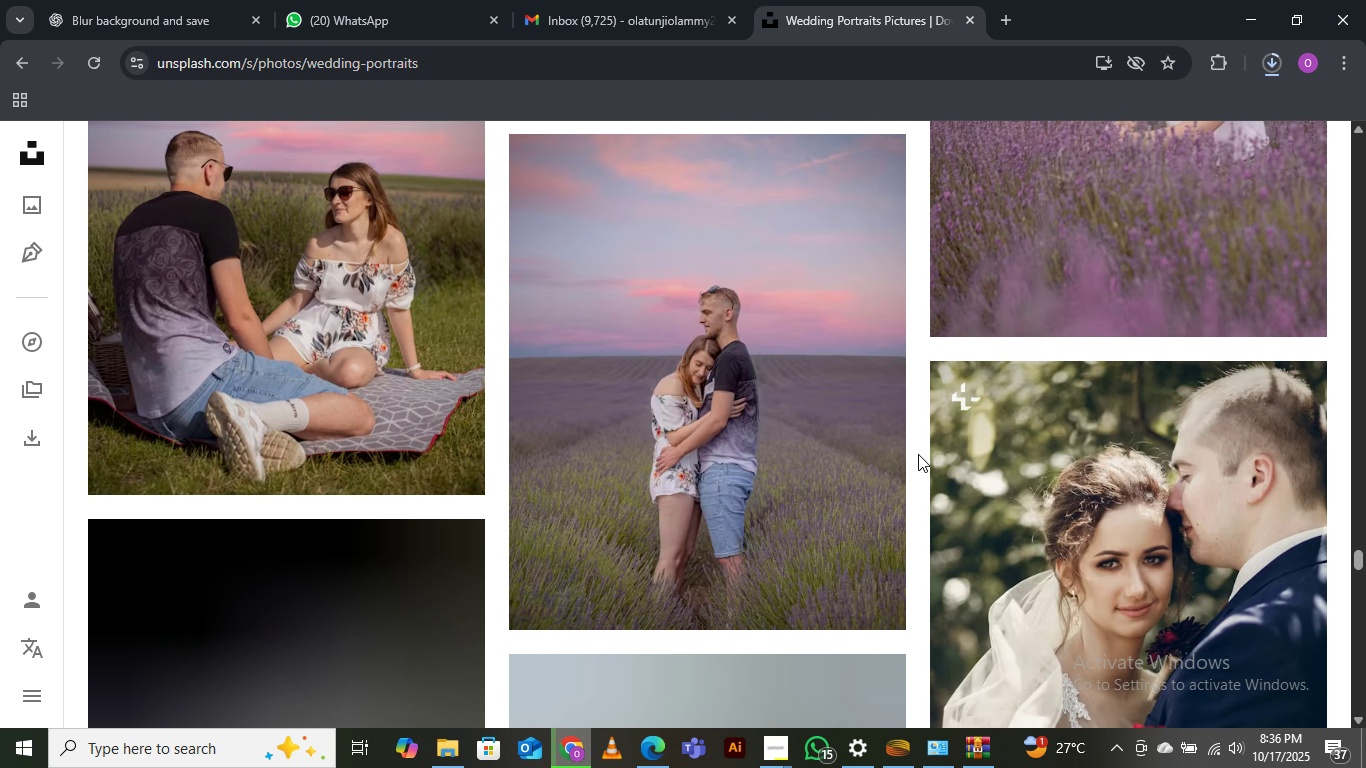 
scroll: coordinate [918, 454], scroll_direction: up, amount: 1.0
 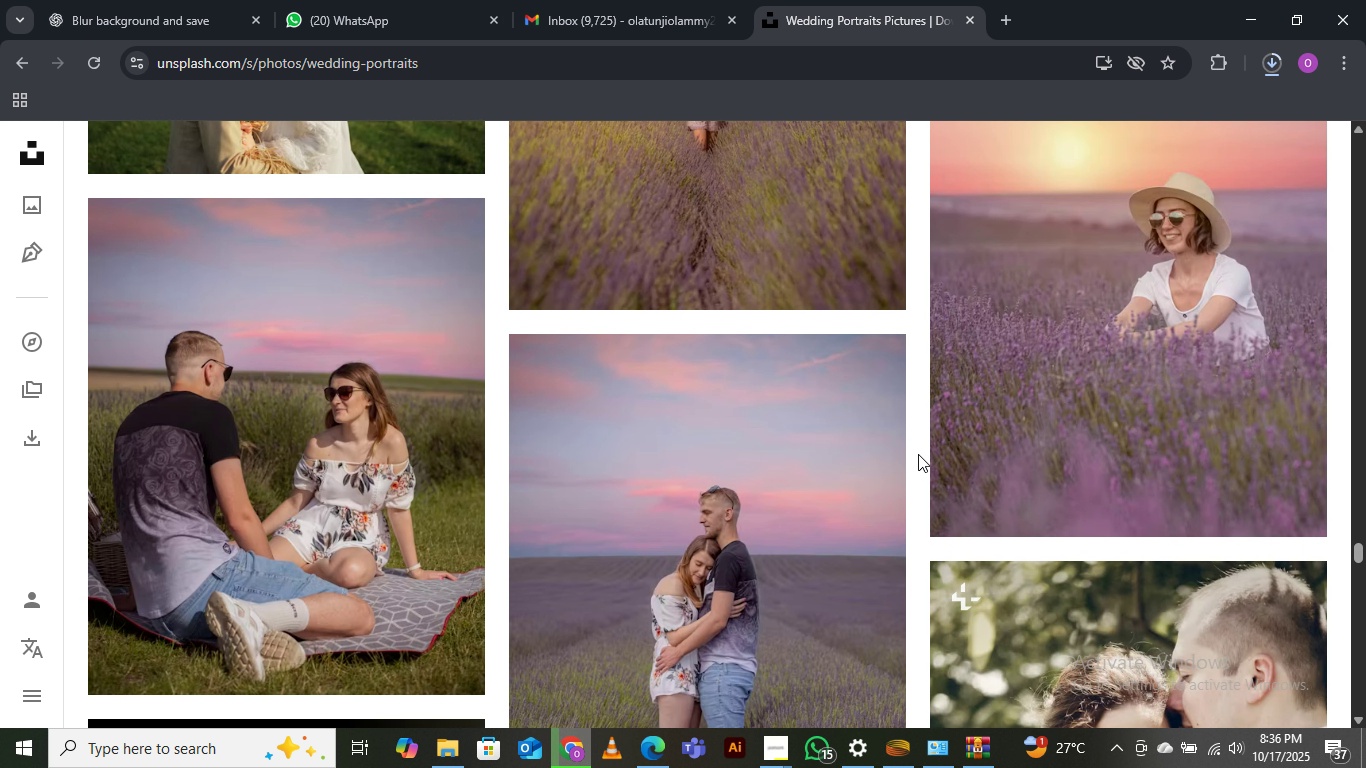 
scroll: coordinate [918, 454], scroll_direction: down, amount: 16.0
 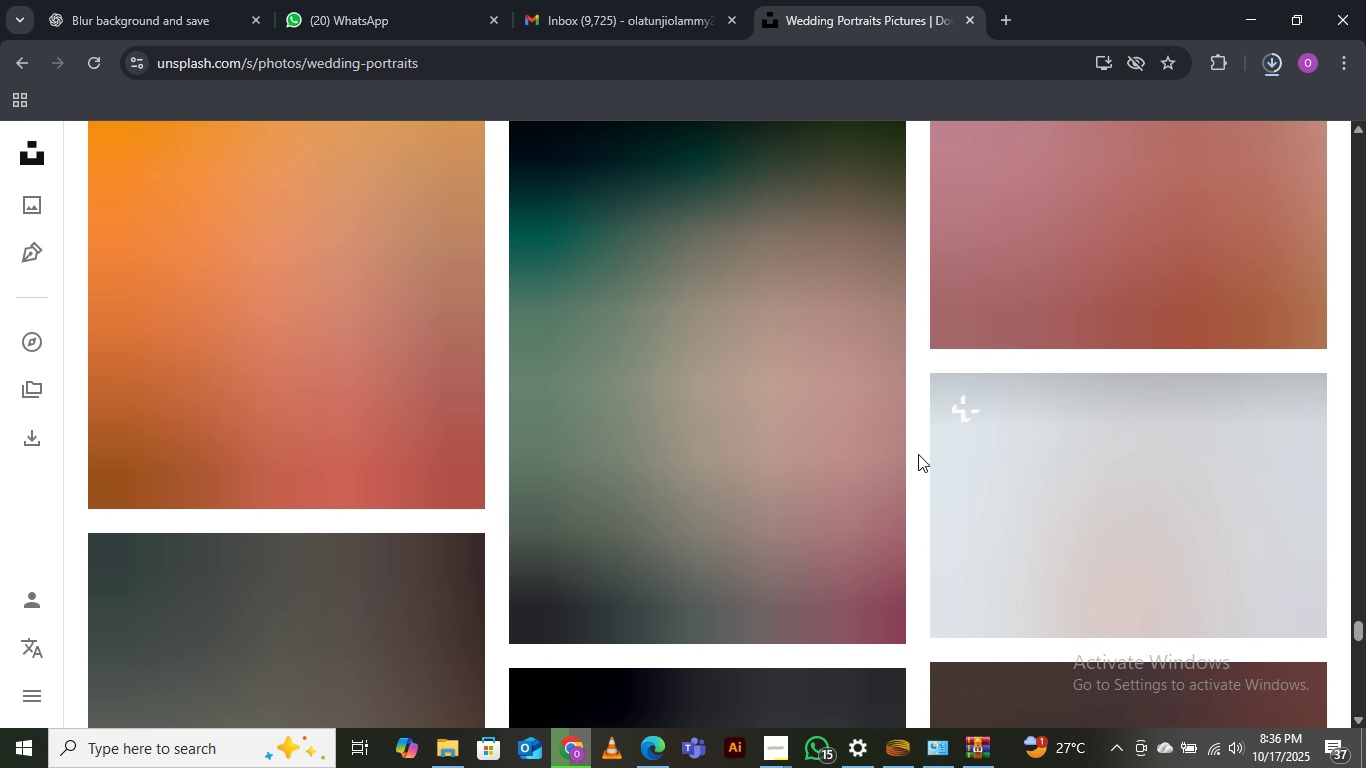 
scroll: coordinate [918, 454], scroll_direction: up, amount: 2.0
 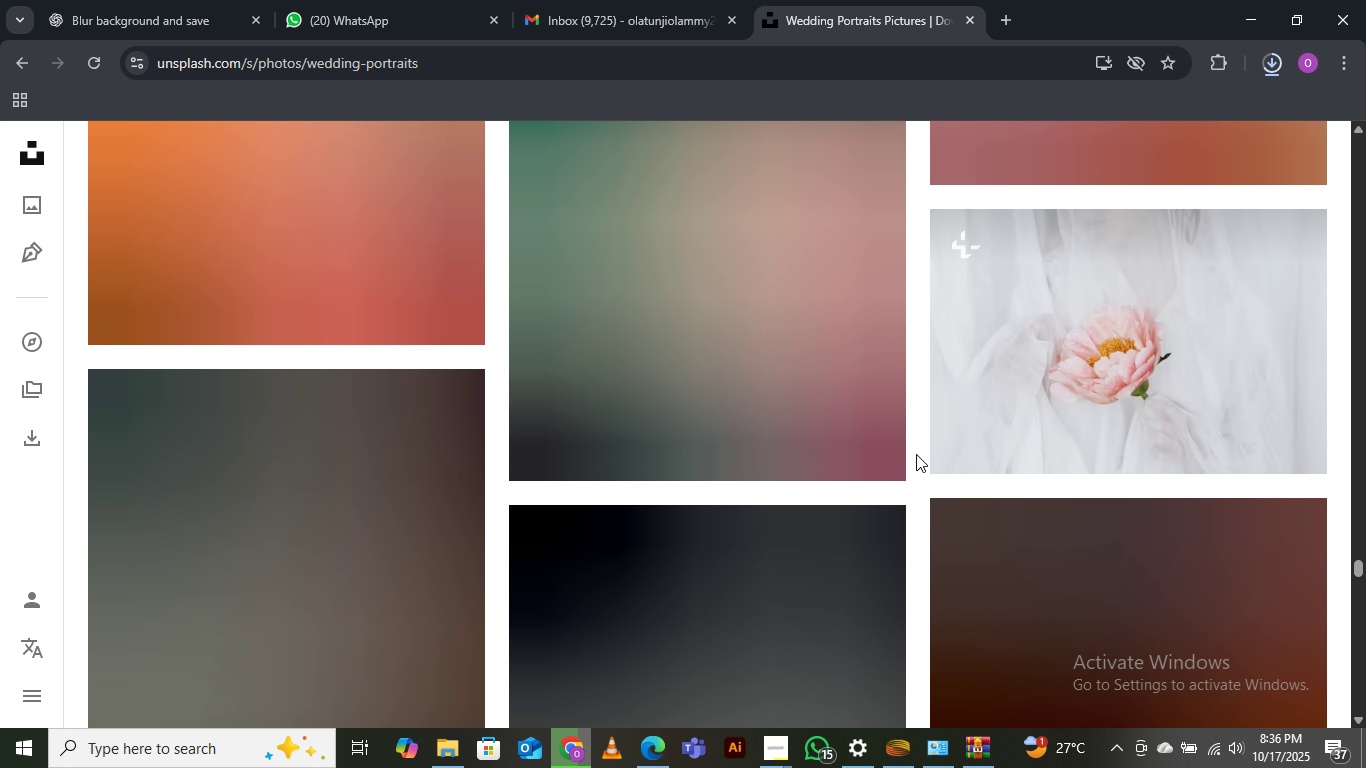 
wait(5.78)
 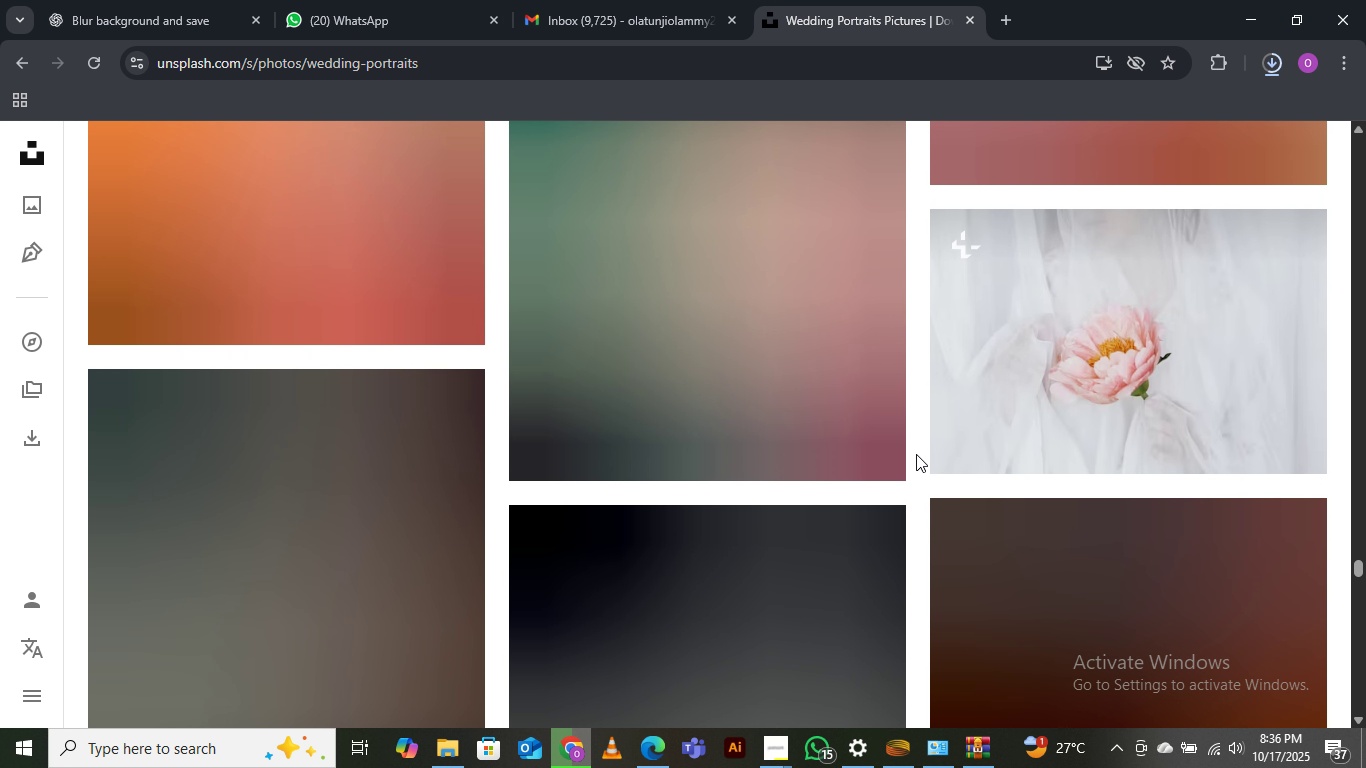 
scroll: coordinate [882, 510], scroll_direction: down, amount: 4.0
 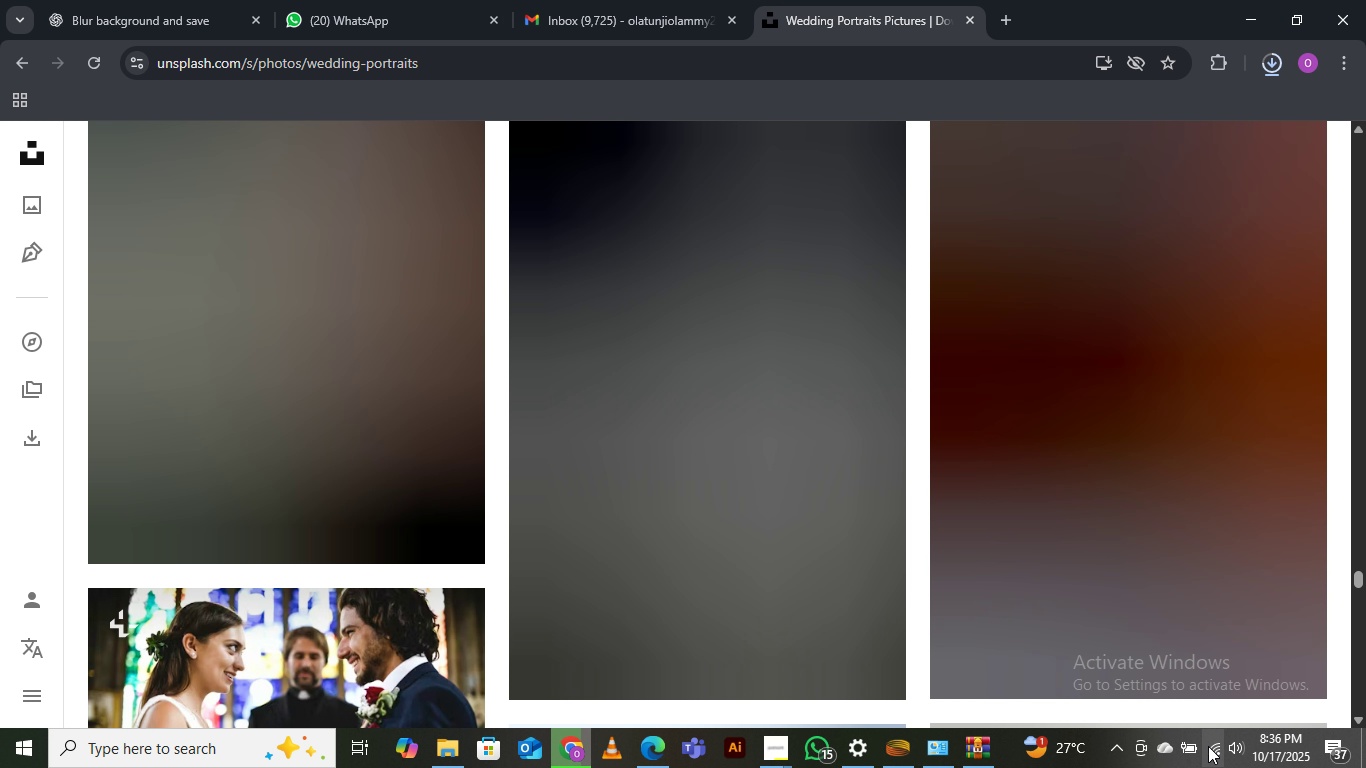 
mouse_move([1120, 641])
 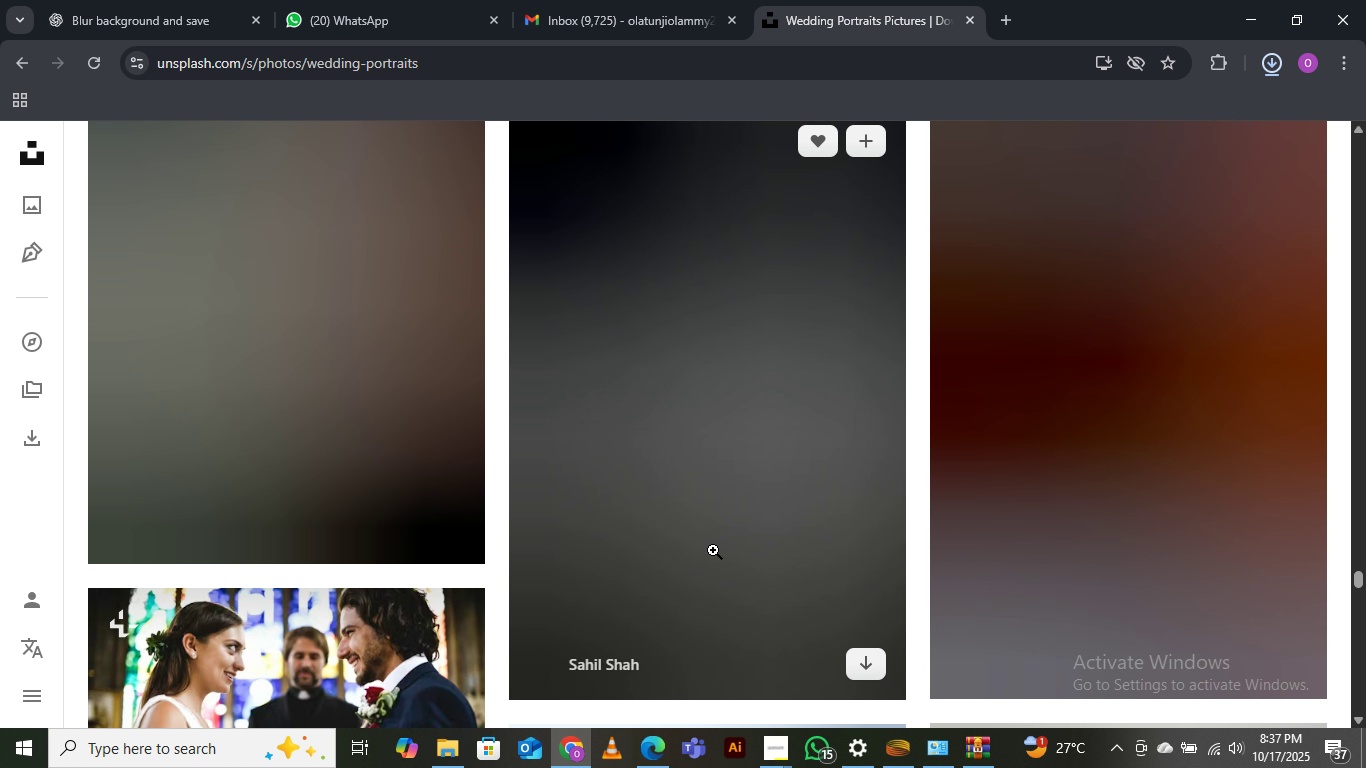 
scroll: coordinate [714, 550], scroll_direction: down, amount: 4.0
 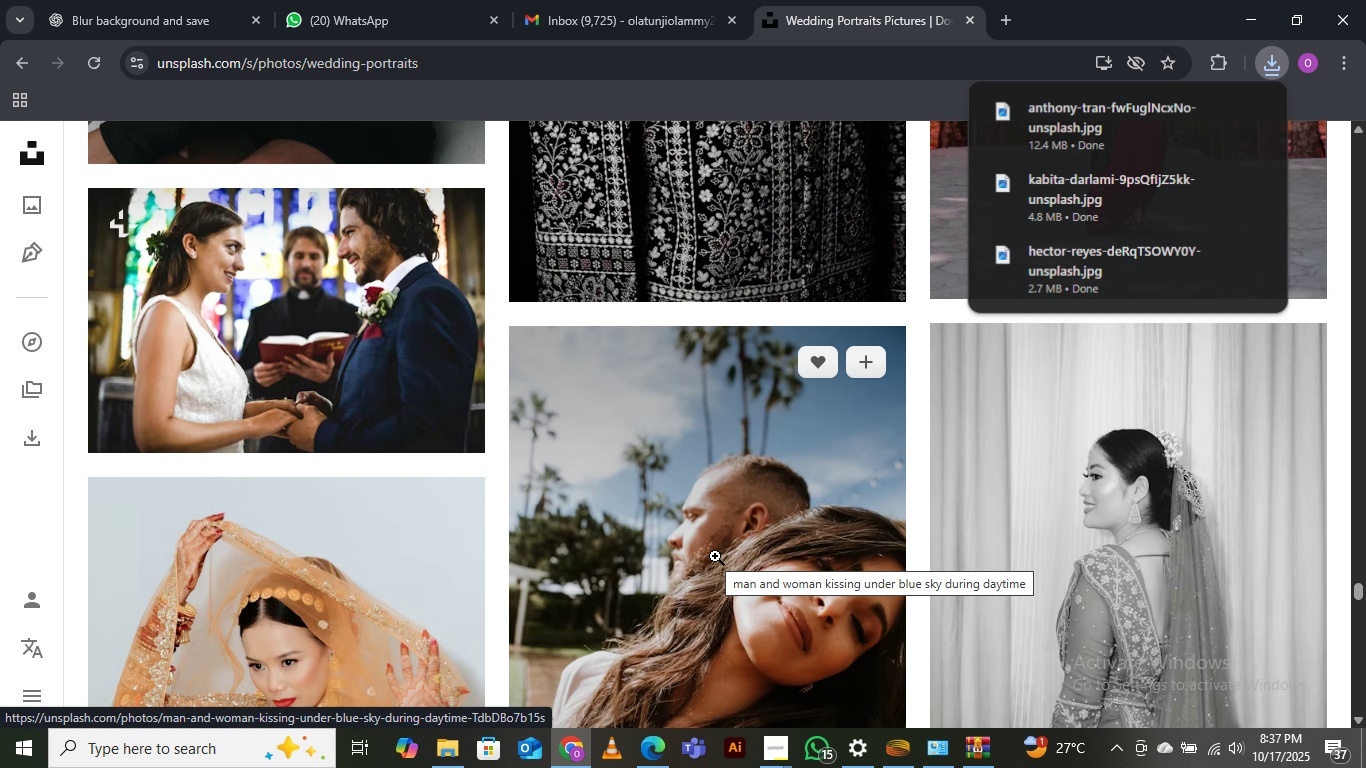 
wait(6.73)
 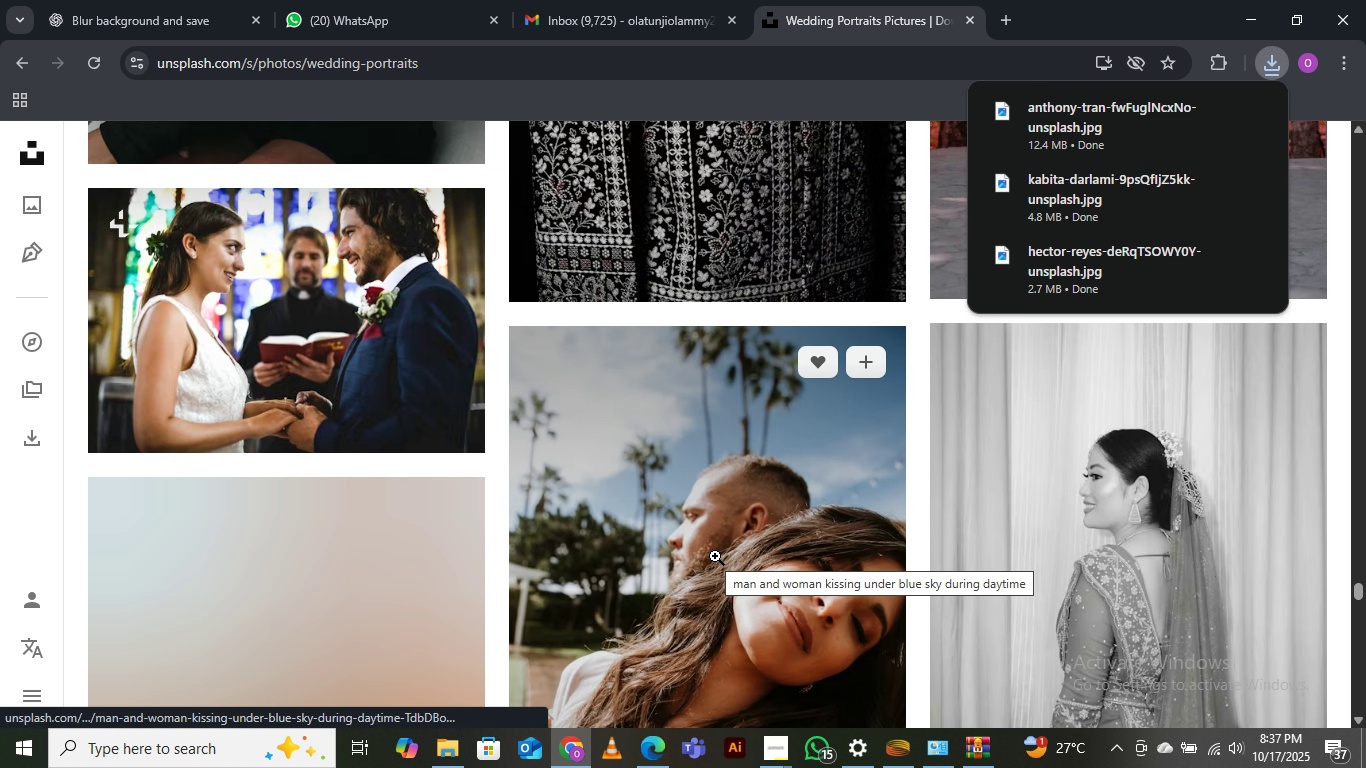 
scroll: coordinate [709, 562], scroll_direction: down, amount: 3.0
 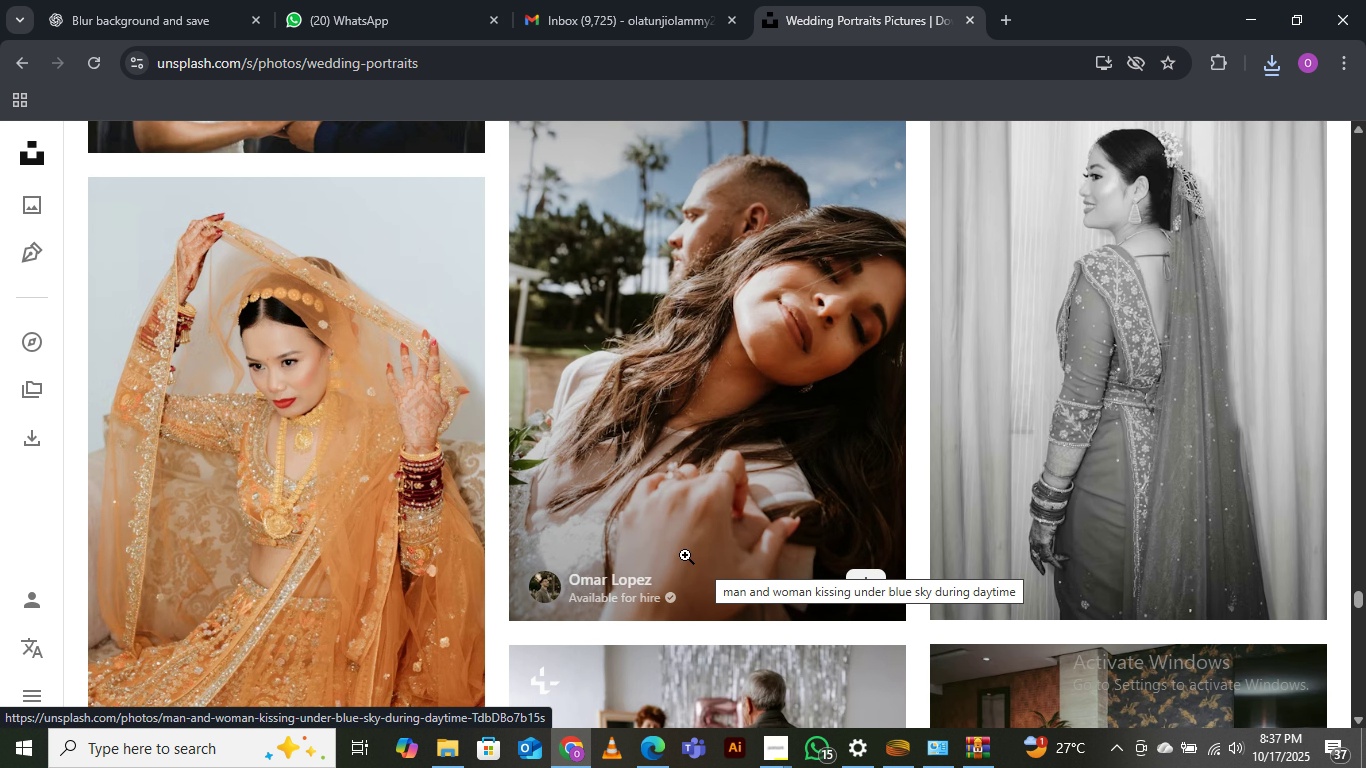 
scroll: coordinate [661, 536], scroll_direction: up, amount: 15.0
 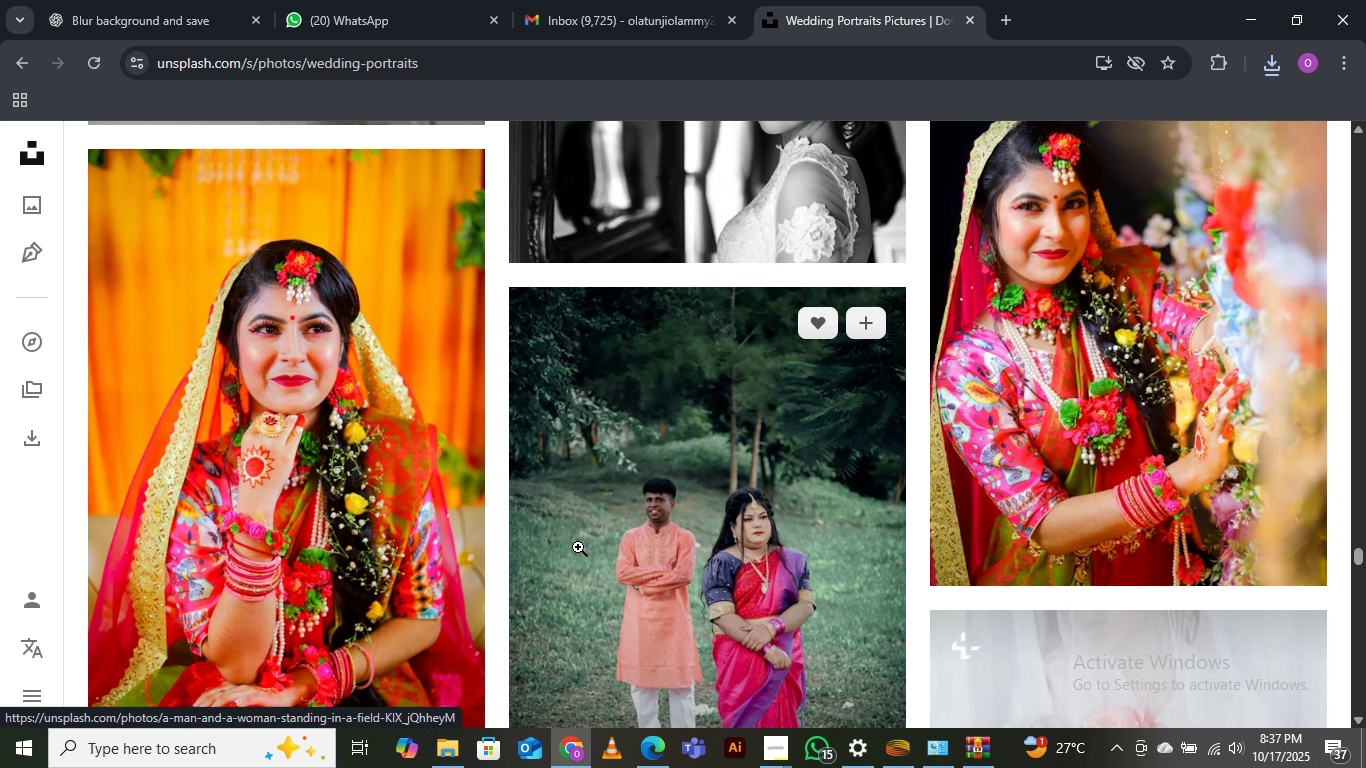 
scroll: coordinate [510, 361], scroll_direction: down, amount: 29.0
 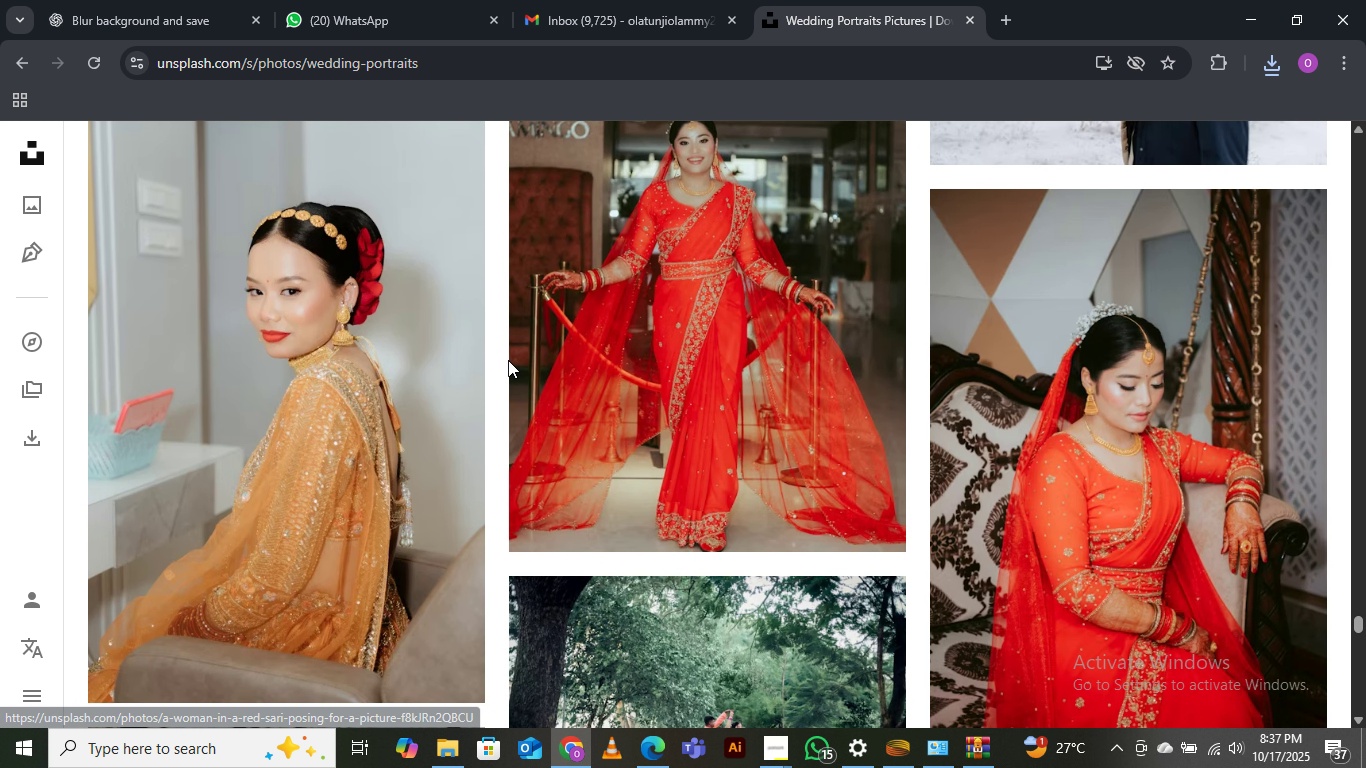 
scroll: coordinate [508, 360], scroll_direction: down, amount: 5.0
 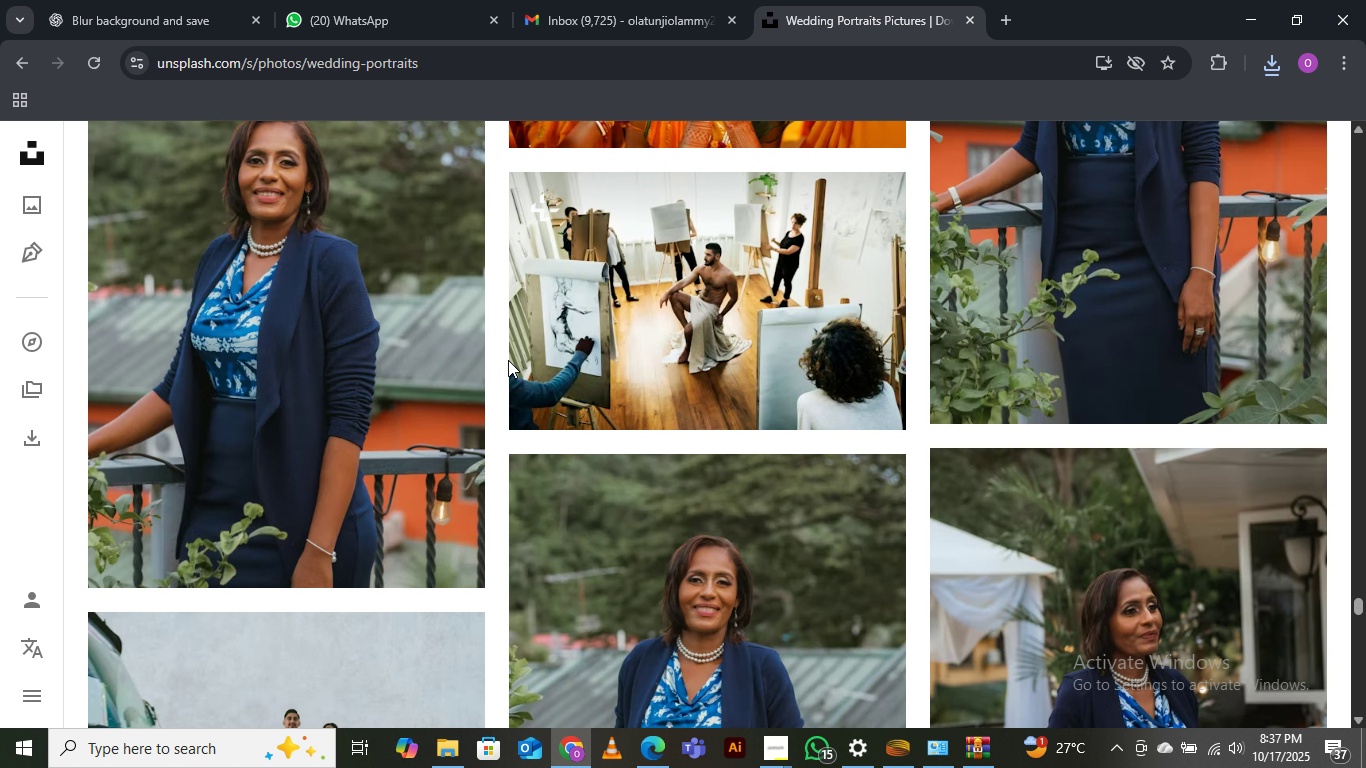 
scroll: coordinate [508, 360], scroll_direction: up, amount: 1.0
 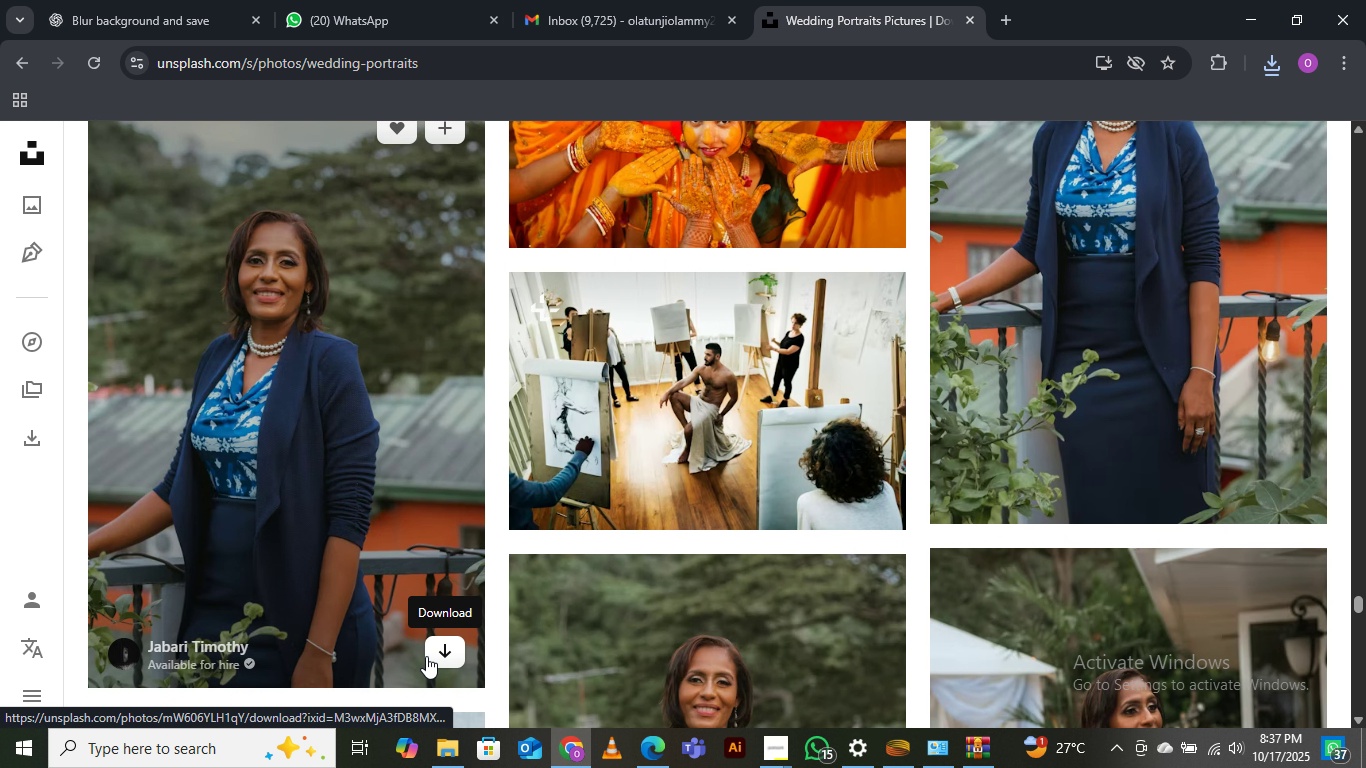 
left_click([449, 645])
 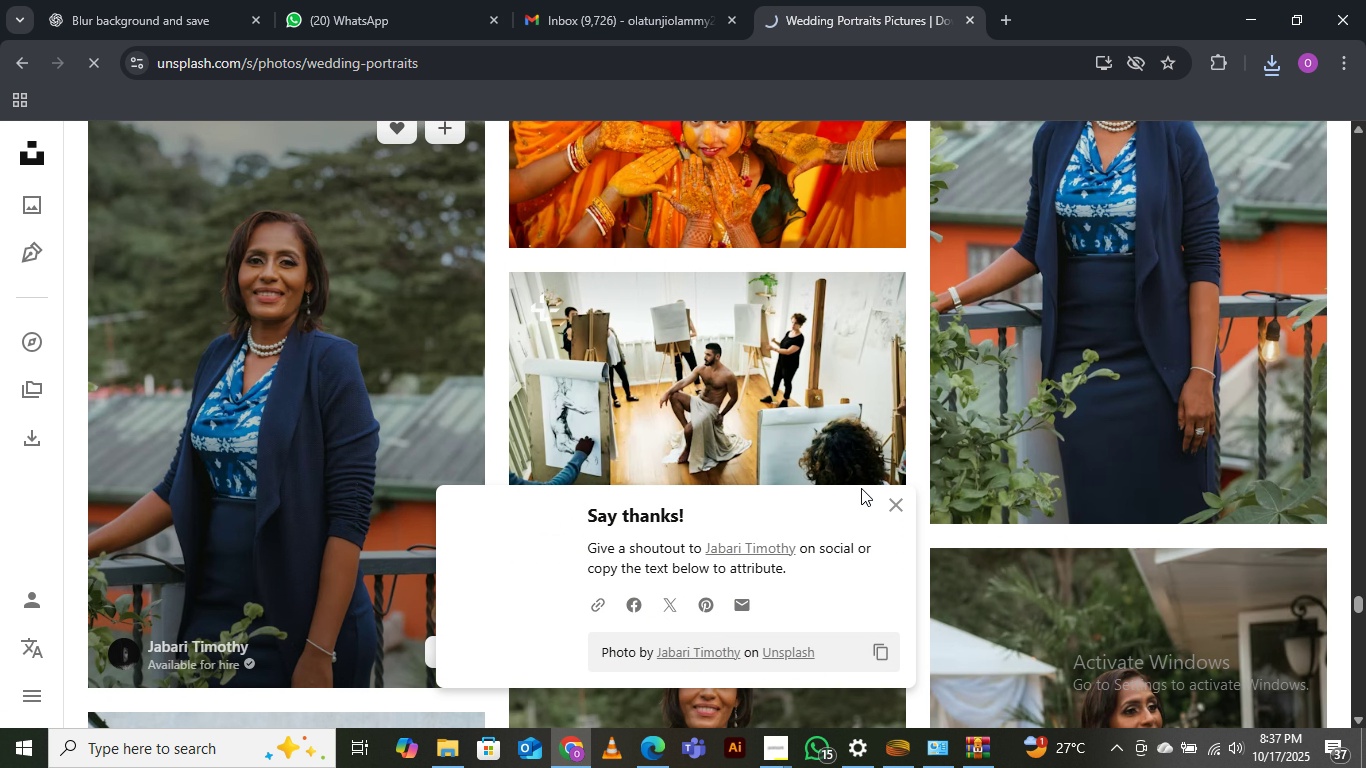 
mouse_move([906, 477])
 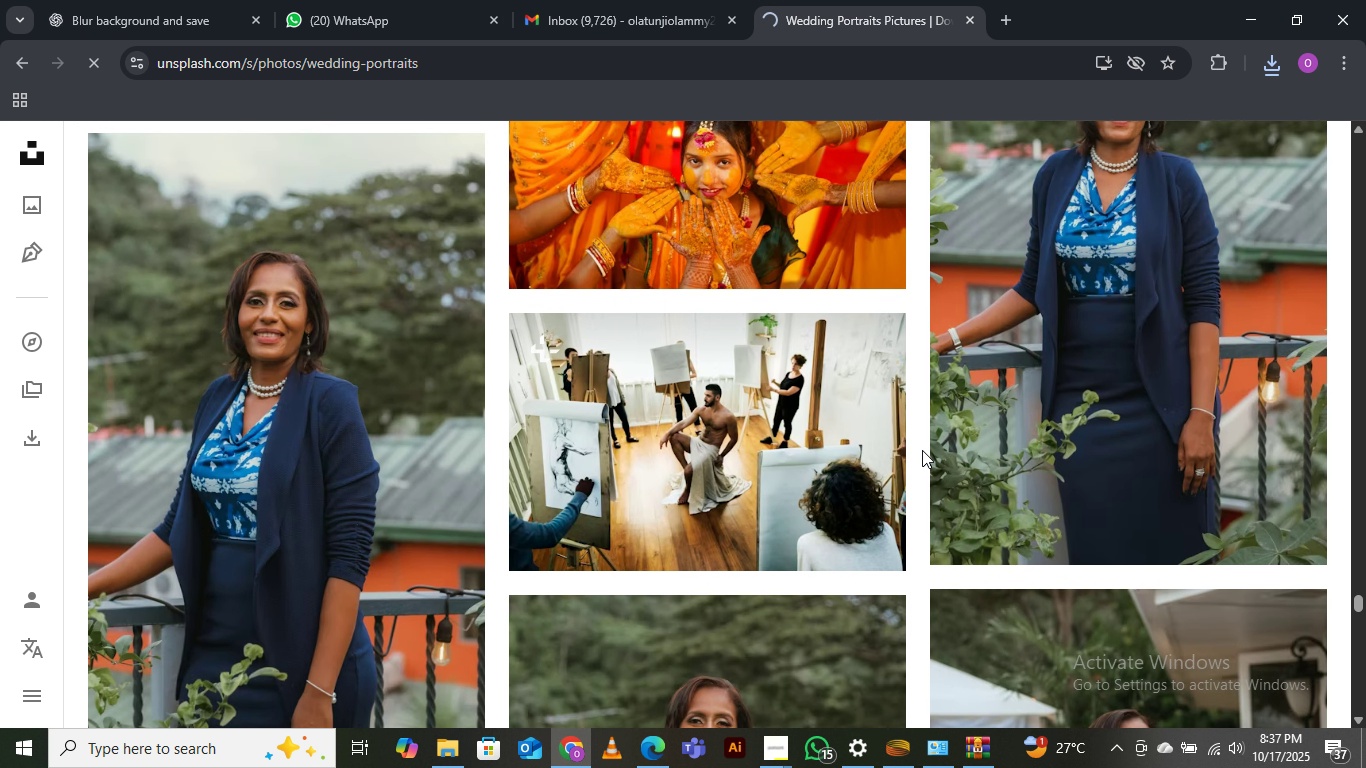 
scroll: coordinate [918, 483], scroll_direction: down, amount: 15.0
 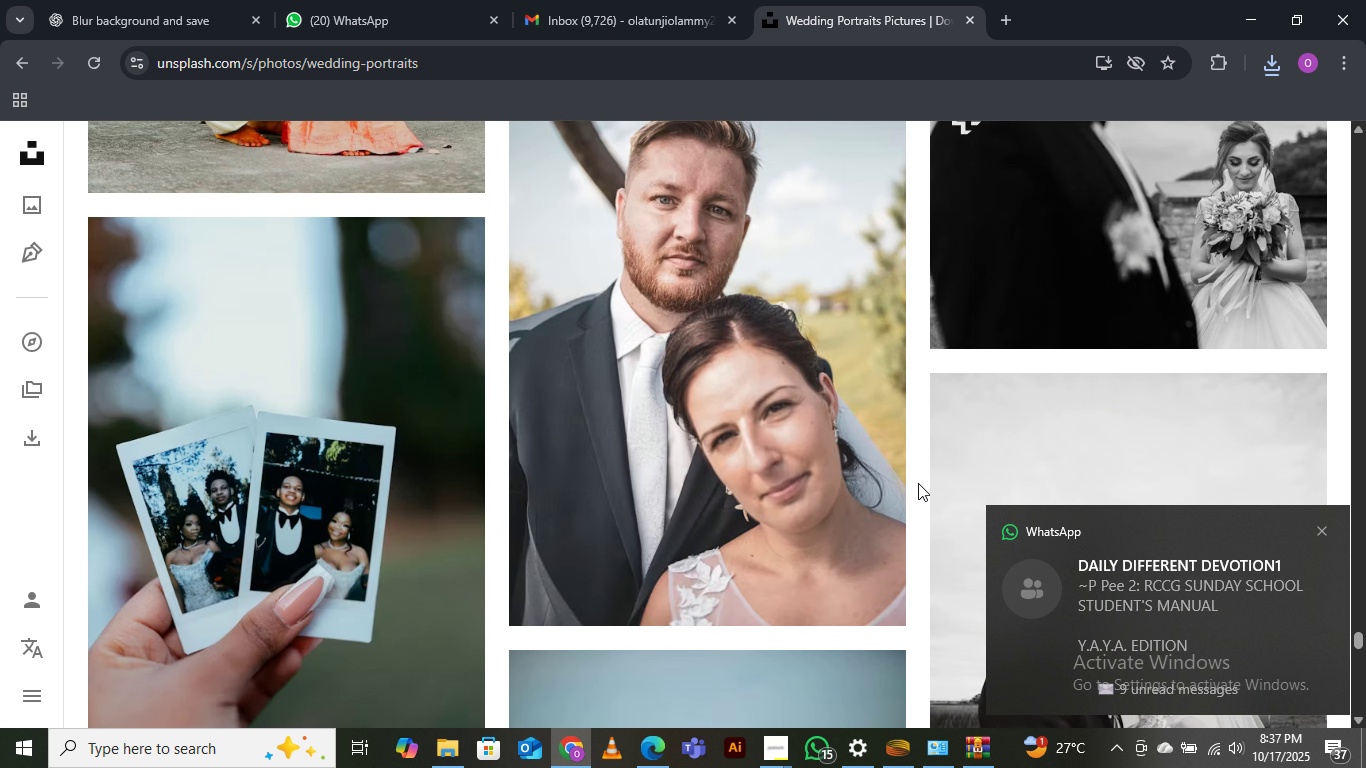 
scroll: coordinate [918, 483], scroll_direction: up, amount: 1.0
 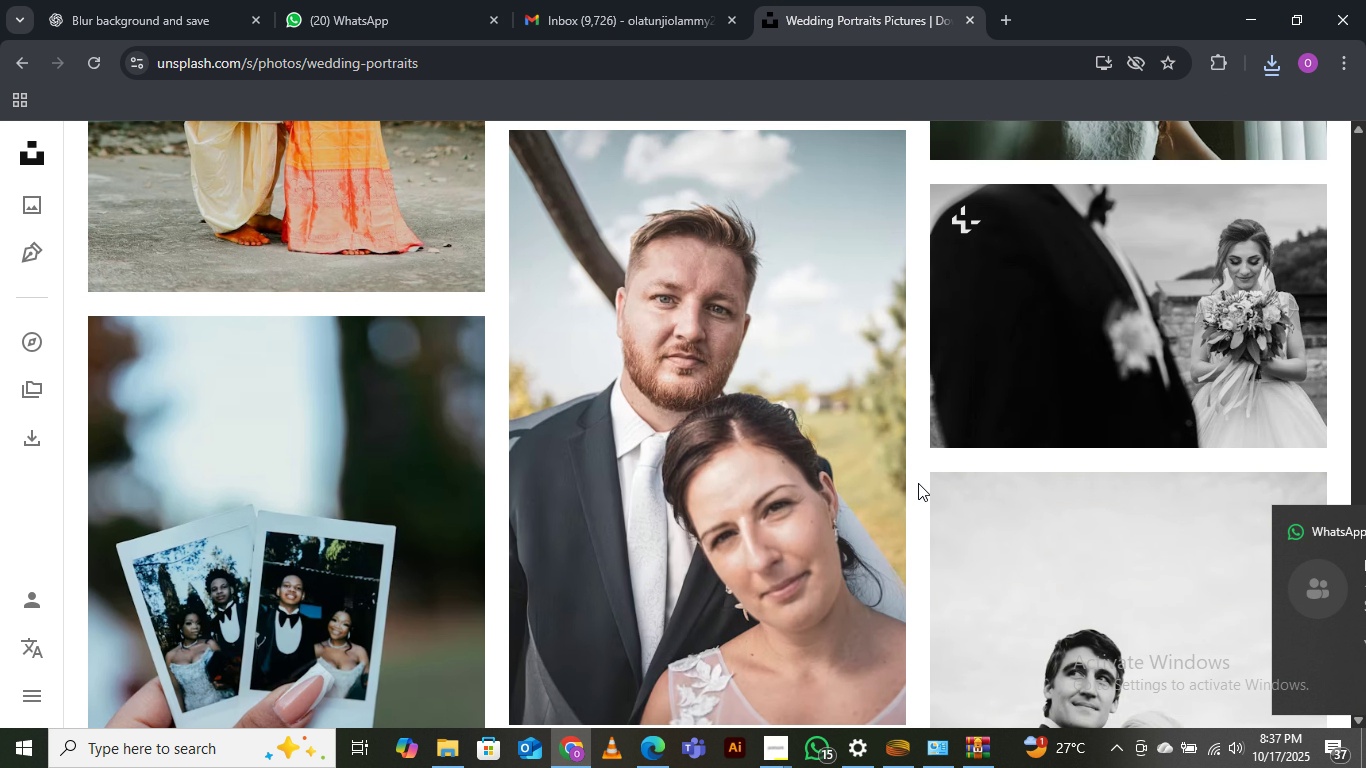 
scroll: coordinate [918, 483], scroll_direction: down, amount: 5.0
 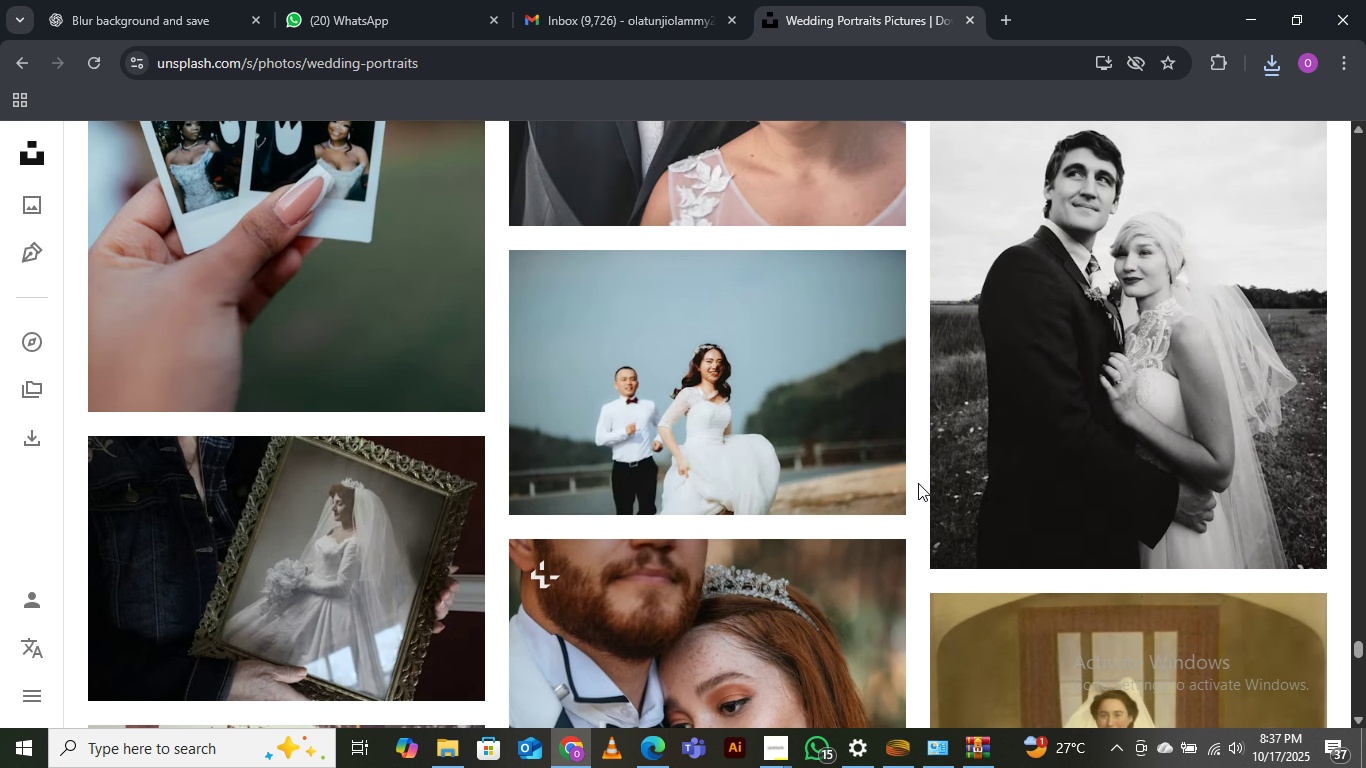 
scroll: coordinate [918, 483], scroll_direction: up, amount: 5.0
 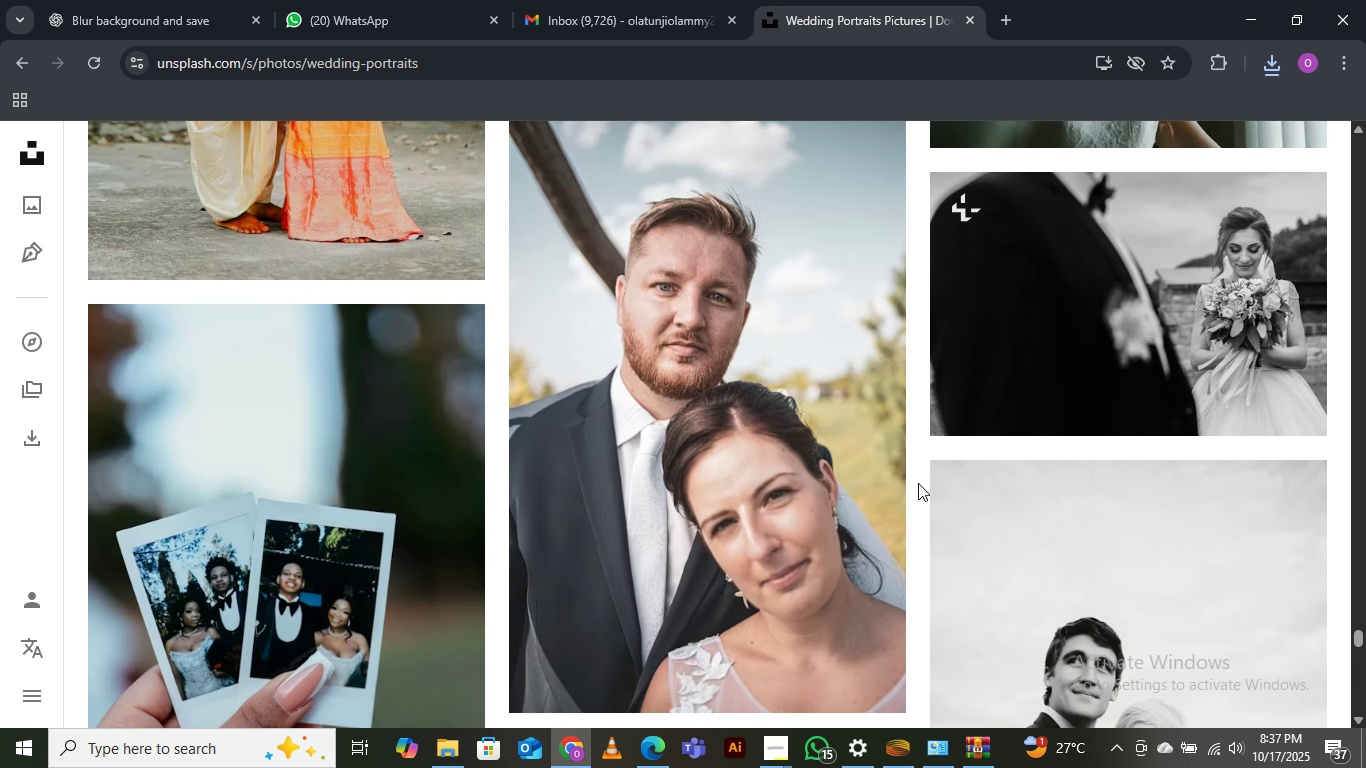 
scroll: coordinate [918, 483], scroll_direction: down, amount: 6.0
 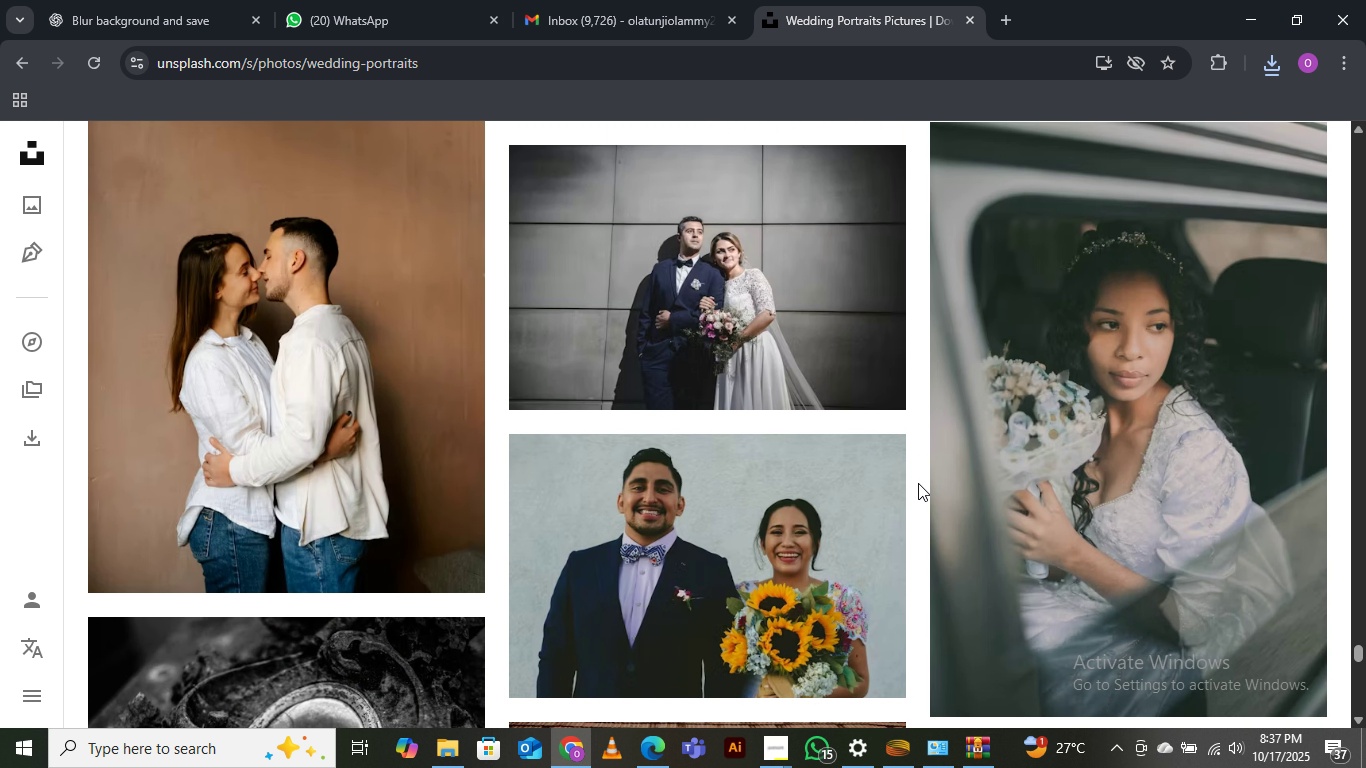 
scroll: coordinate [918, 483], scroll_direction: up, amount: 6.0
 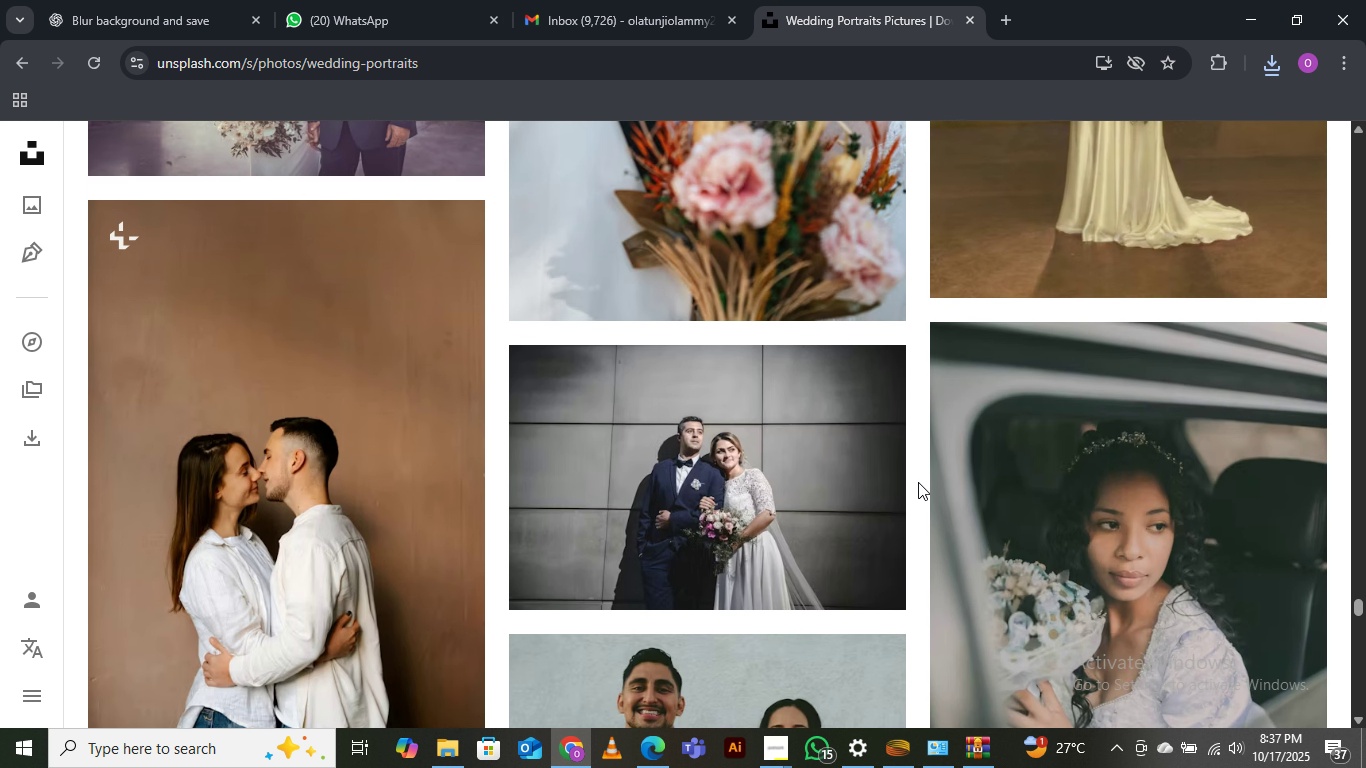 
scroll: coordinate [918, 482], scroll_direction: down, amount: 11.0
 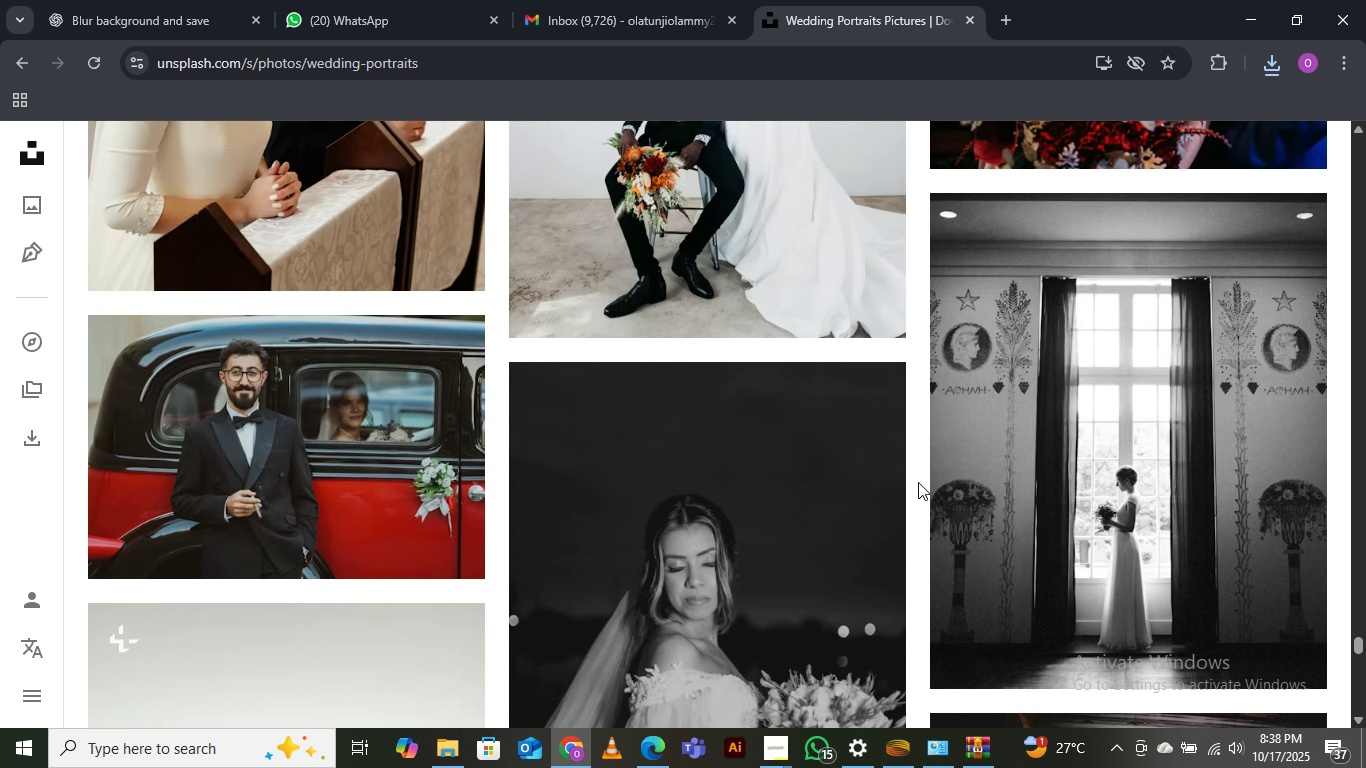 
scroll: coordinate [918, 482], scroll_direction: up, amount: 1.0
 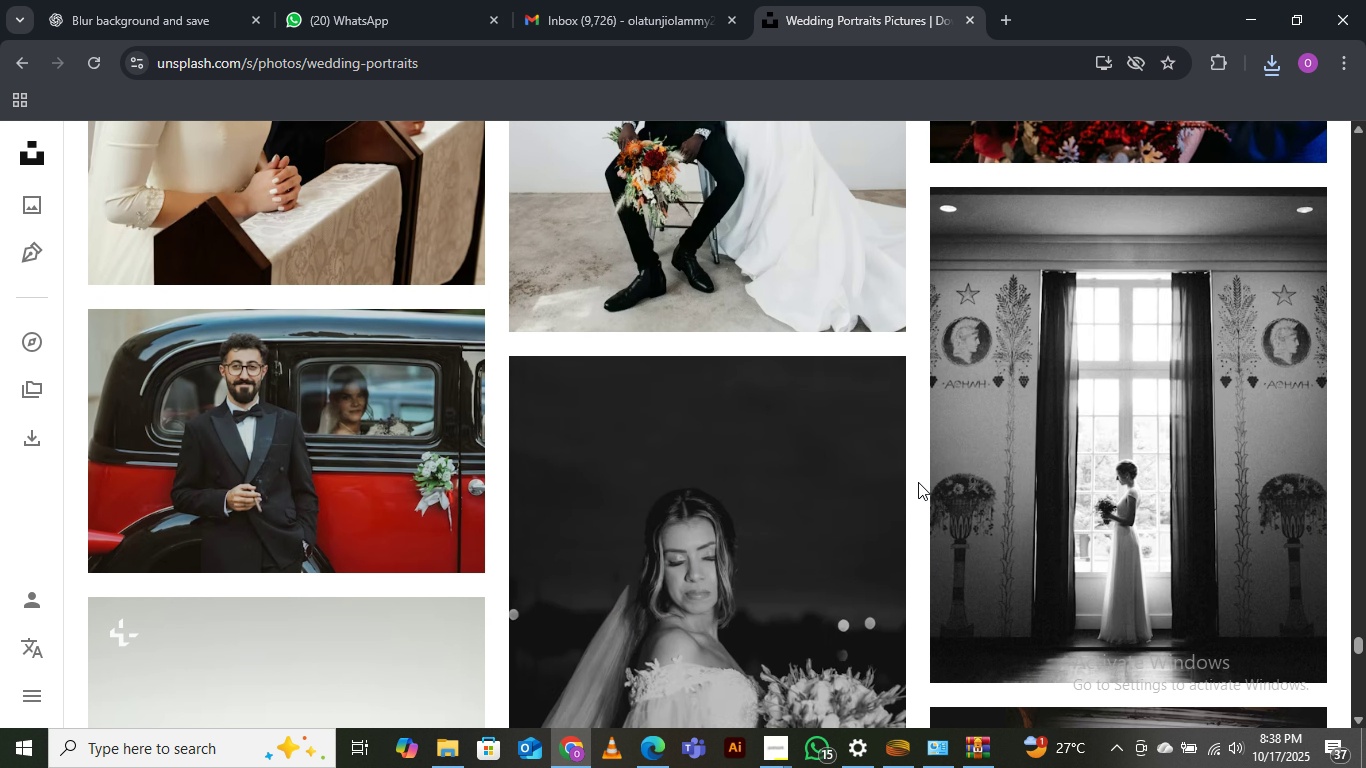 
scroll: coordinate [918, 482], scroll_direction: down, amount: 6.0
 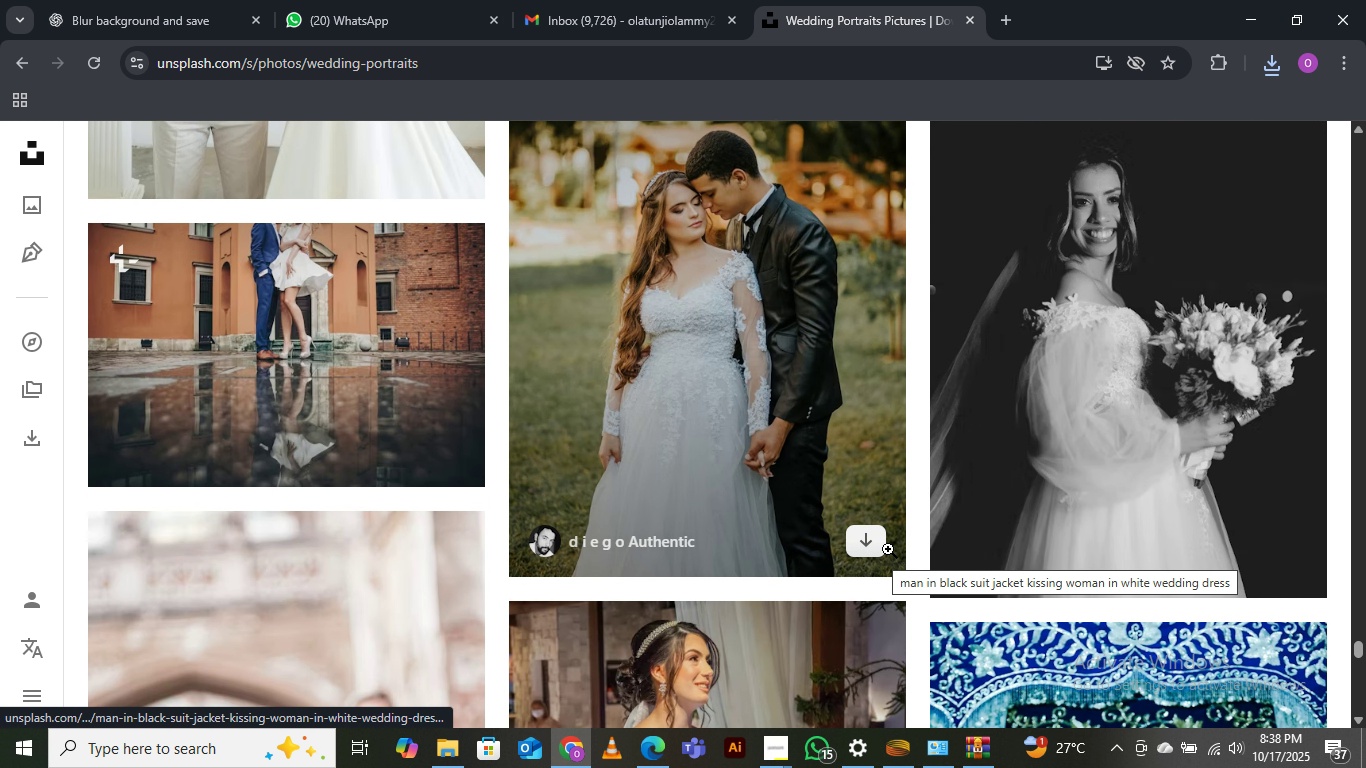 
left_click([865, 541])
 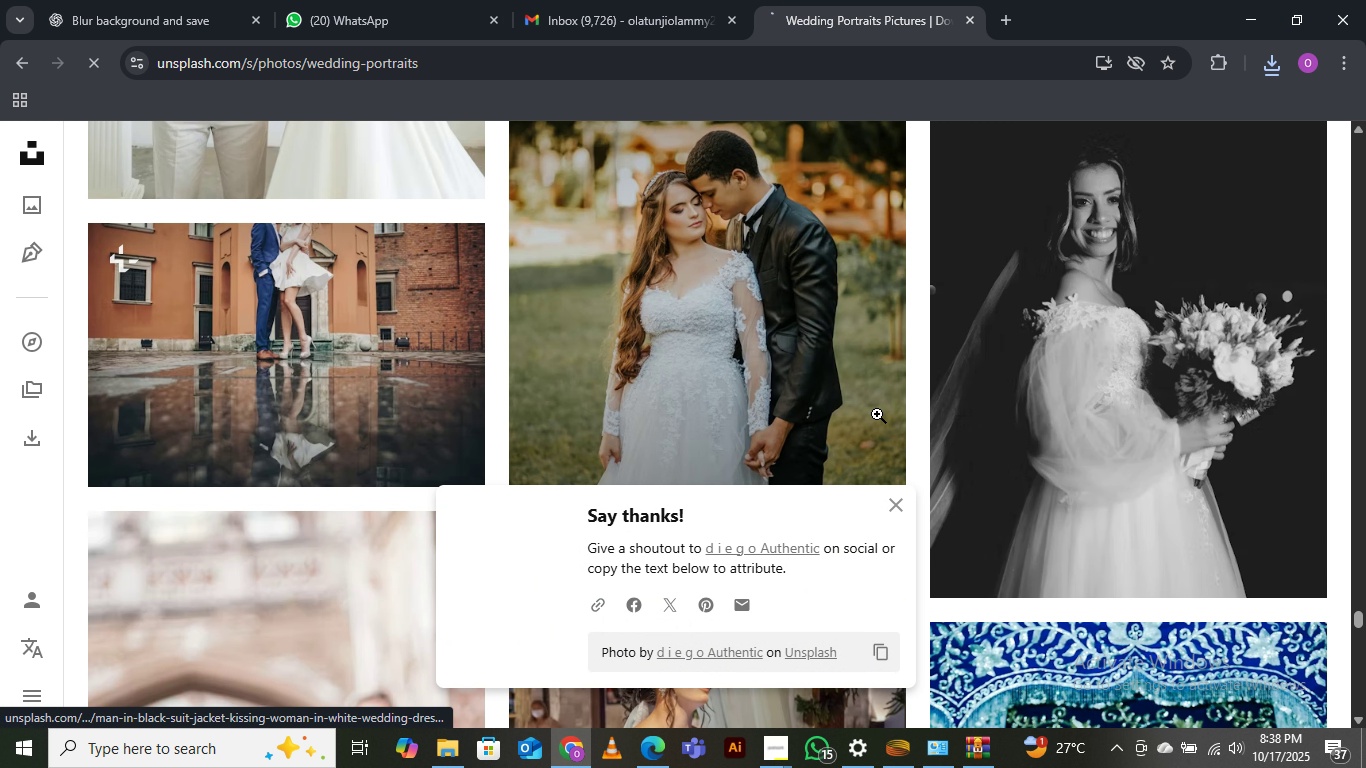 
scroll: coordinate [877, 414], scroll_direction: up, amount: 1.0
 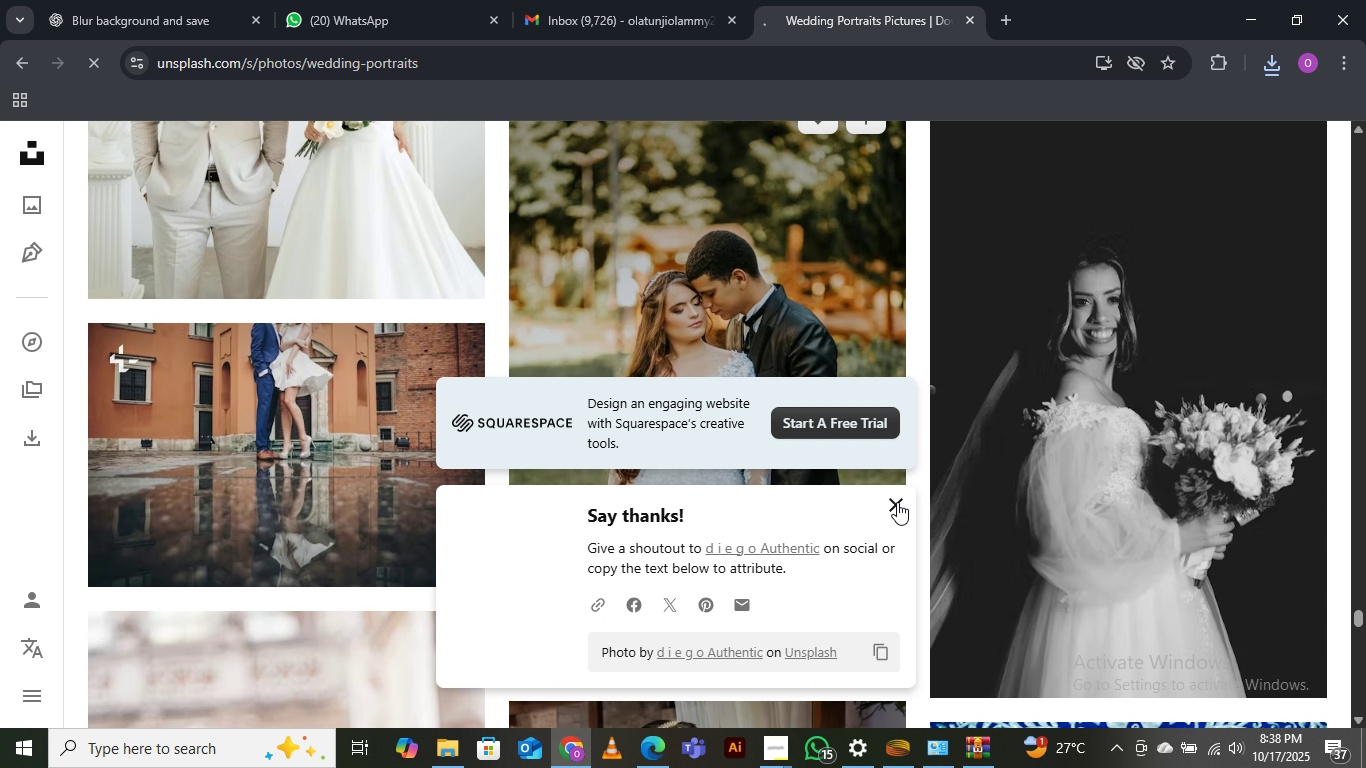 
left_click([897, 502])
 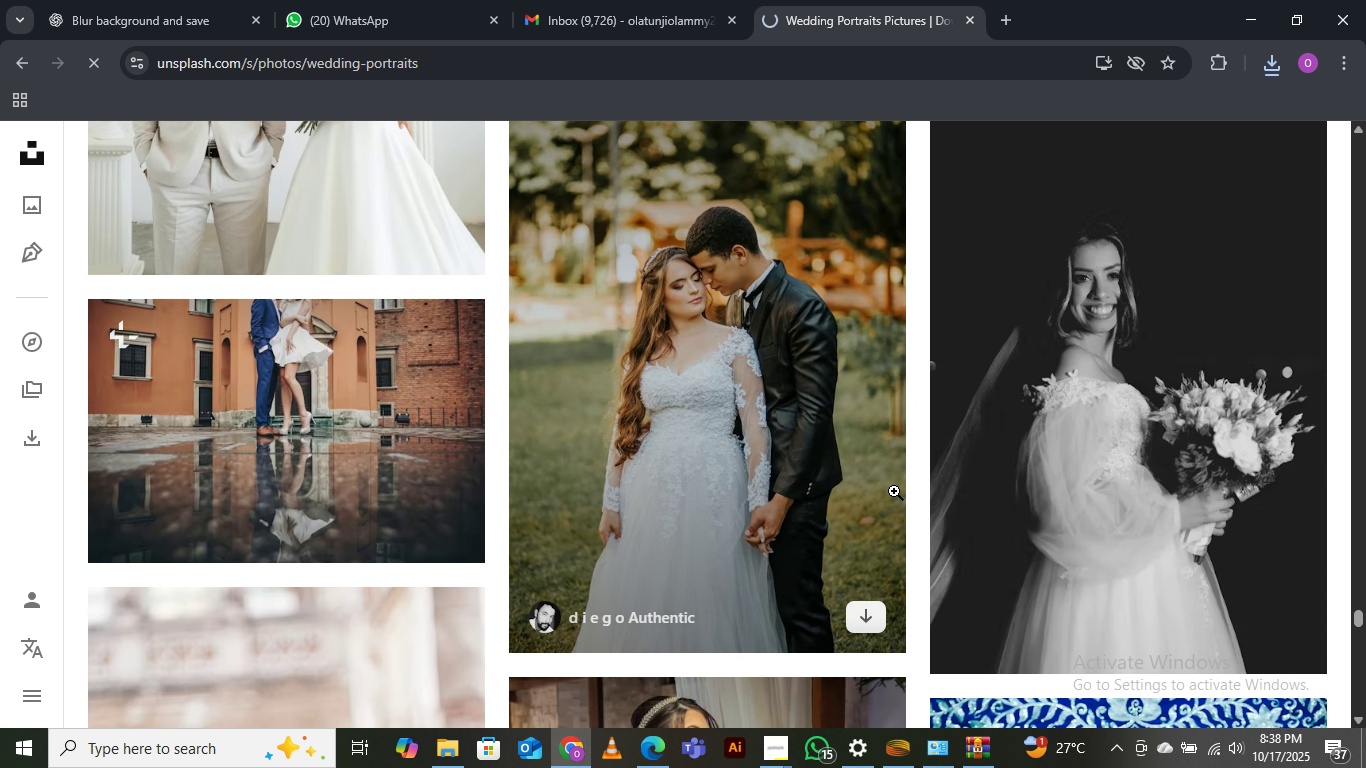 
scroll: coordinate [894, 491], scroll_direction: down, amount: 7.0
 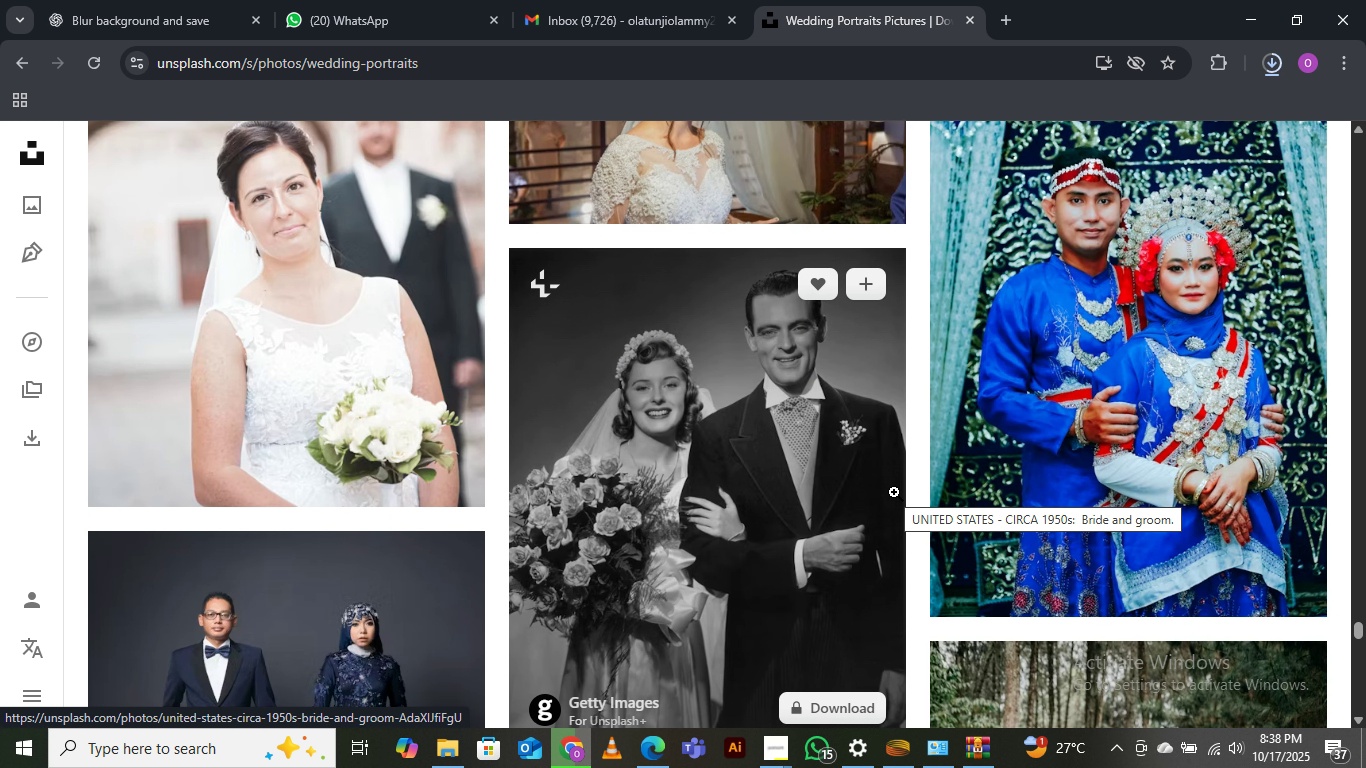 
wait(9.34)
 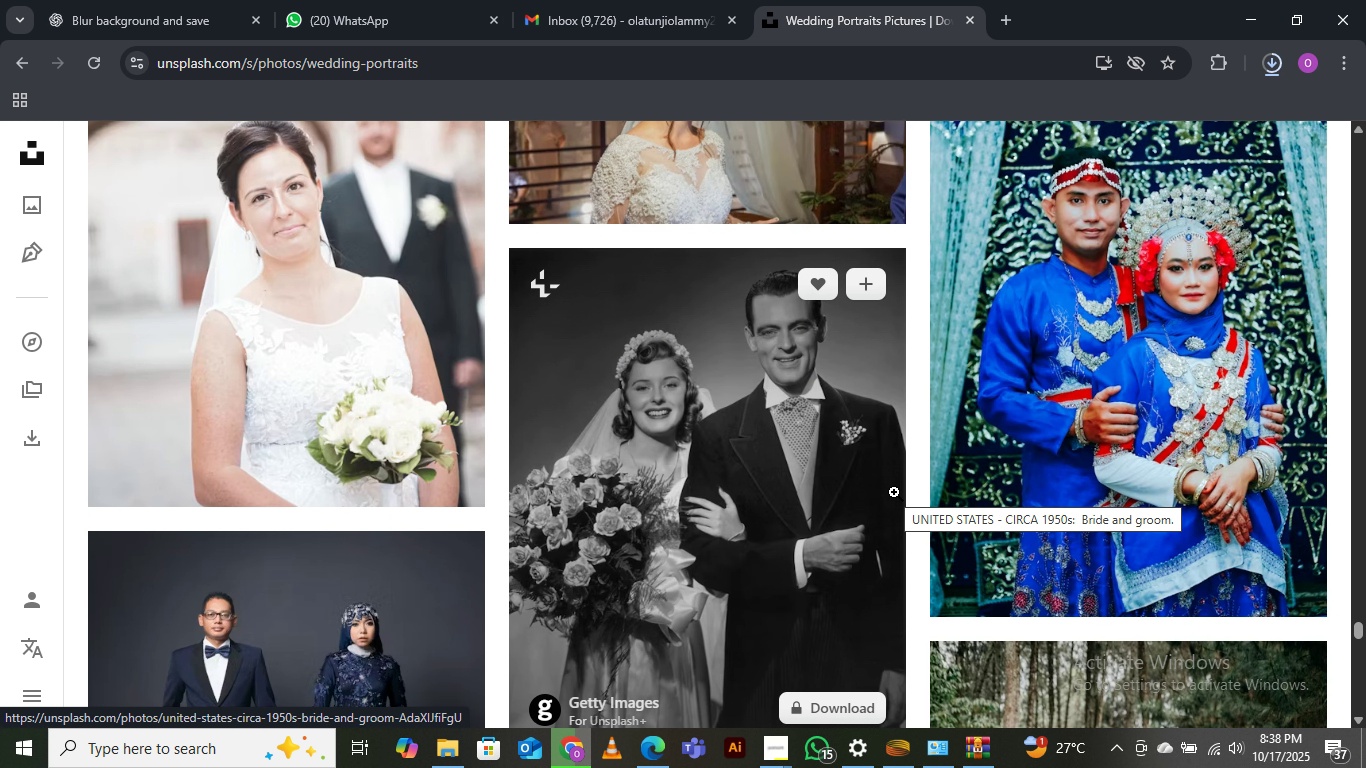 
scroll: coordinate [917, 526], scroll_direction: down, amount: 6.0
 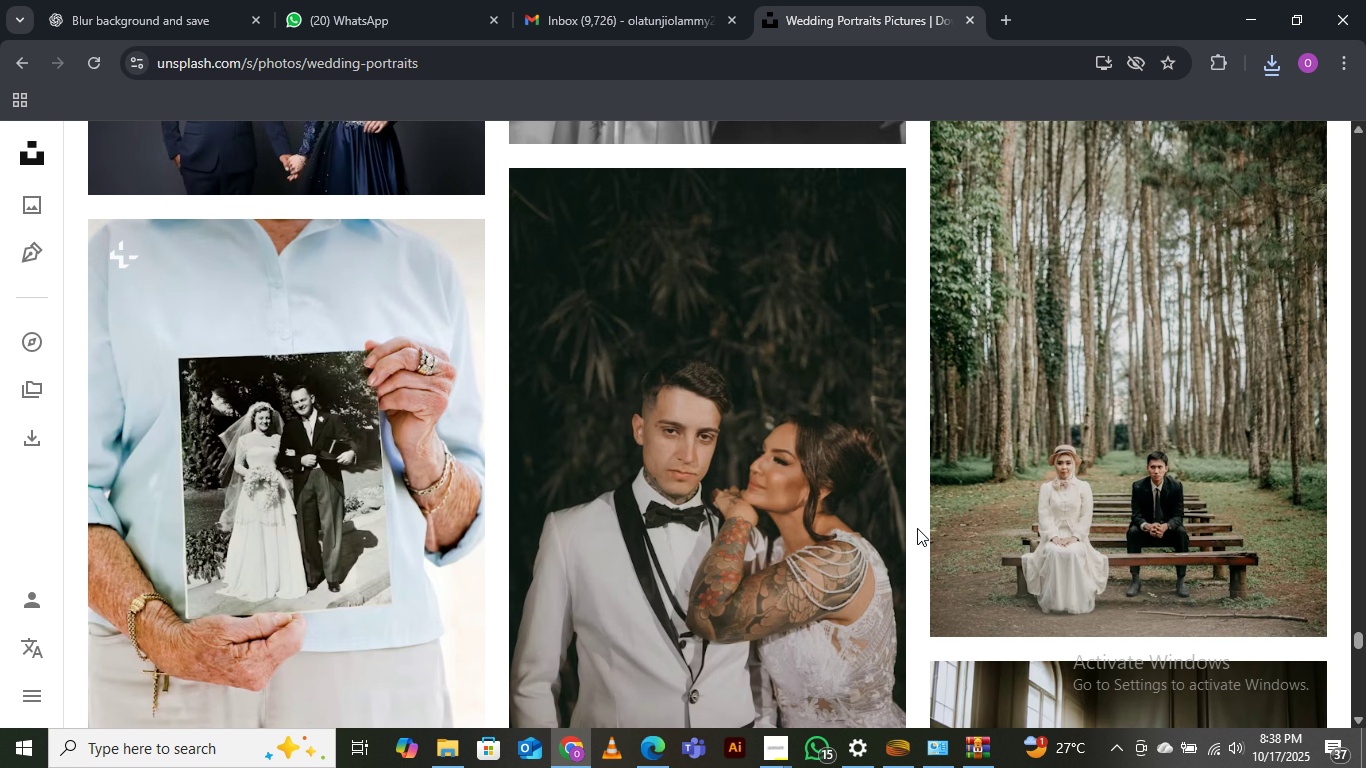 
wait(11.89)
 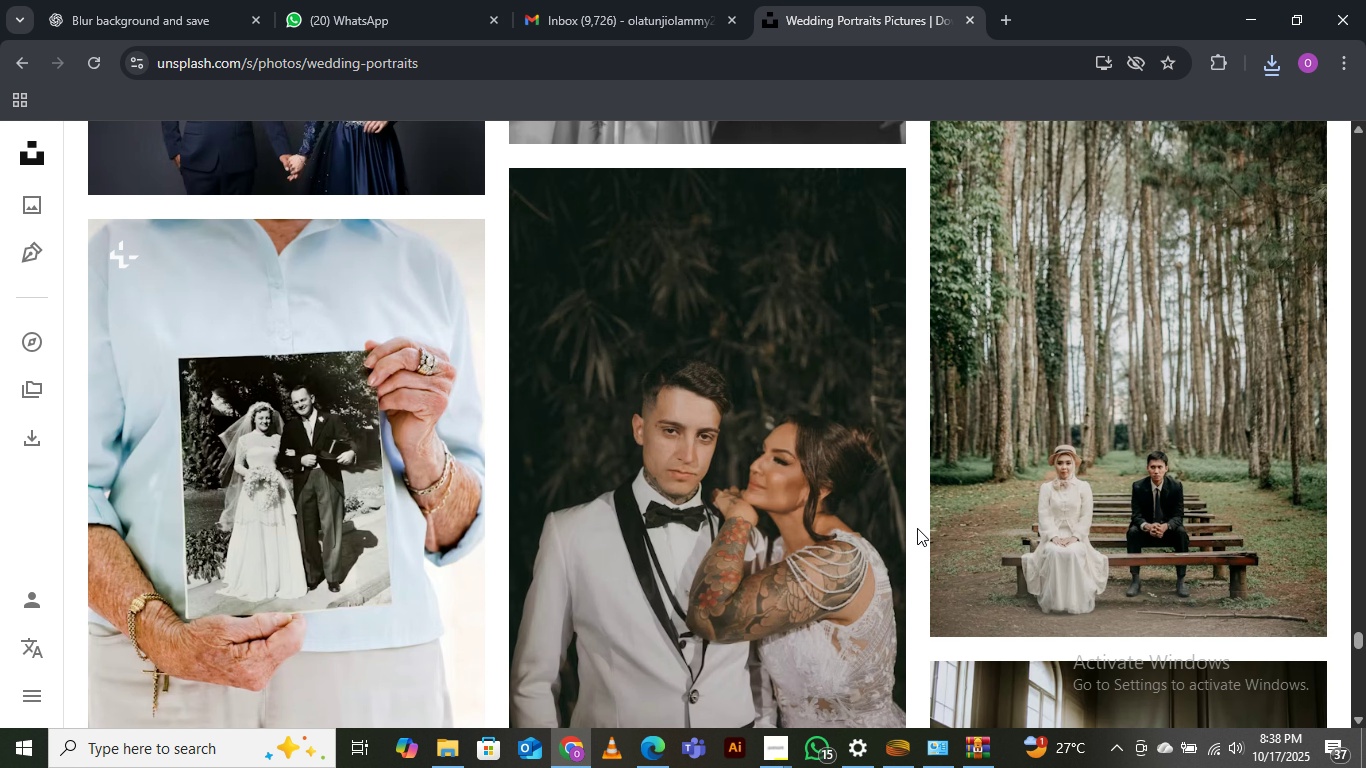 
mouse_move([723, 705])
 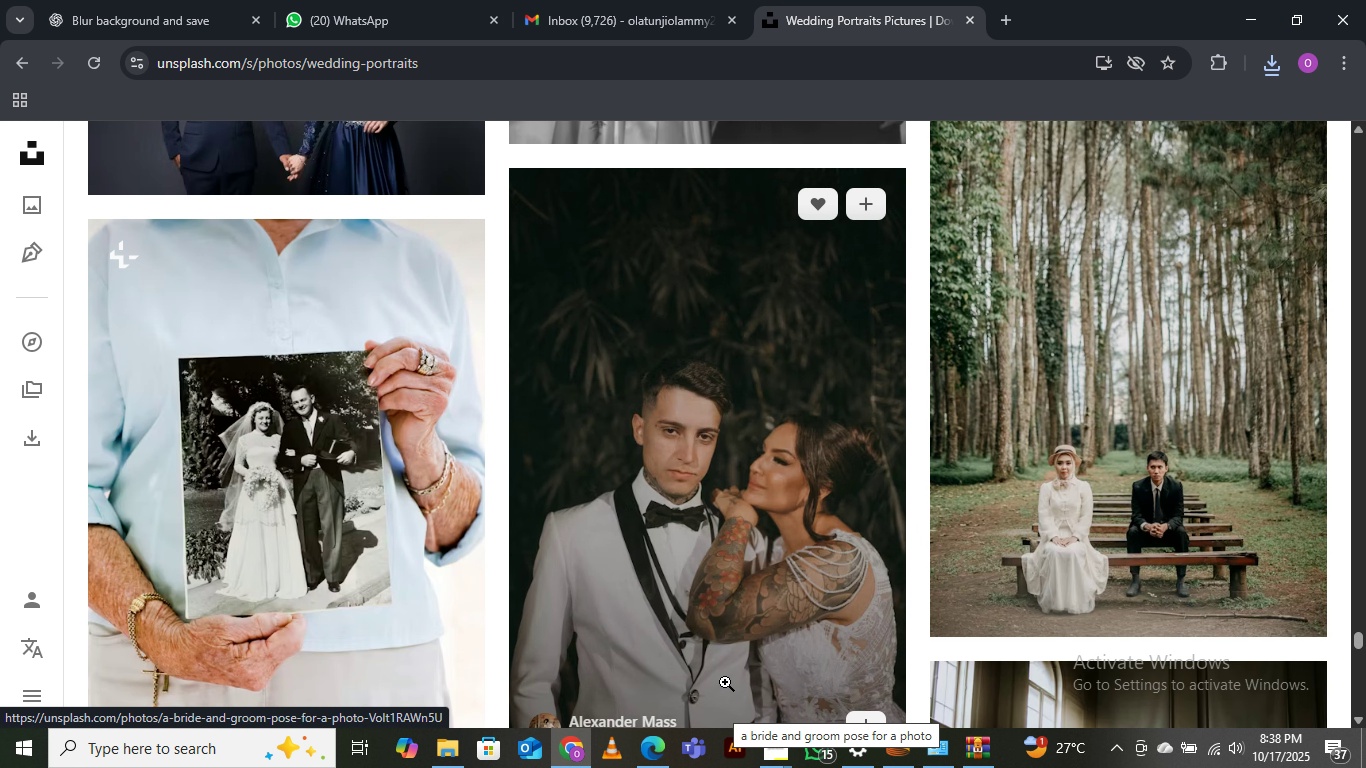 
scroll: coordinate [527, 496], scroll_direction: down, amount: 7.0
 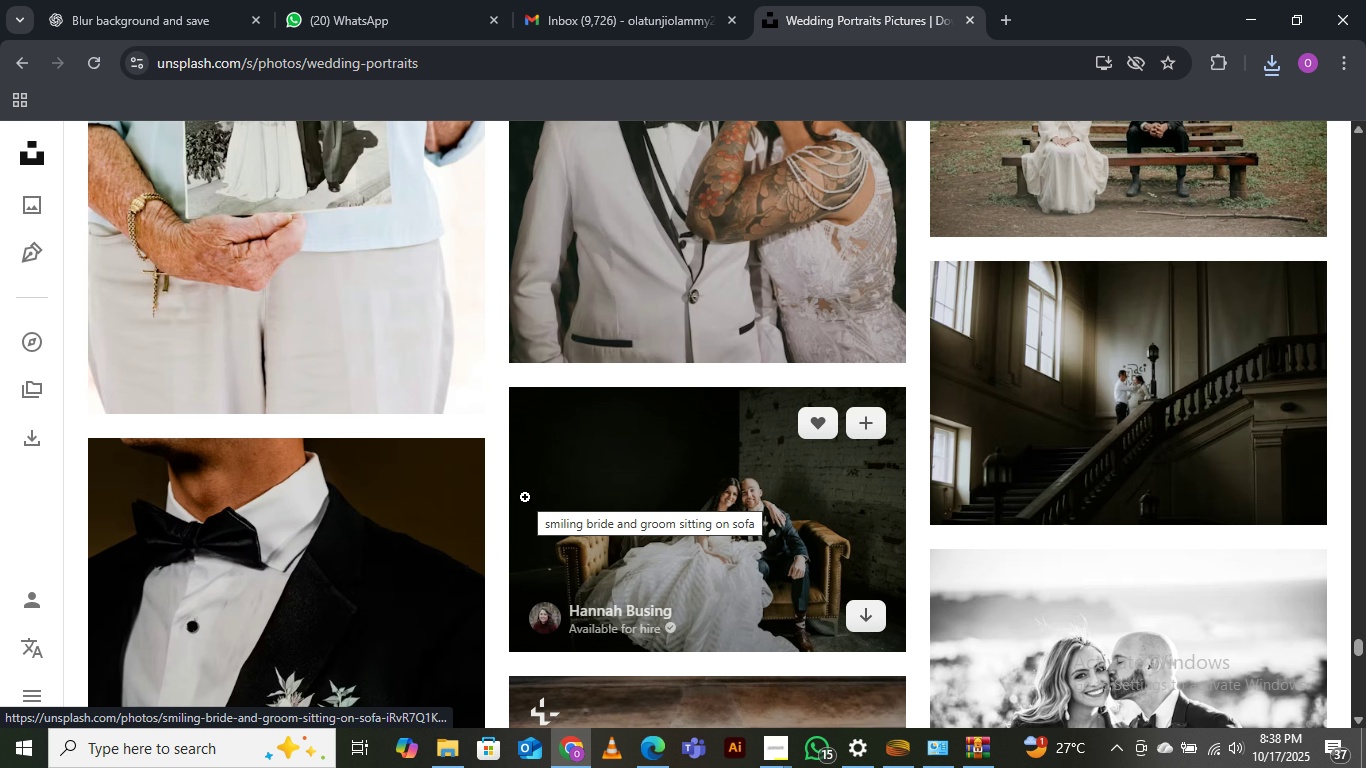 
wait(6.52)
 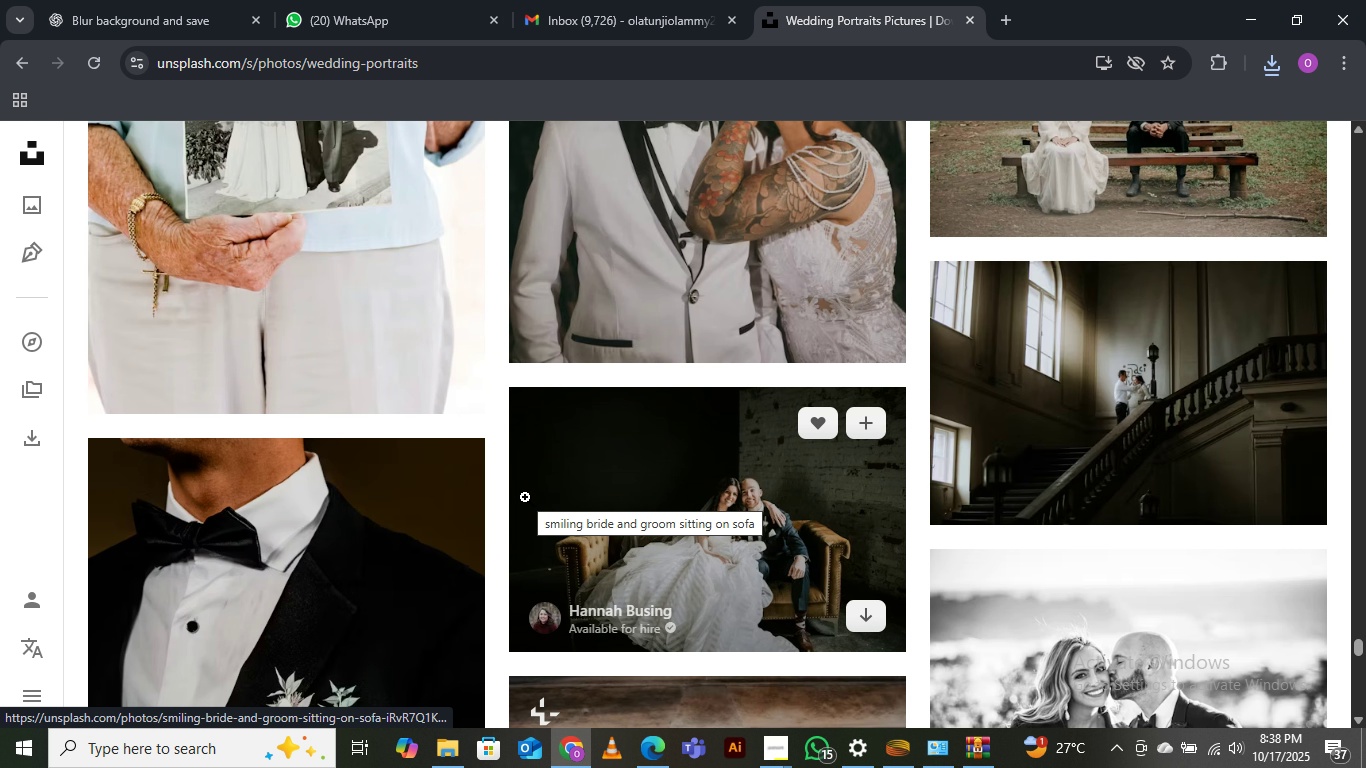 
scroll: coordinate [294, 671], scroll_direction: down, amount: 11.0
 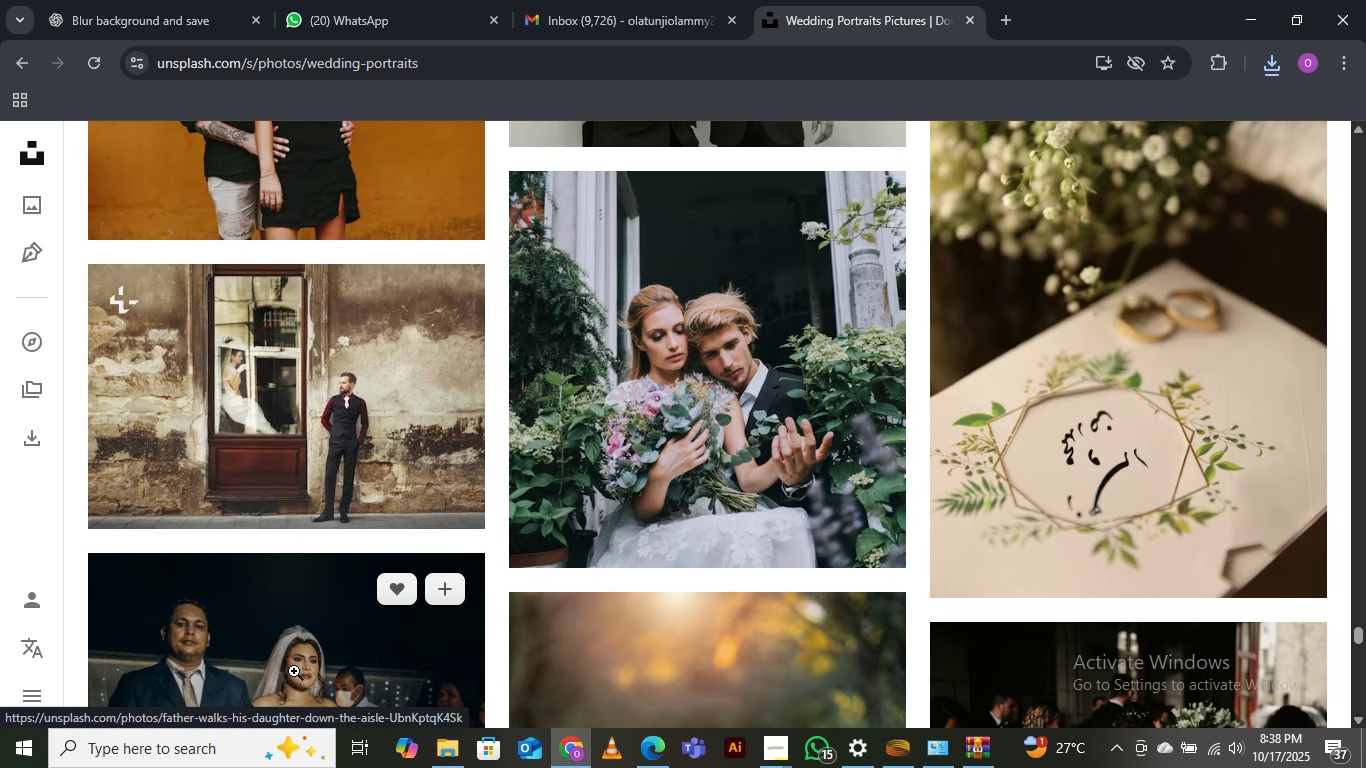 
scroll: coordinate [300, 658], scroll_direction: down, amount: 7.0
 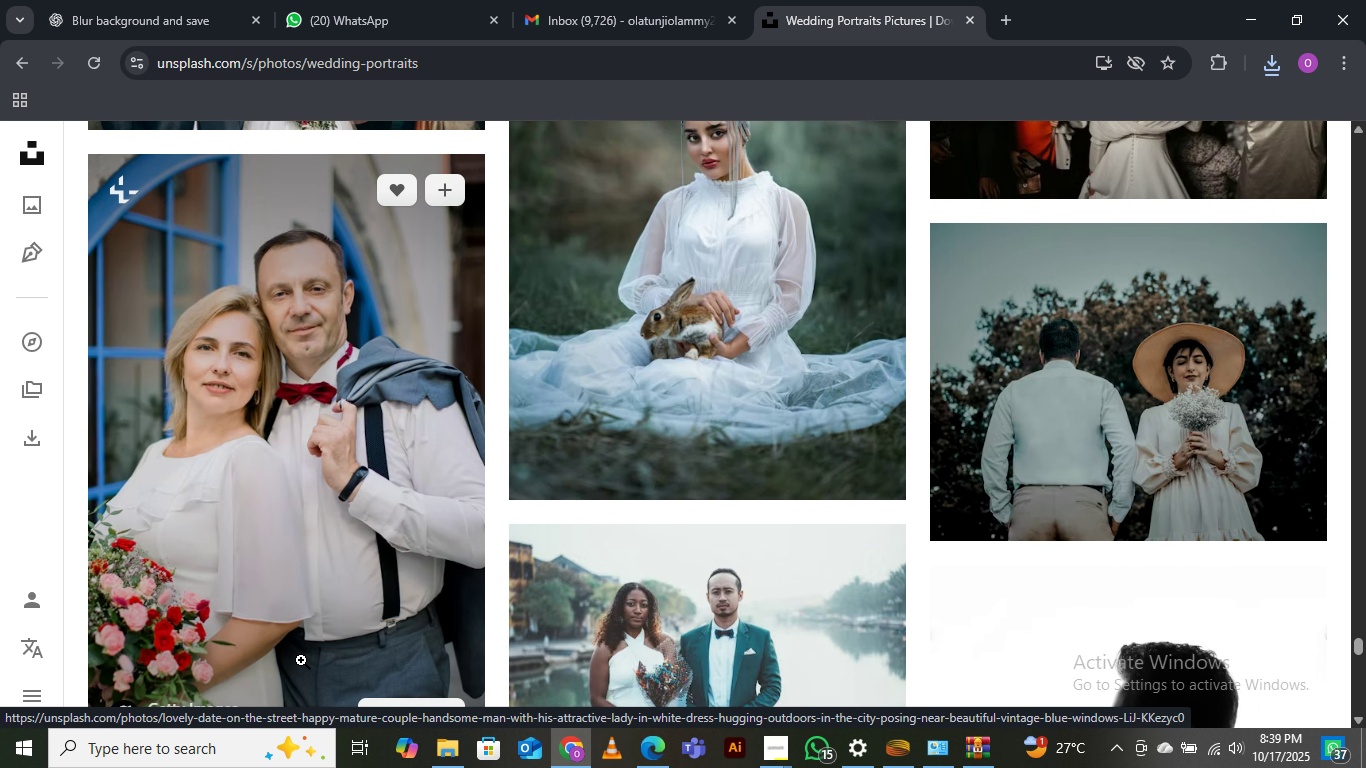 
scroll: coordinate [294, 661], scroll_direction: down, amount: 7.0
 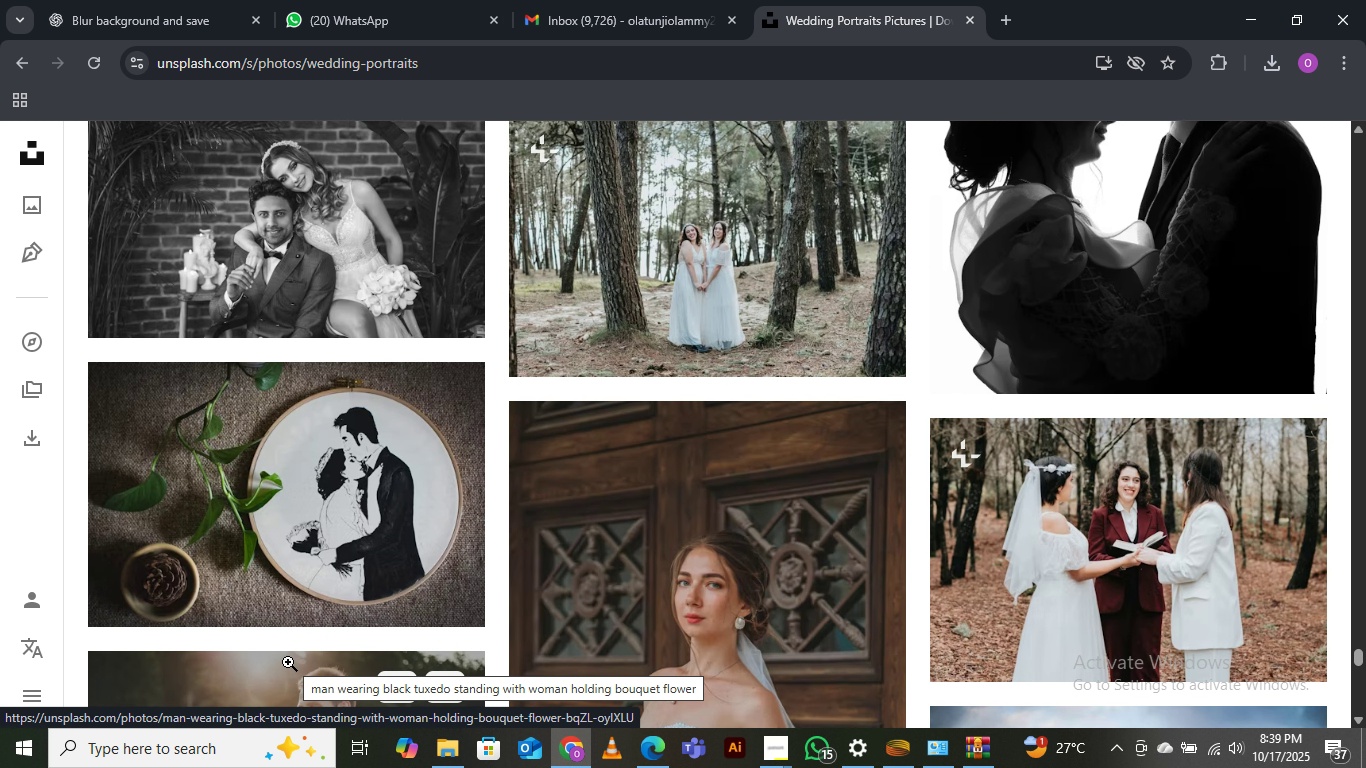 
wait(10.39)
 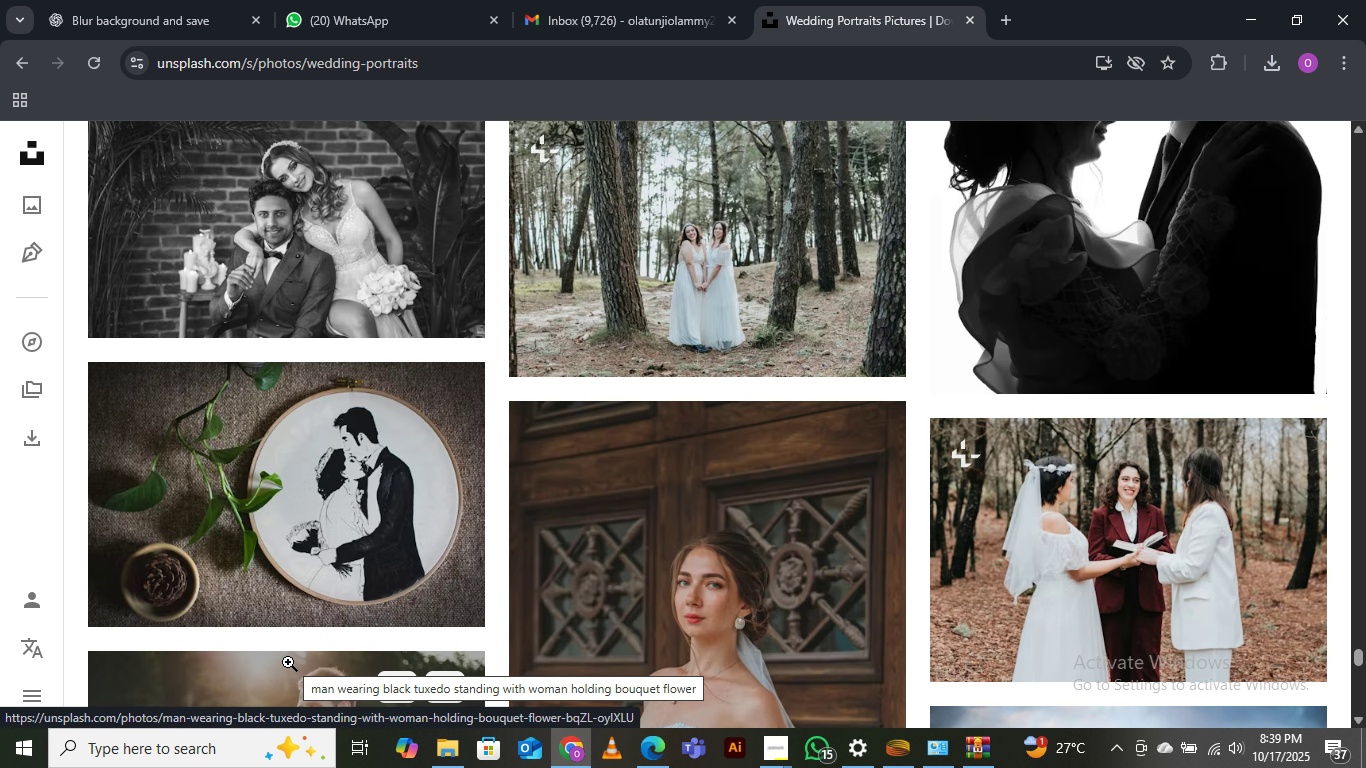 
scroll: coordinate [568, 589], scroll_direction: down, amount: 13.0
 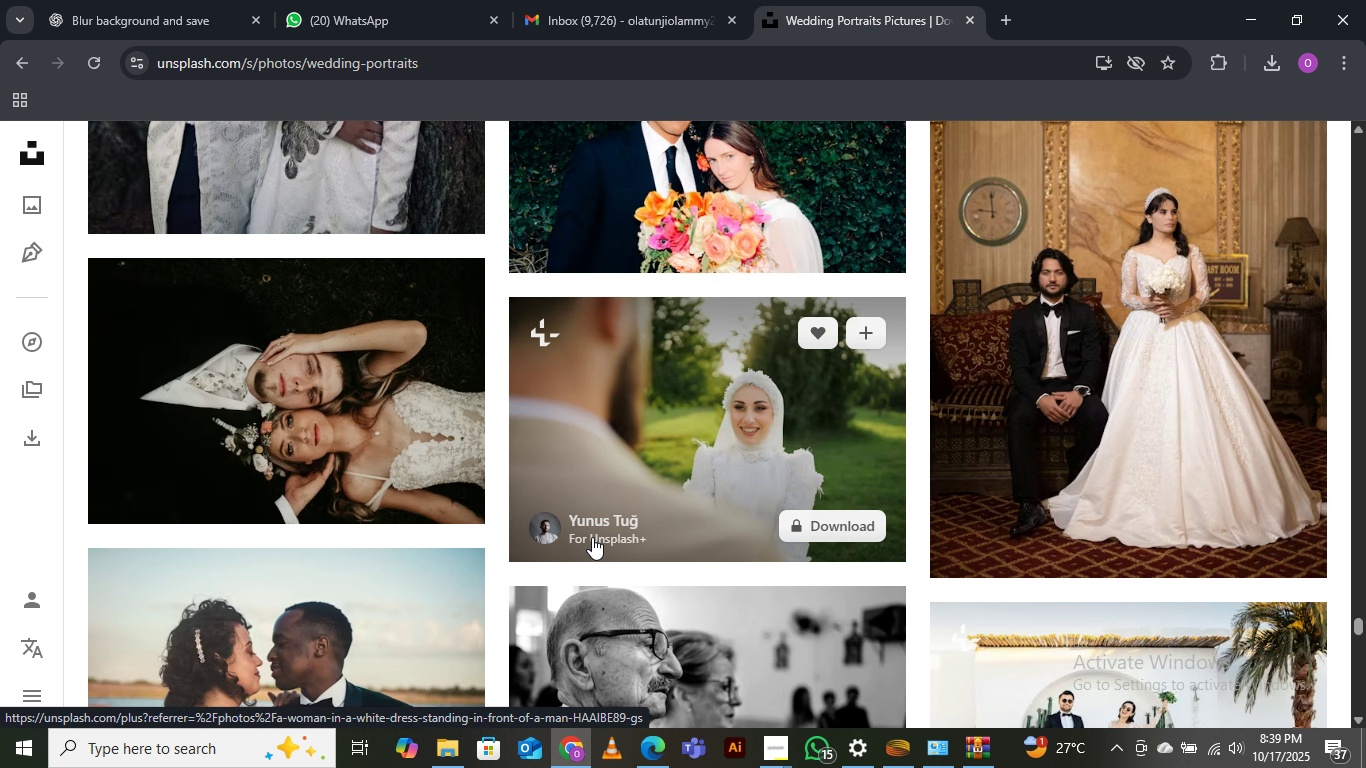 
scroll: coordinate [828, 622], scroll_direction: down, amount: 8.0
 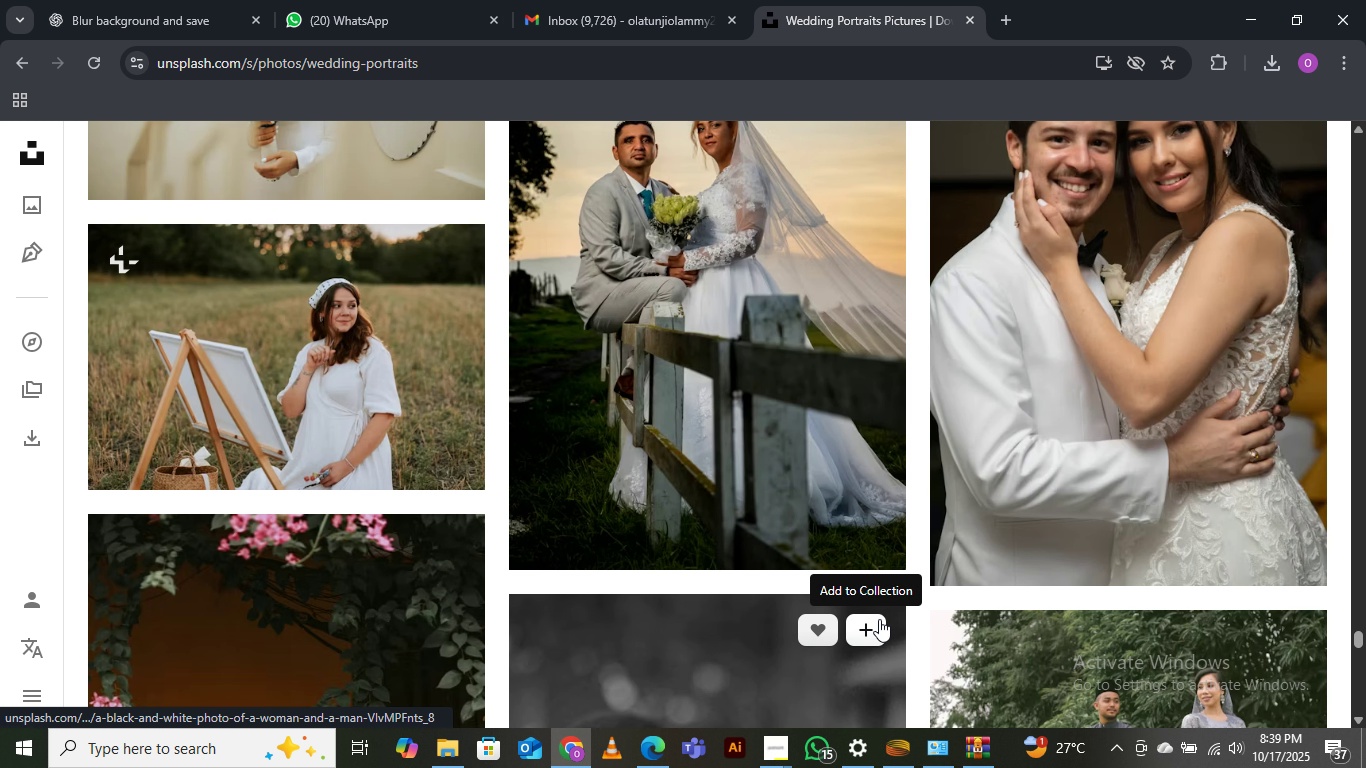 
scroll: coordinate [880, 618], scroll_direction: up, amount: 2.0
 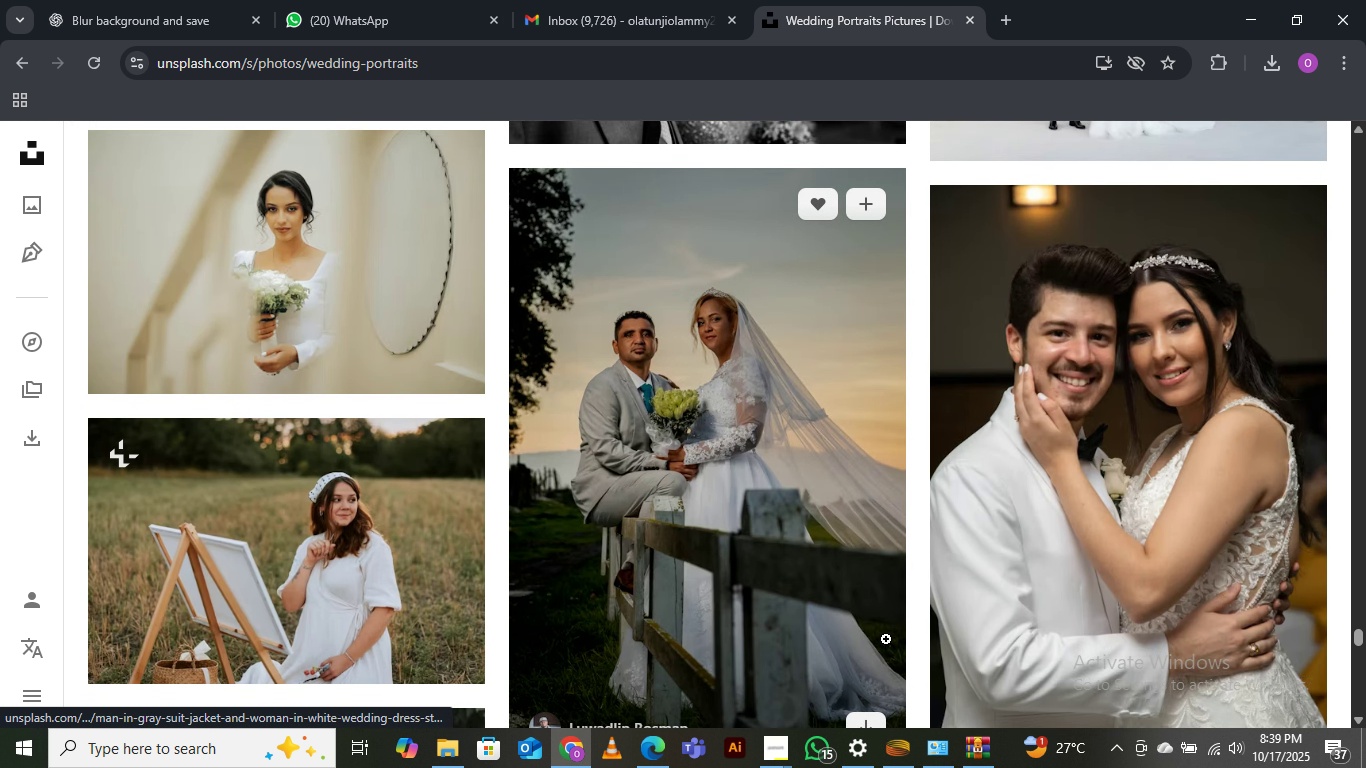 
scroll: coordinate [883, 638], scroll_direction: down, amount: 1.0
 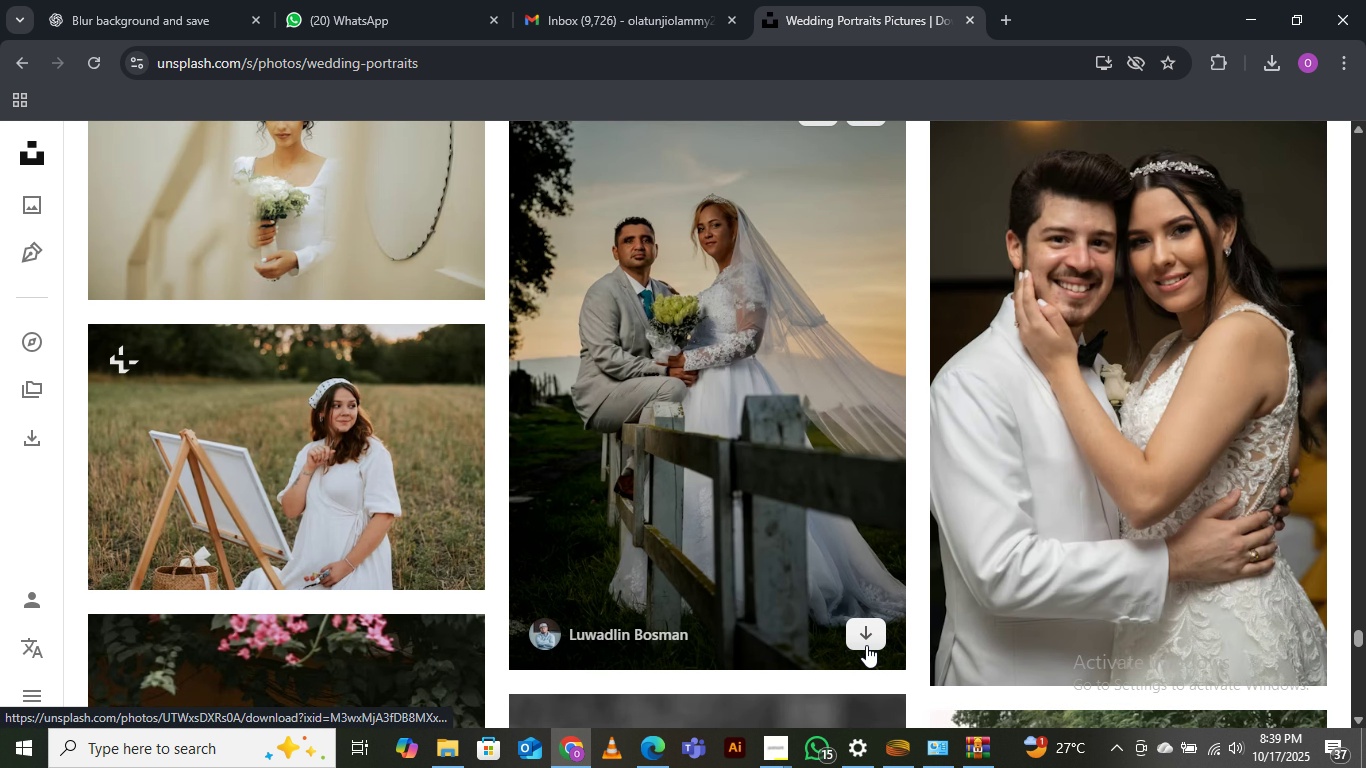 
mouse_move([865, 625])
 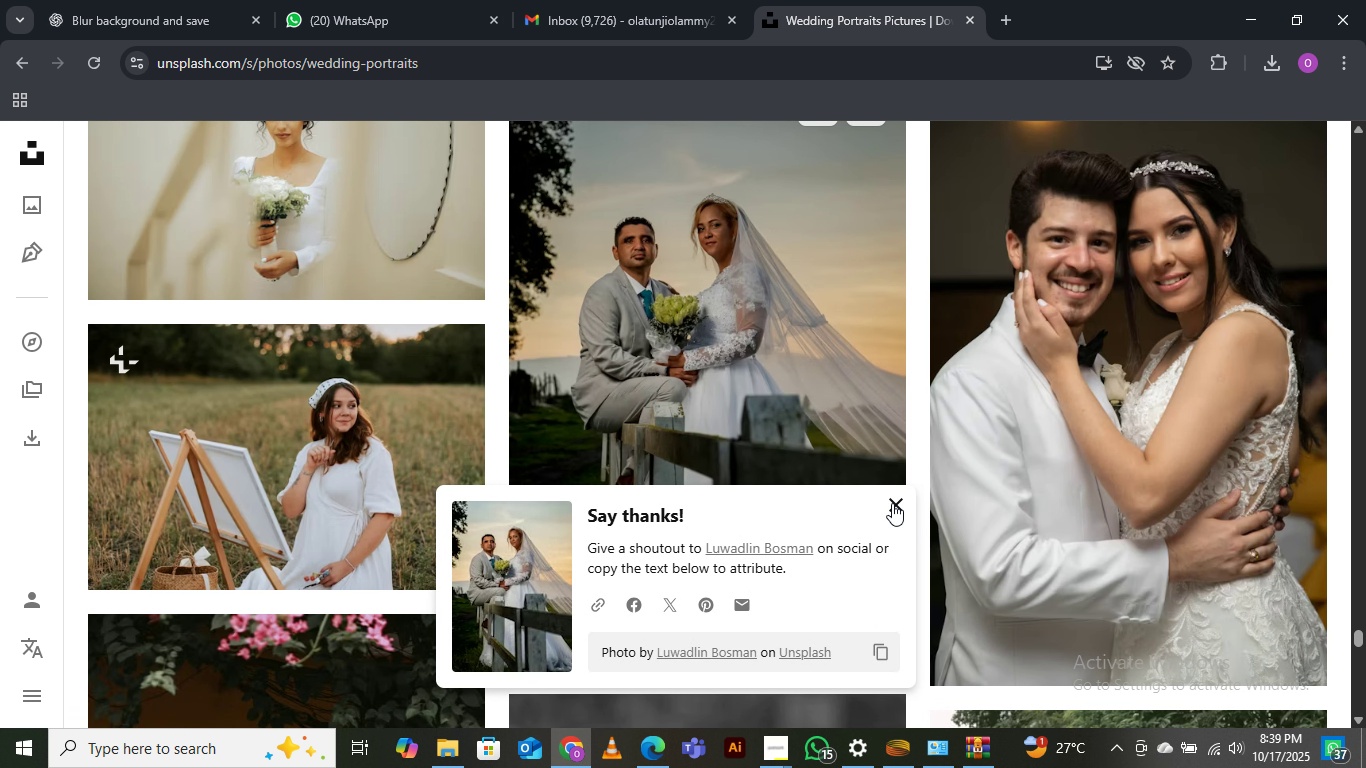 
left_click([892, 503])
 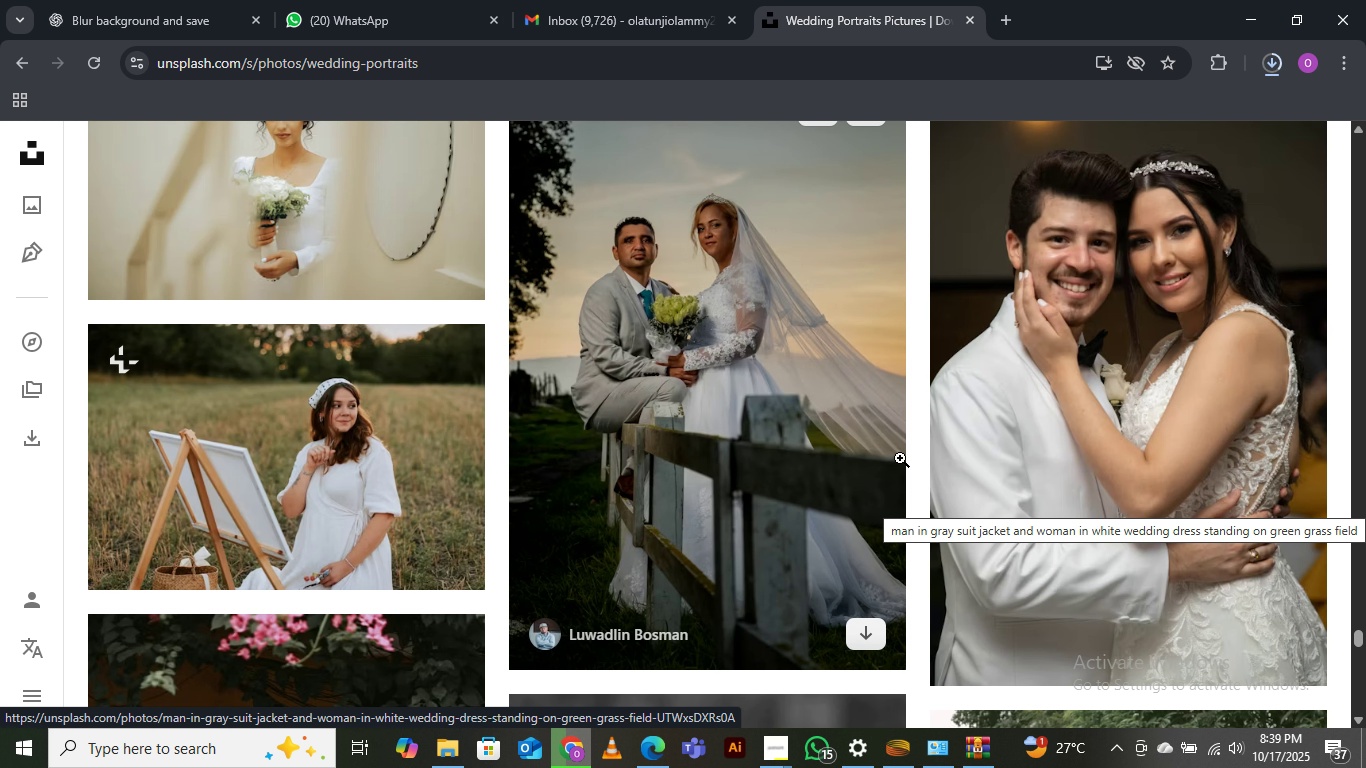 
scroll: coordinate [917, 416], scroll_direction: none, amount: 0.0
 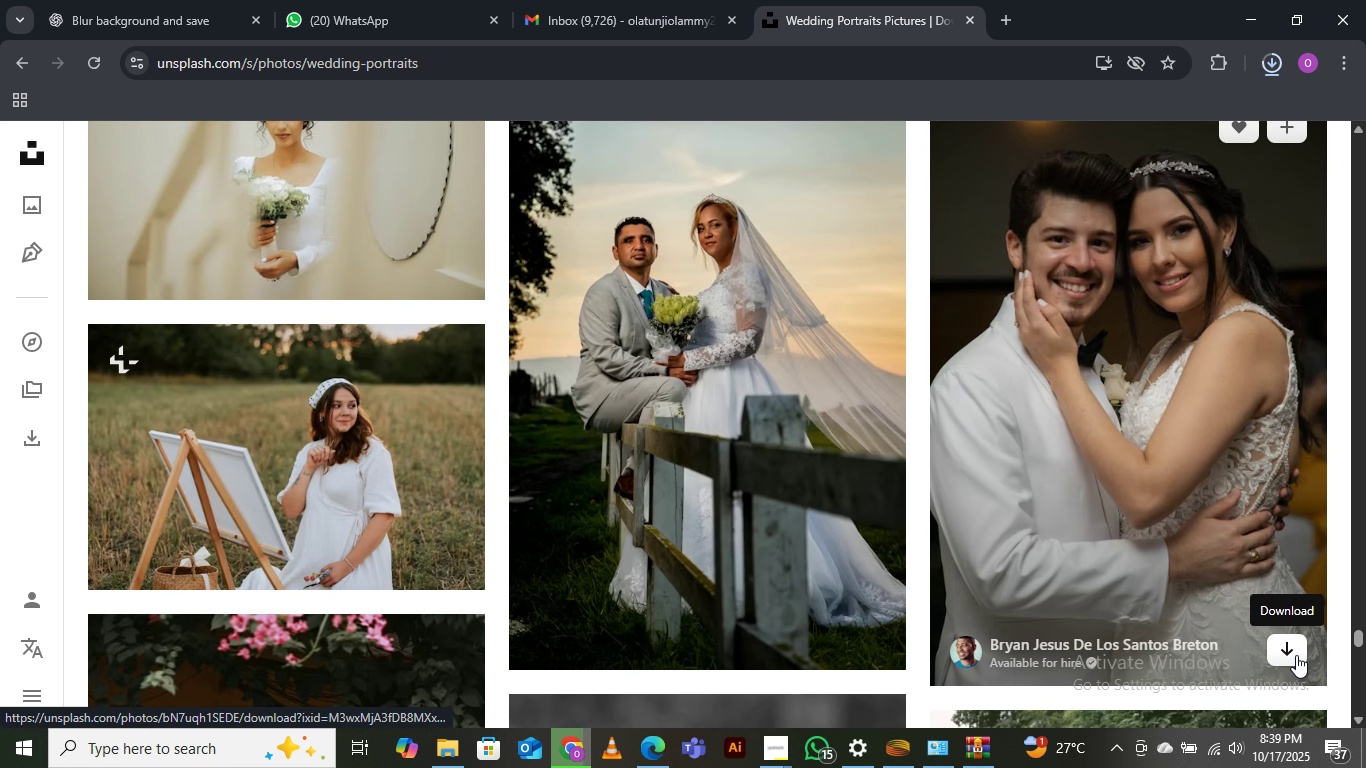 
left_click([1294, 653])
 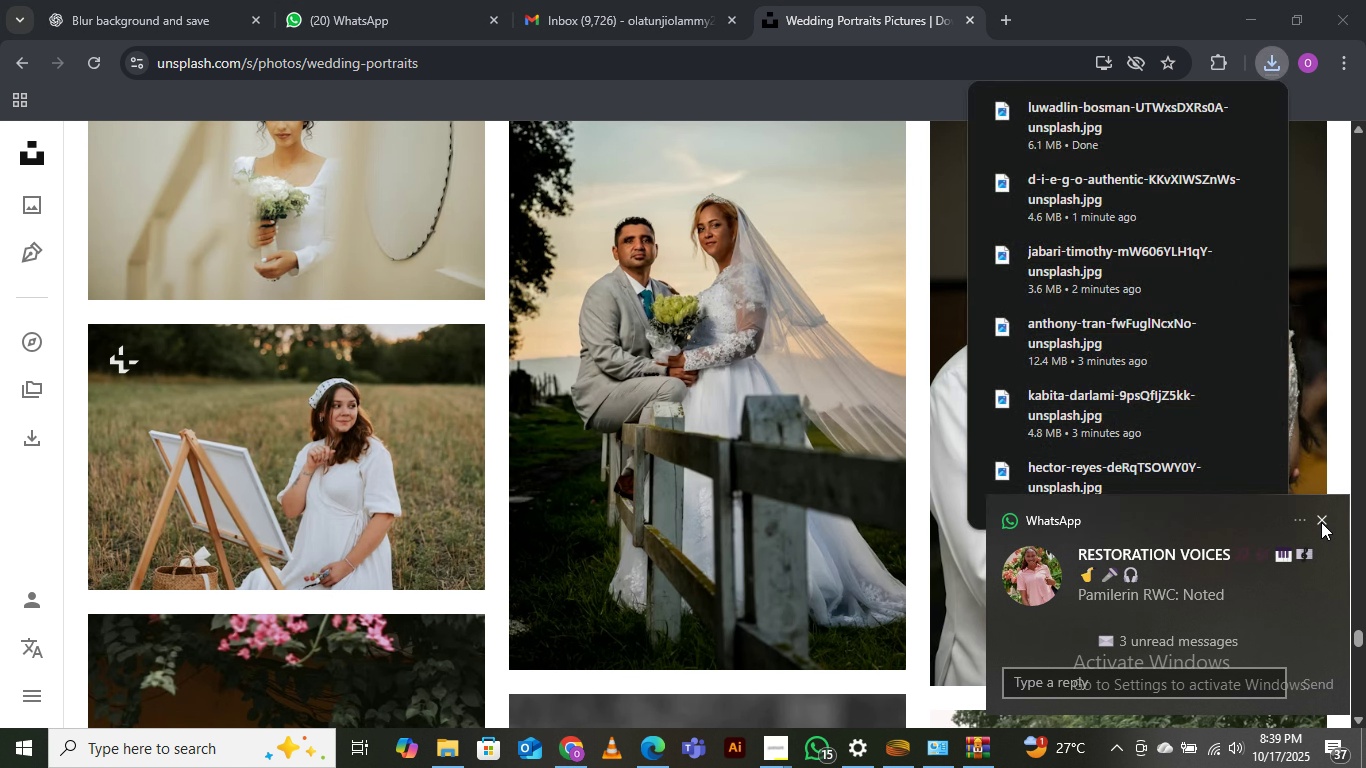 
left_click([1321, 520])
 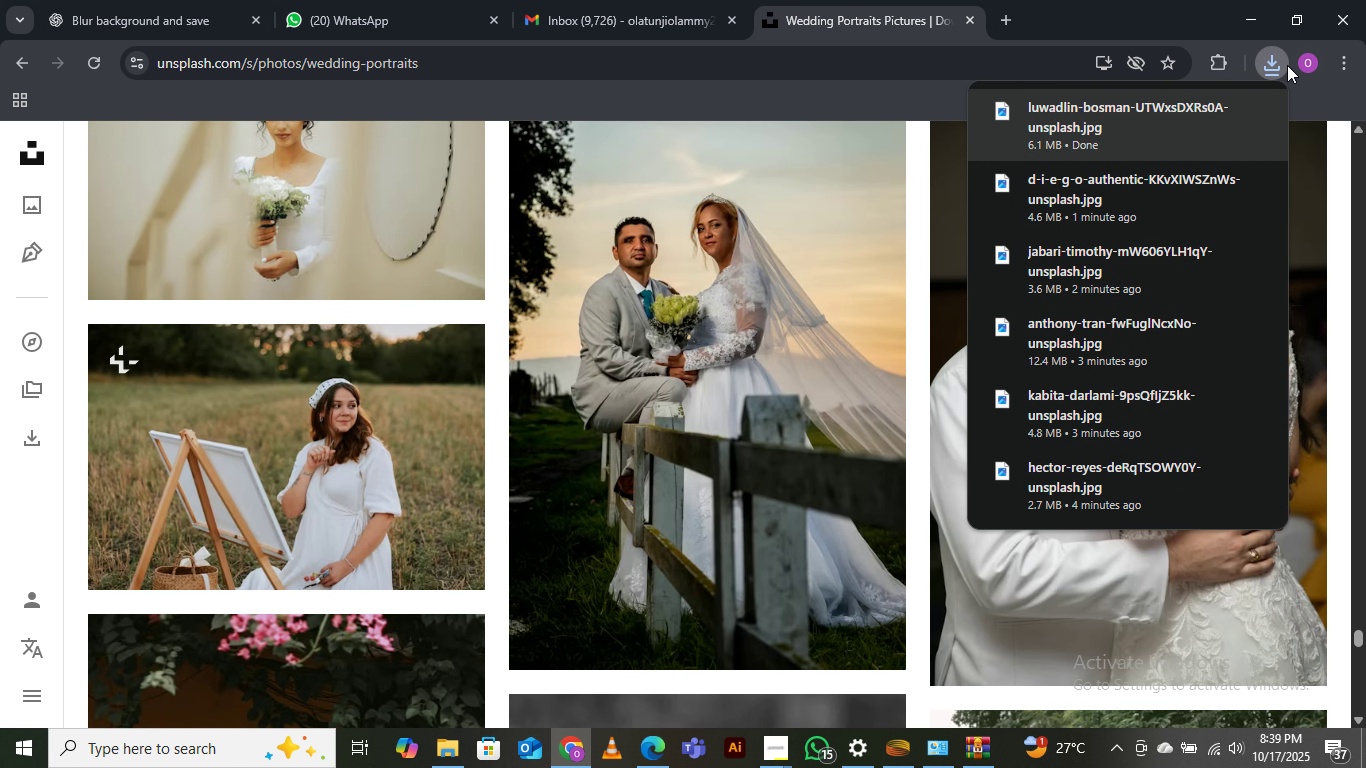 
left_click([1287, 66])
 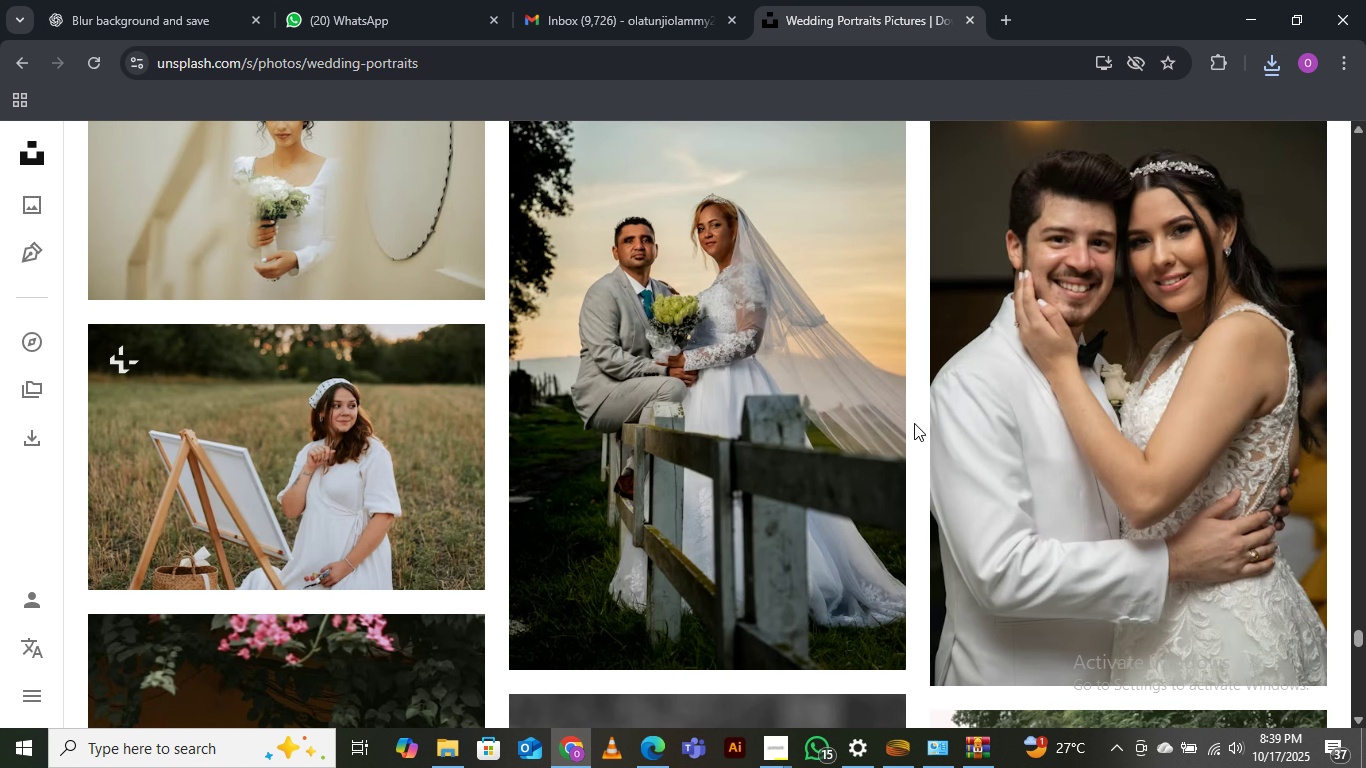 
scroll: coordinate [918, 403], scroll_direction: down, amount: 7.0
 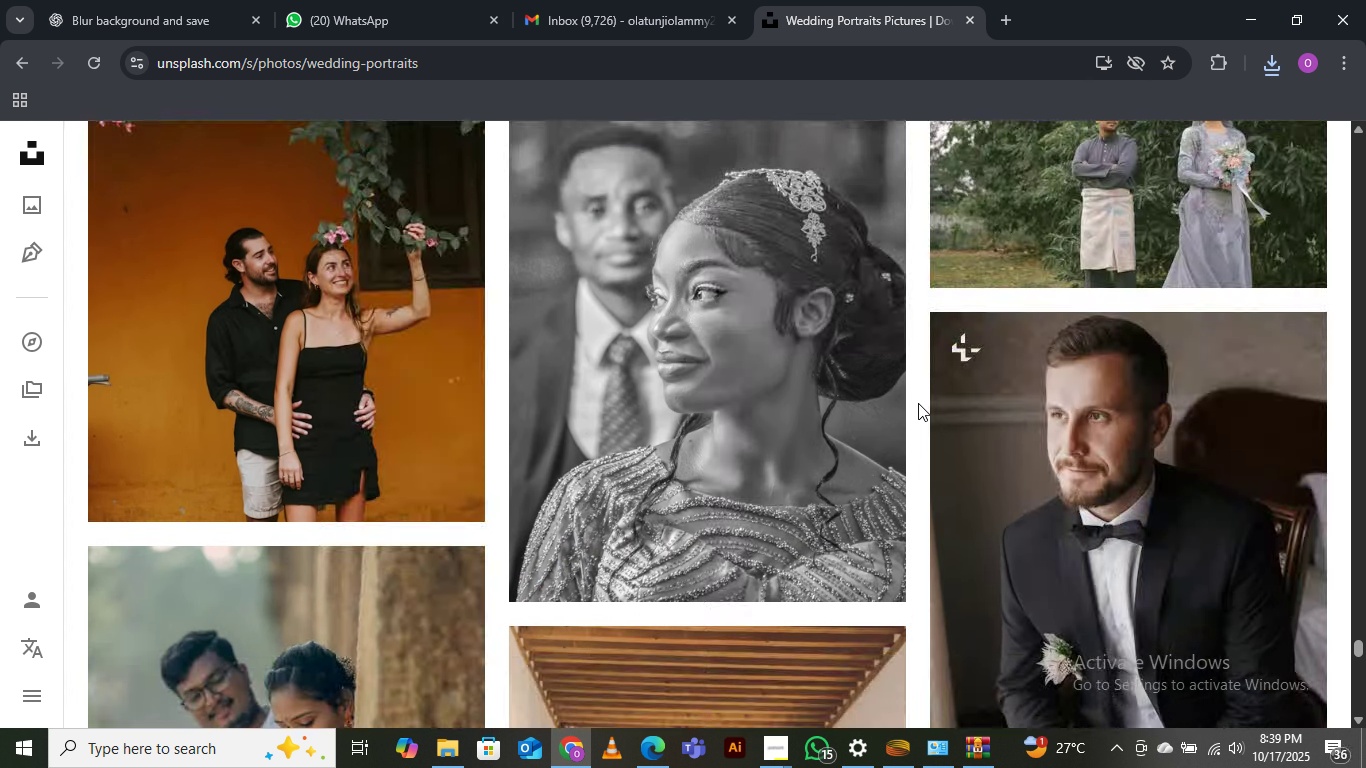 
scroll: coordinate [918, 403], scroll_direction: up, amount: 2.0
 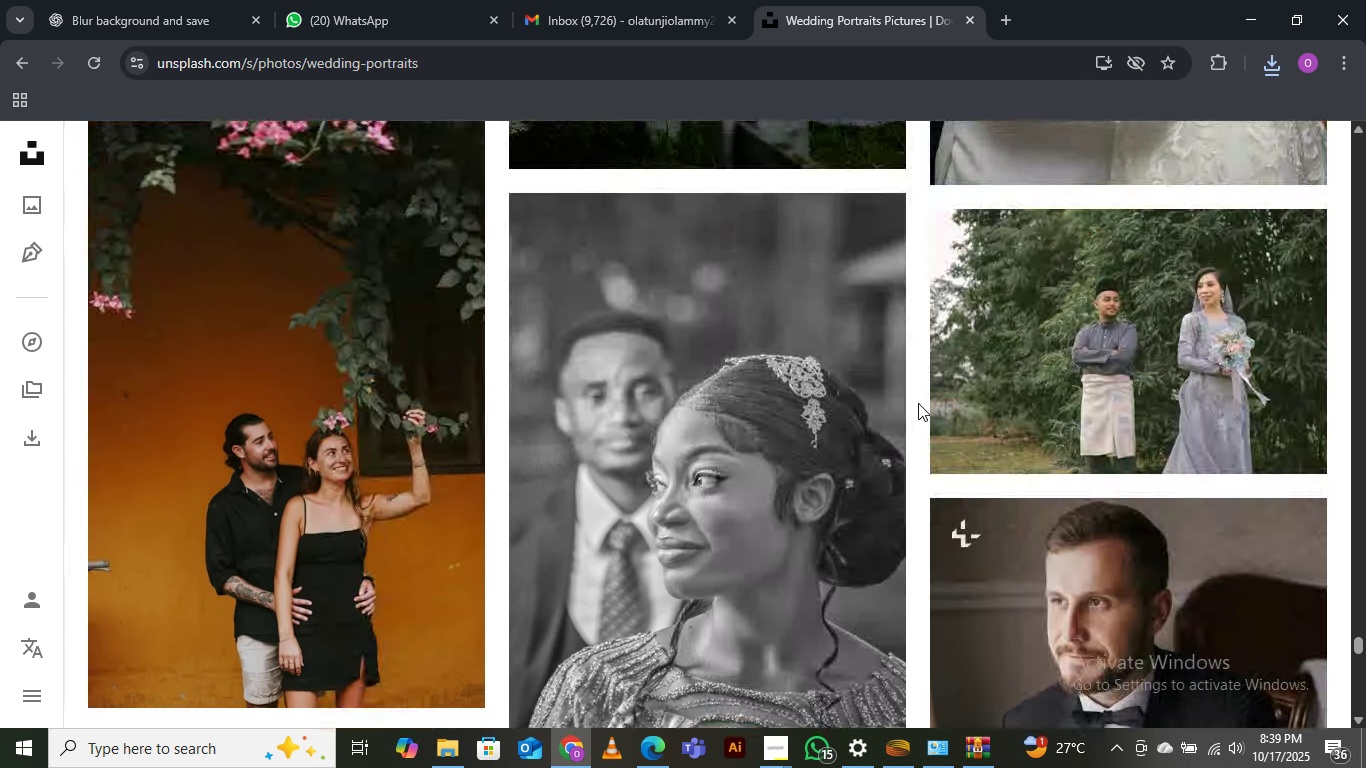 
scroll: coordinate [918, 403], scroll_direction: down, amount: 7.0
 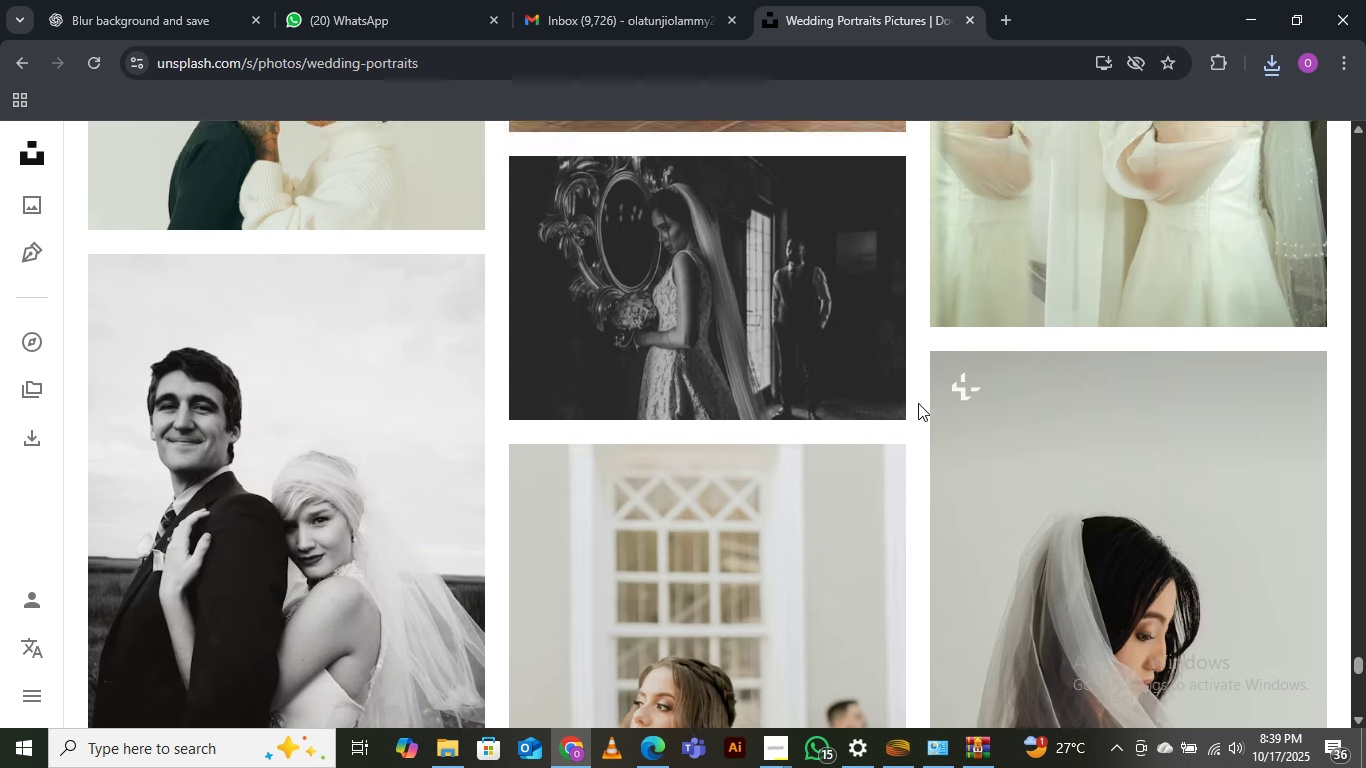 
scroll: coordinate [918, 403], scroll_direction: up, amount: 1.0
 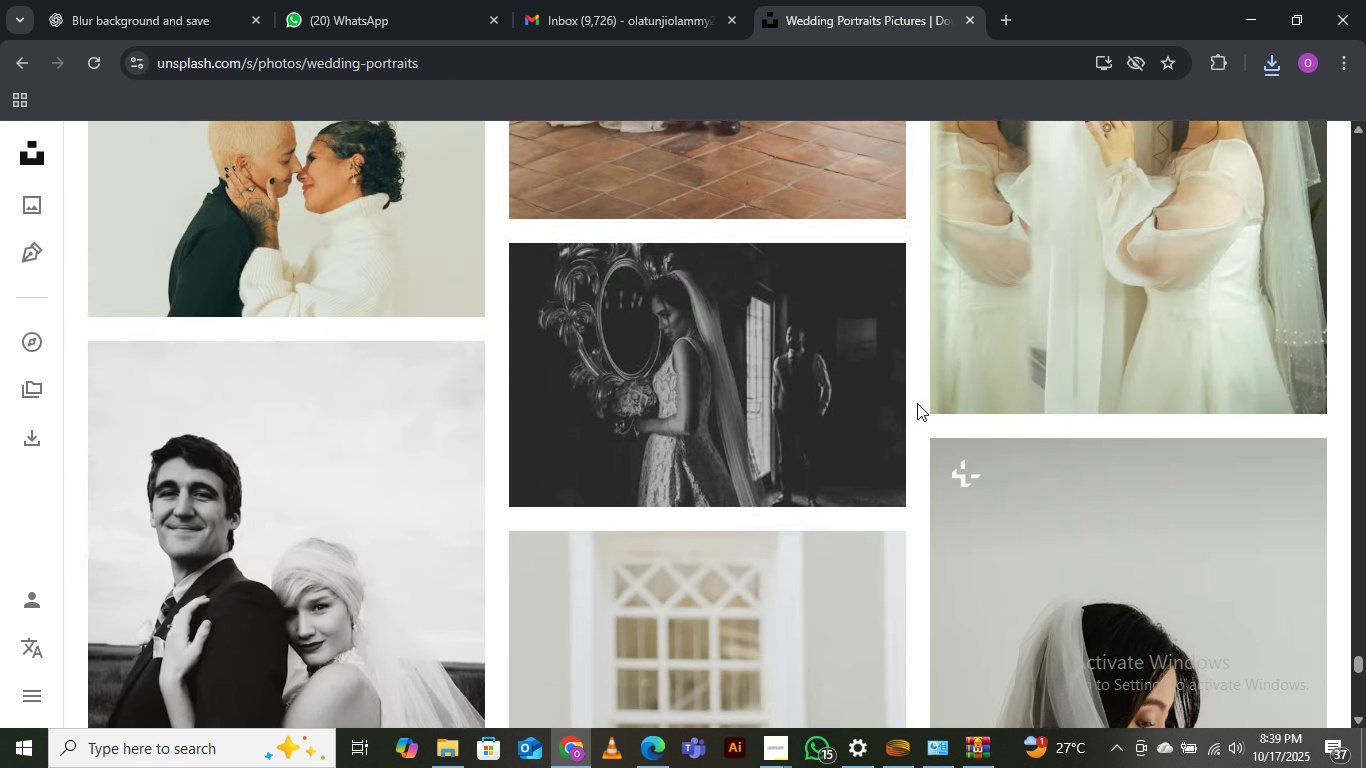 
scroll: coordinate [917, 384], scroll_direction: down, amount: 32.0
 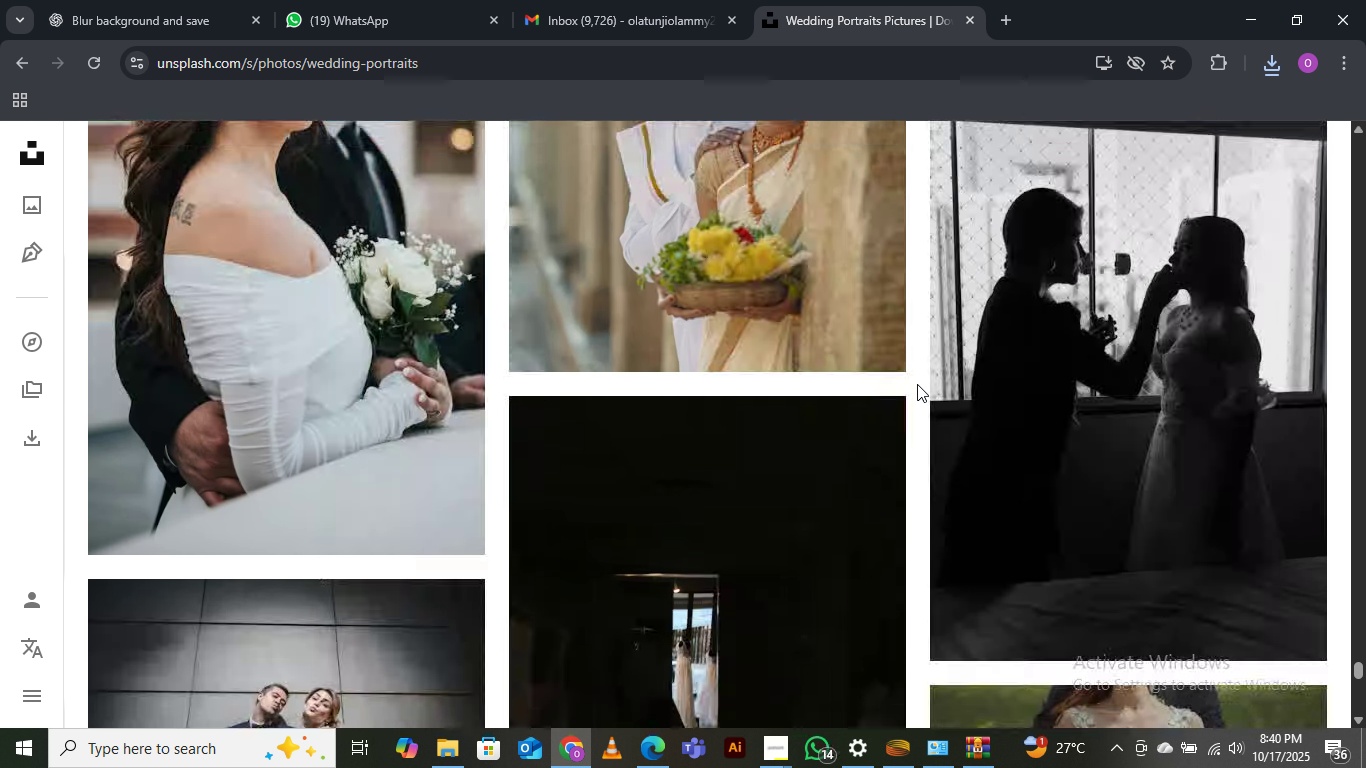 
scroll: coordinate [917, 384], scroll_direction: up, amount: 3.0
 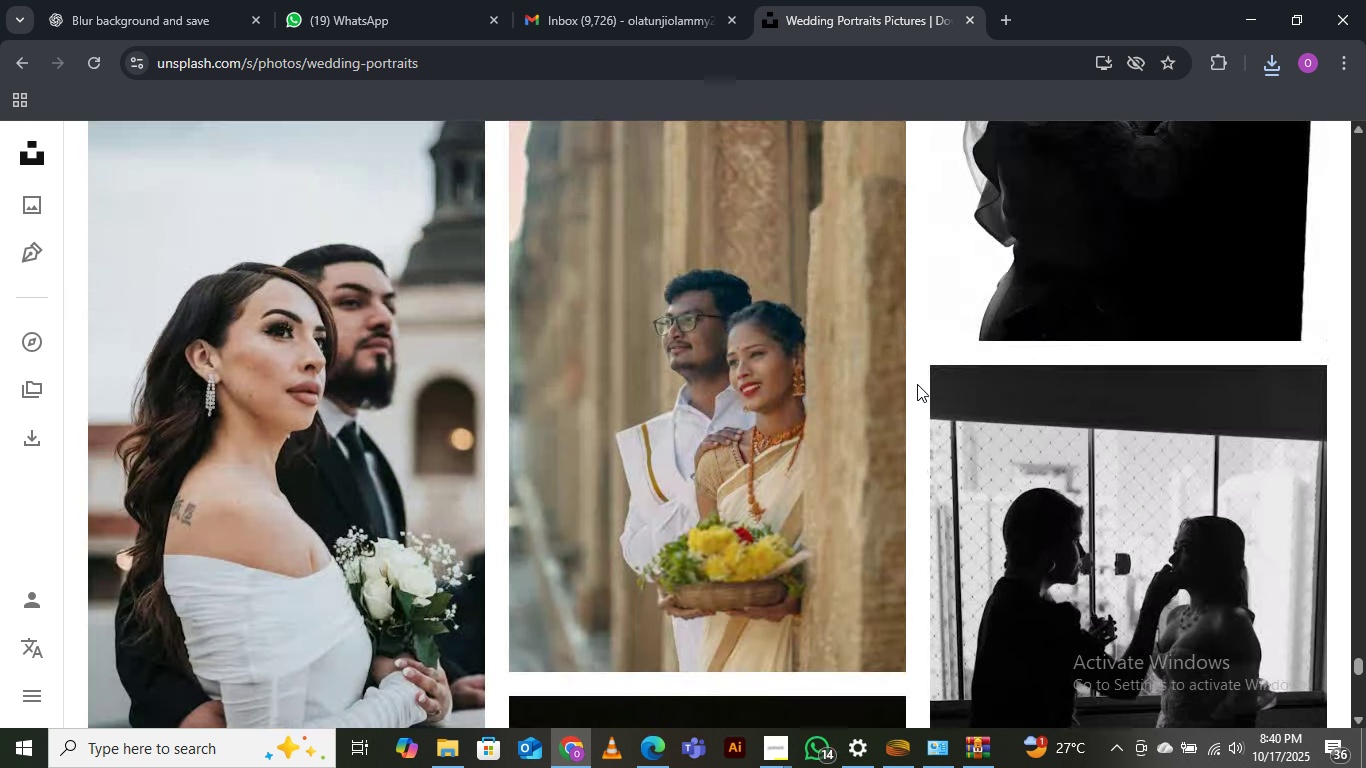 
scroll: coordinate [918, 376], scroll_direction: down, amount: 6.0
 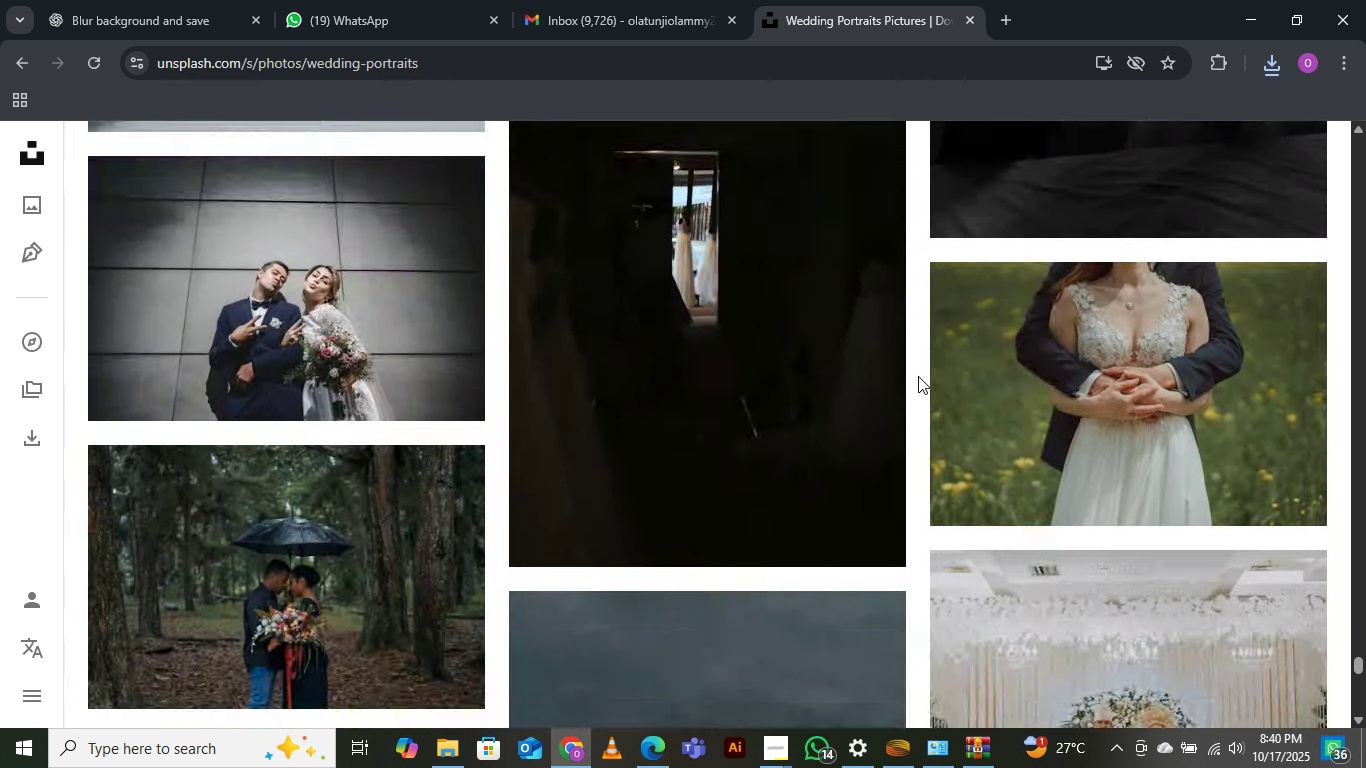 
scroll: coordinate [918, 376], scroll_direction: up, amount: 1.0
 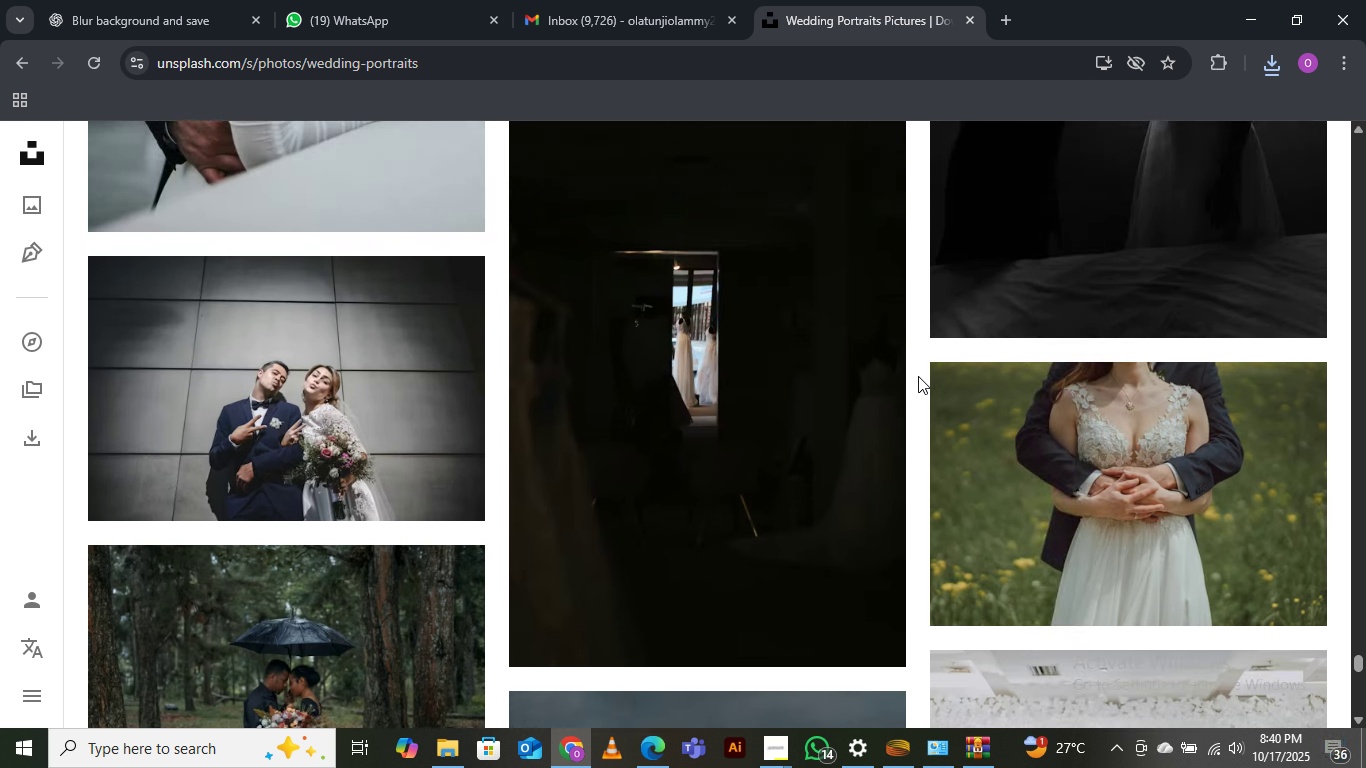 
scroll: coordinate [942, 309], scroll_direction: down, amount: 13.0
 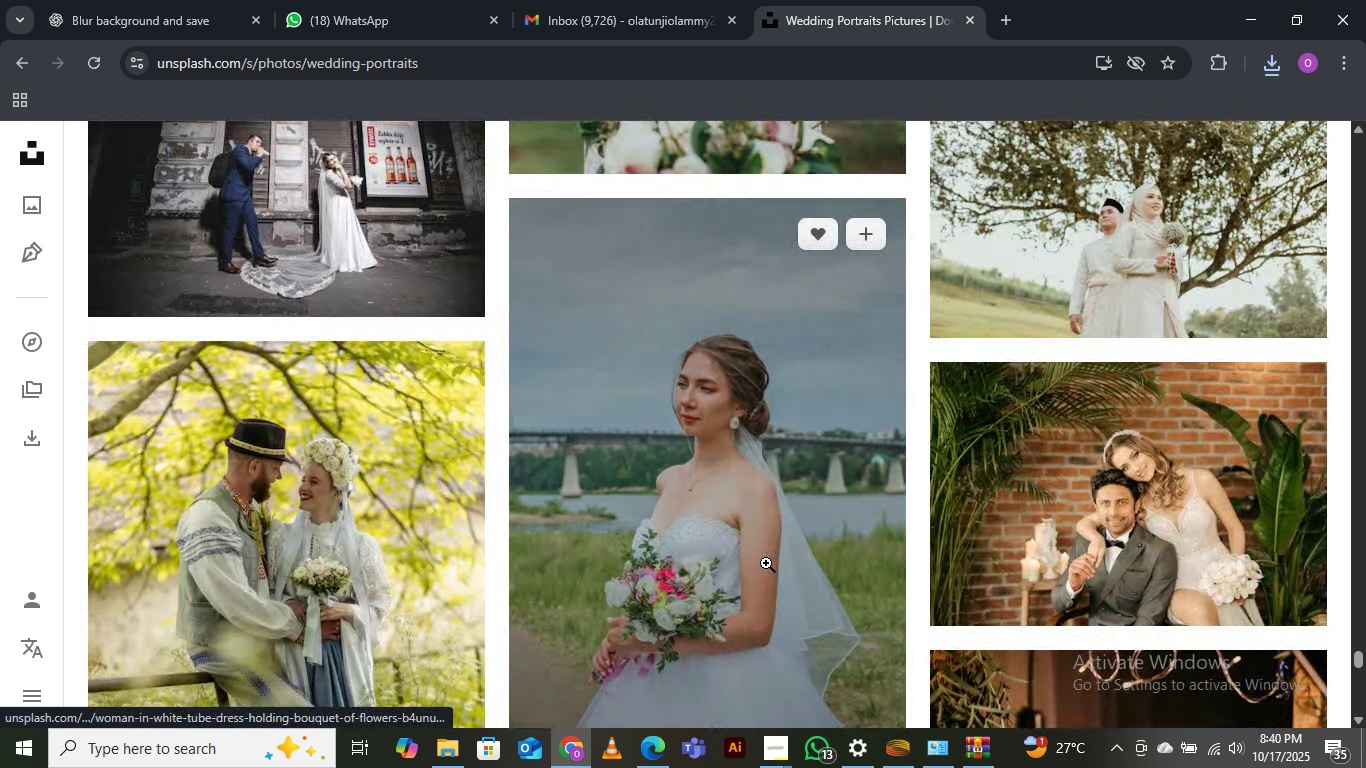 
scroll: coordinate [766, 563], scroll_direction: down, amount: 1.0
 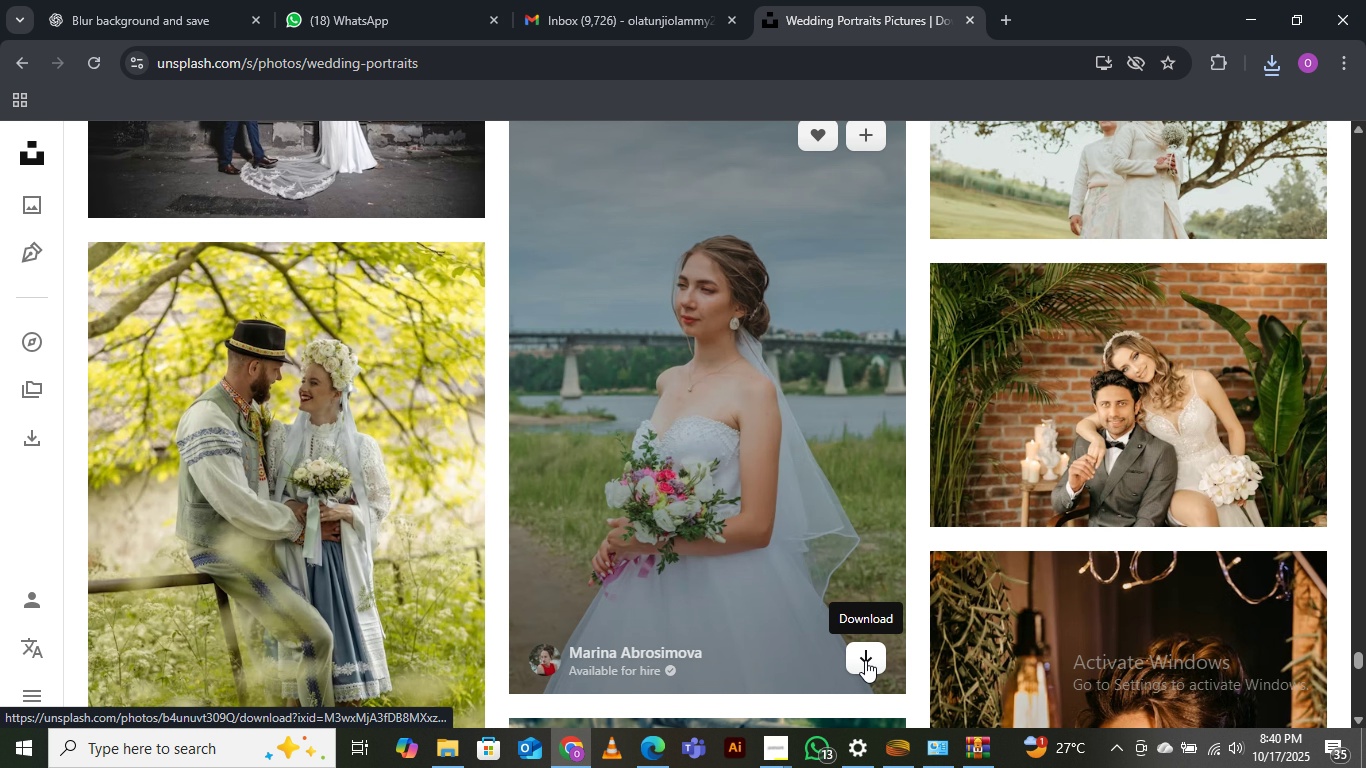 
left_click([865, 660])
 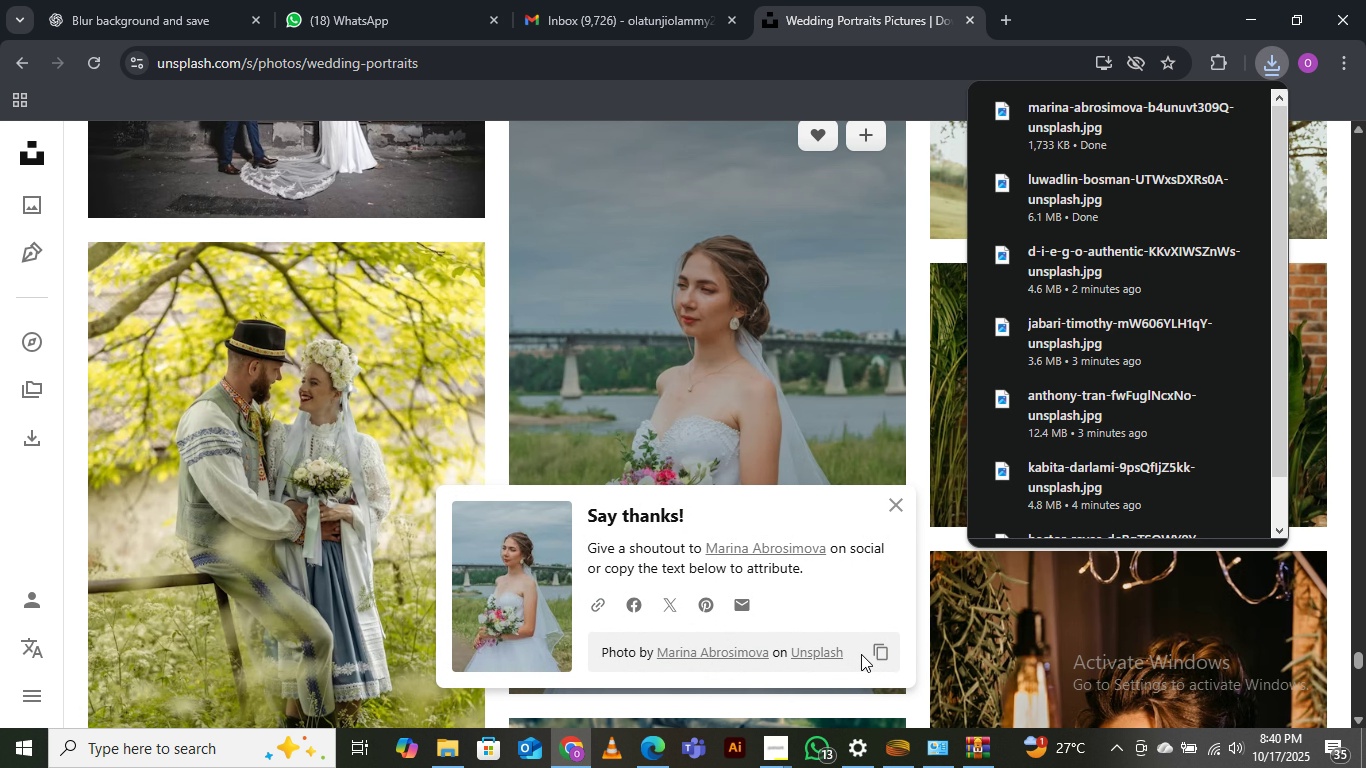 
wait(10.73)
 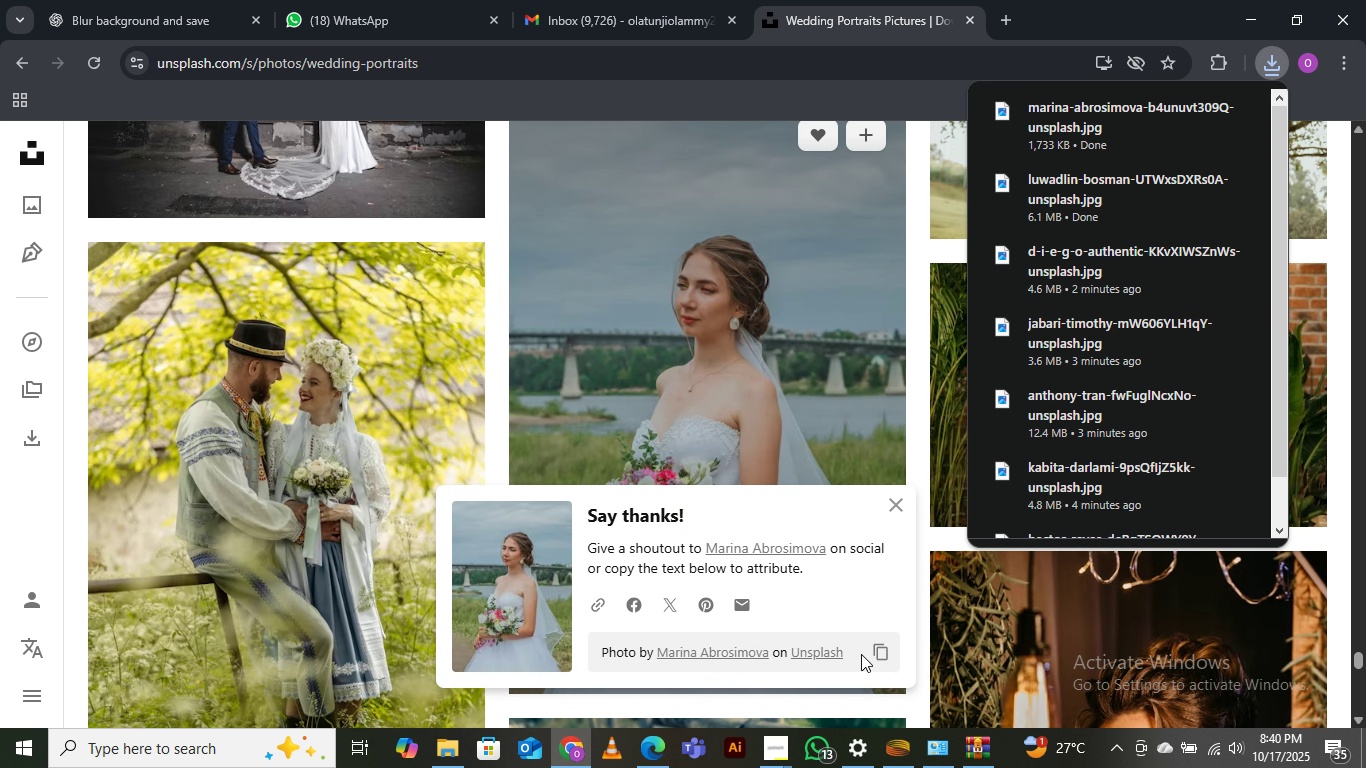 
scroll: coordinate [781, 709], scroll_direction: down, amount: 9.0
 